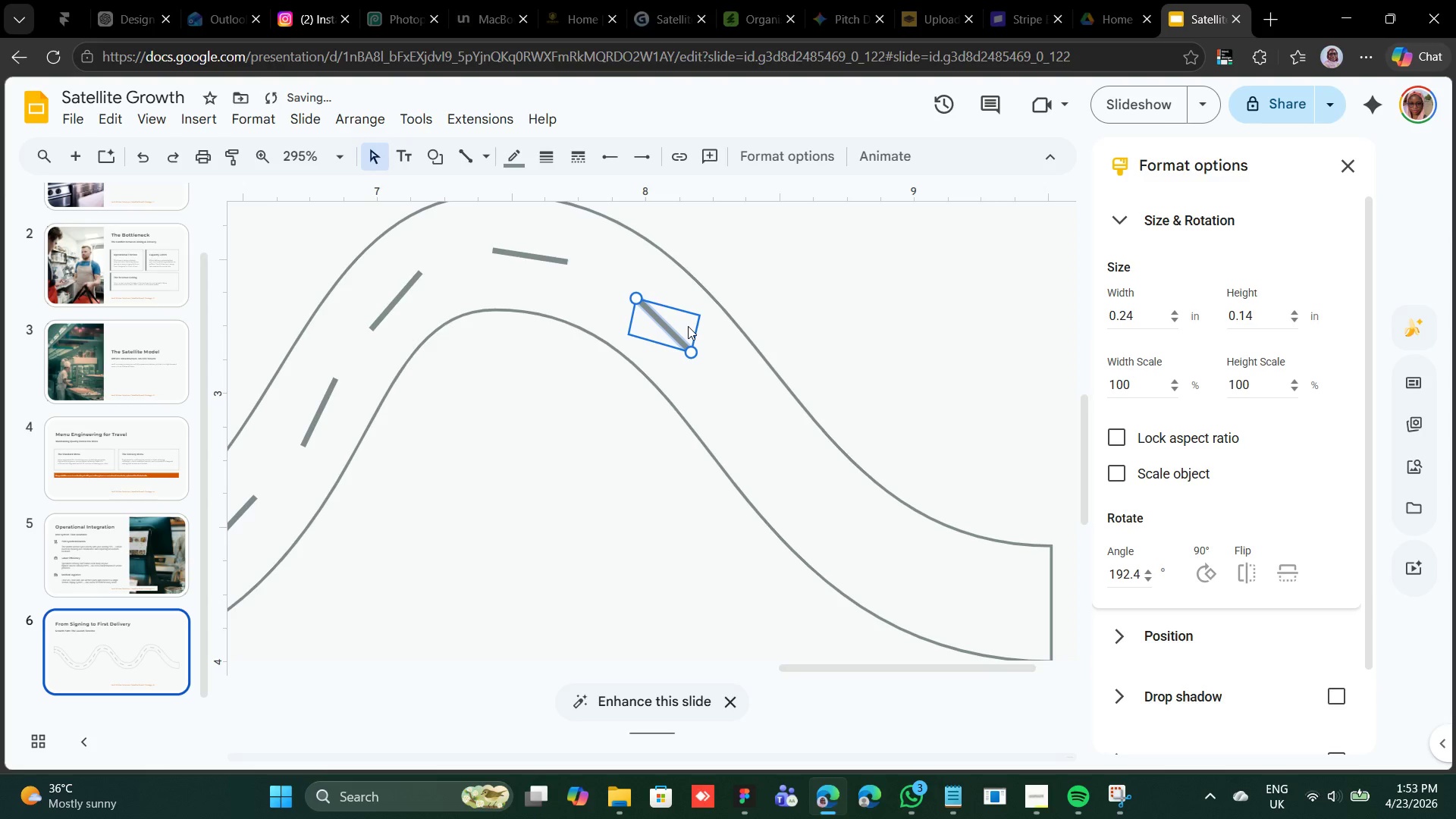 
key(ArrowLeft)
 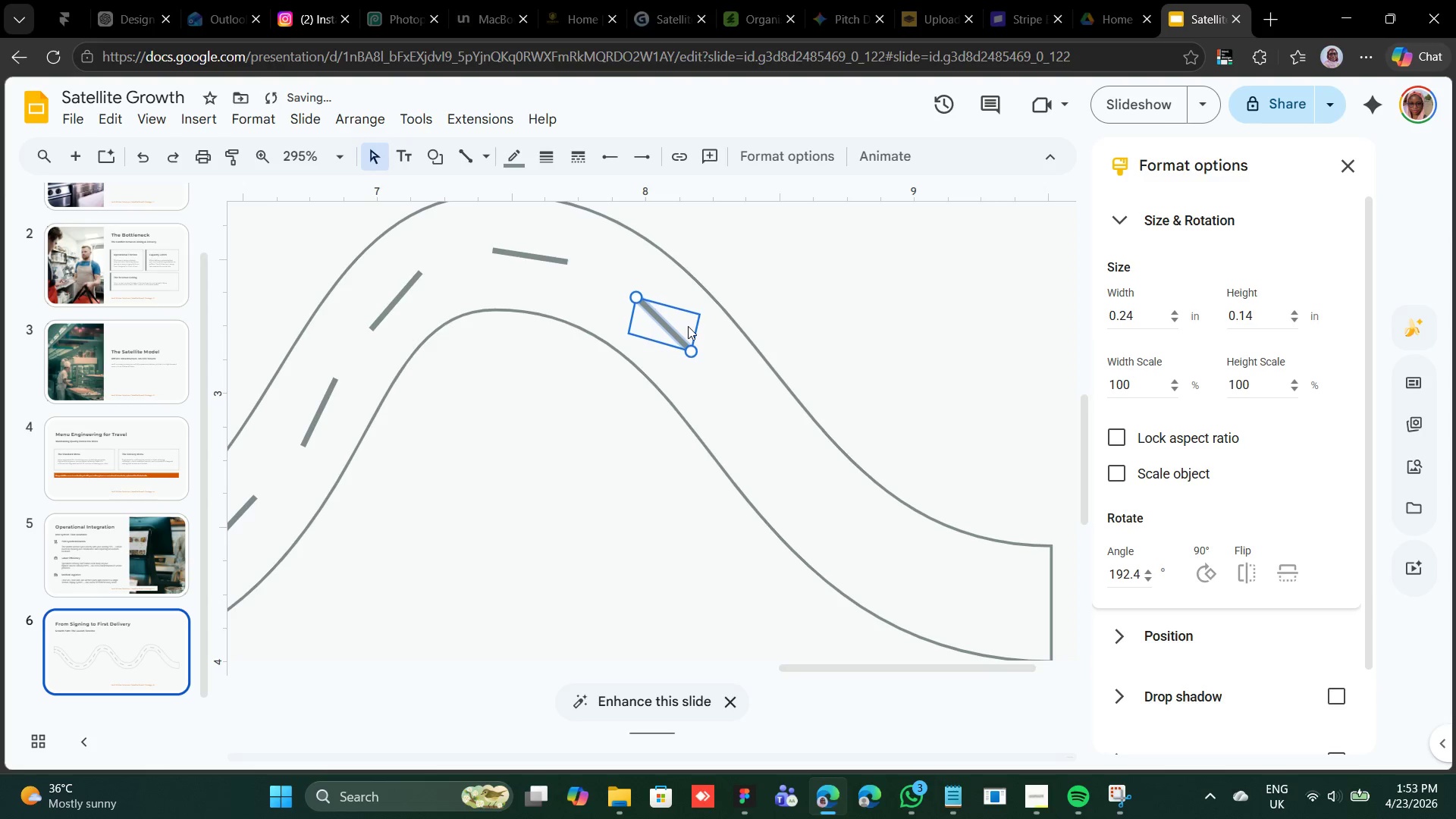 
key(ArrowUp)
 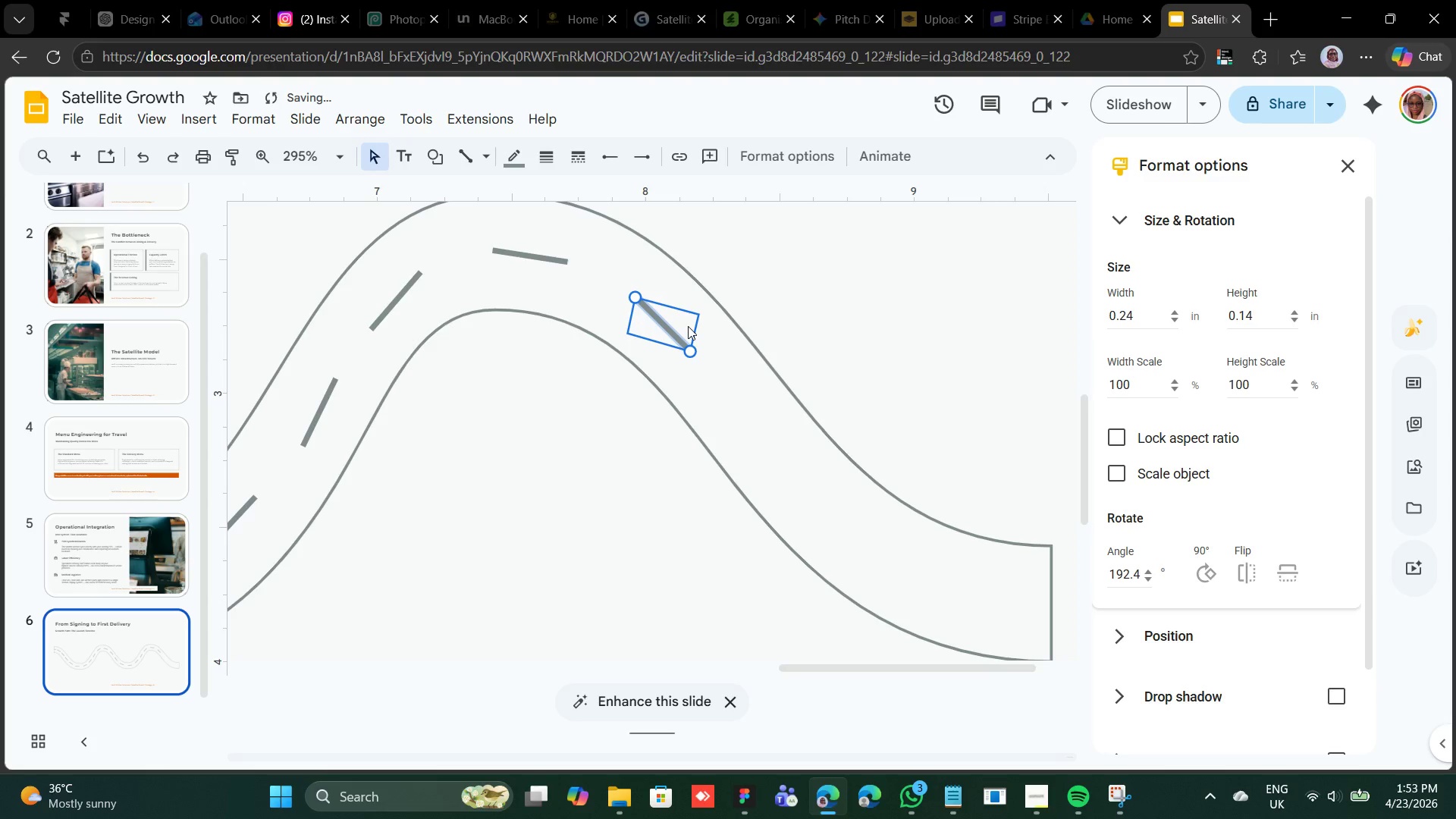 
key(ArrowLeft)
 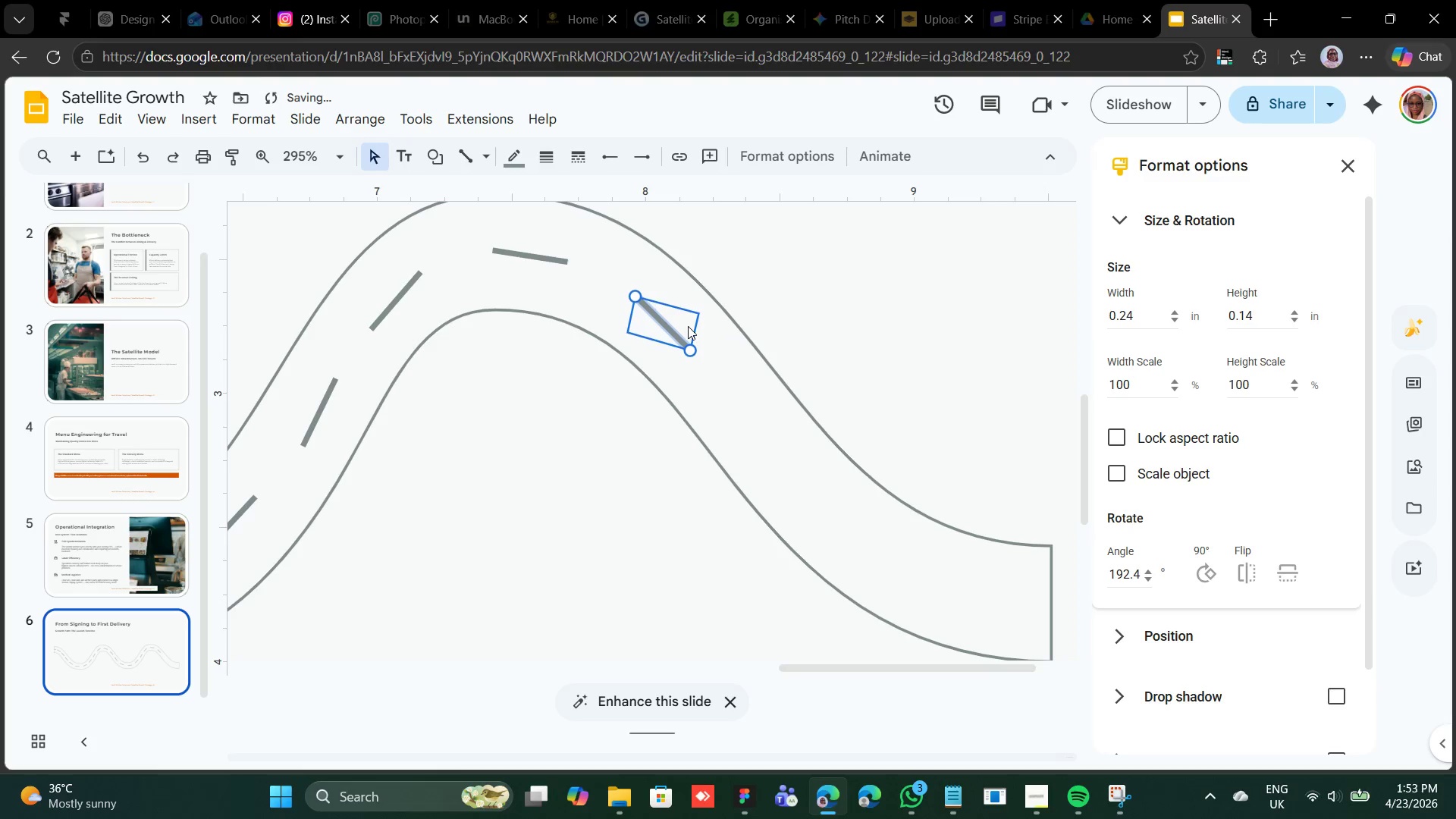 
key(ArrowUp)
 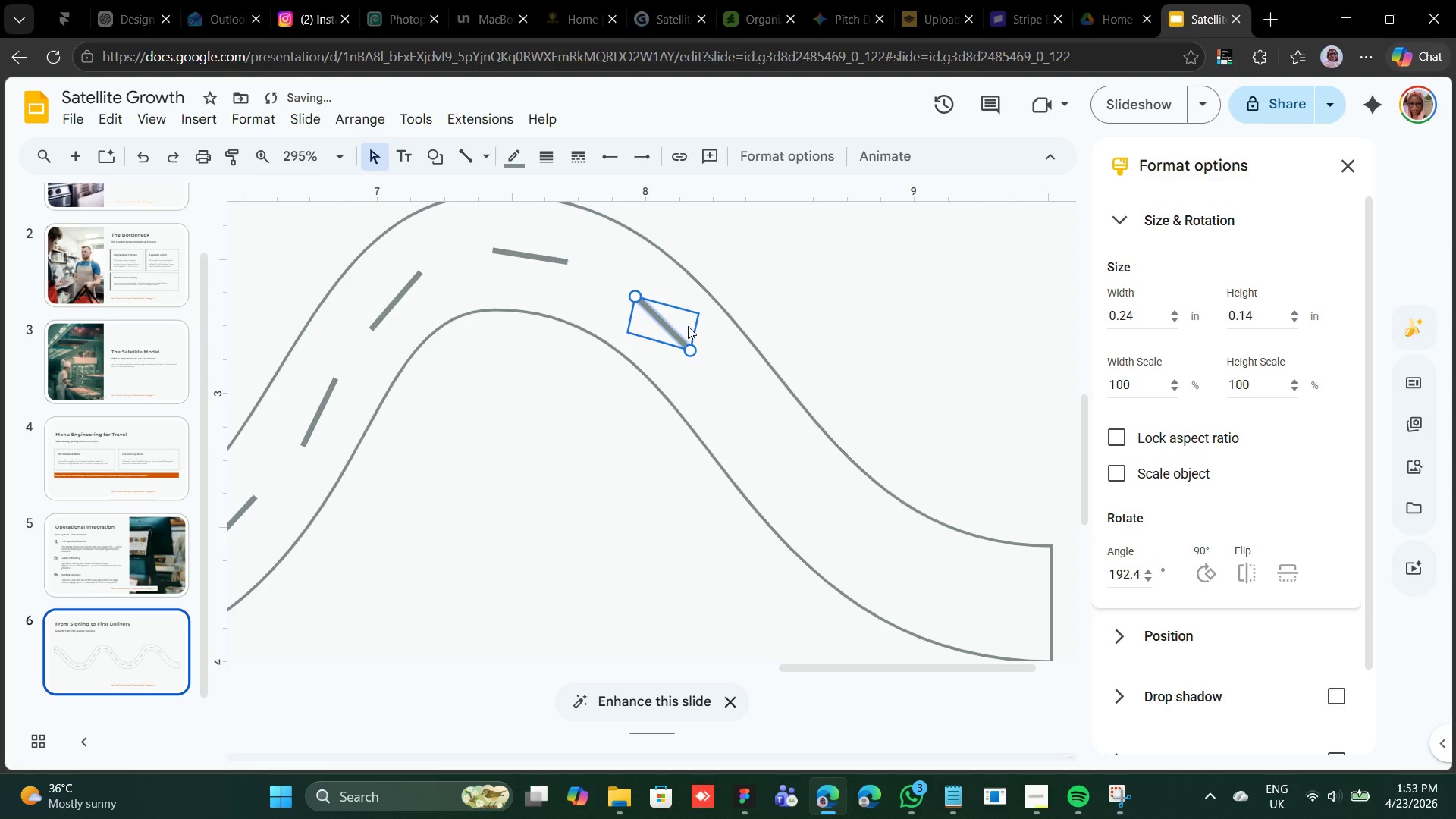 
key(ArrowLeft)
 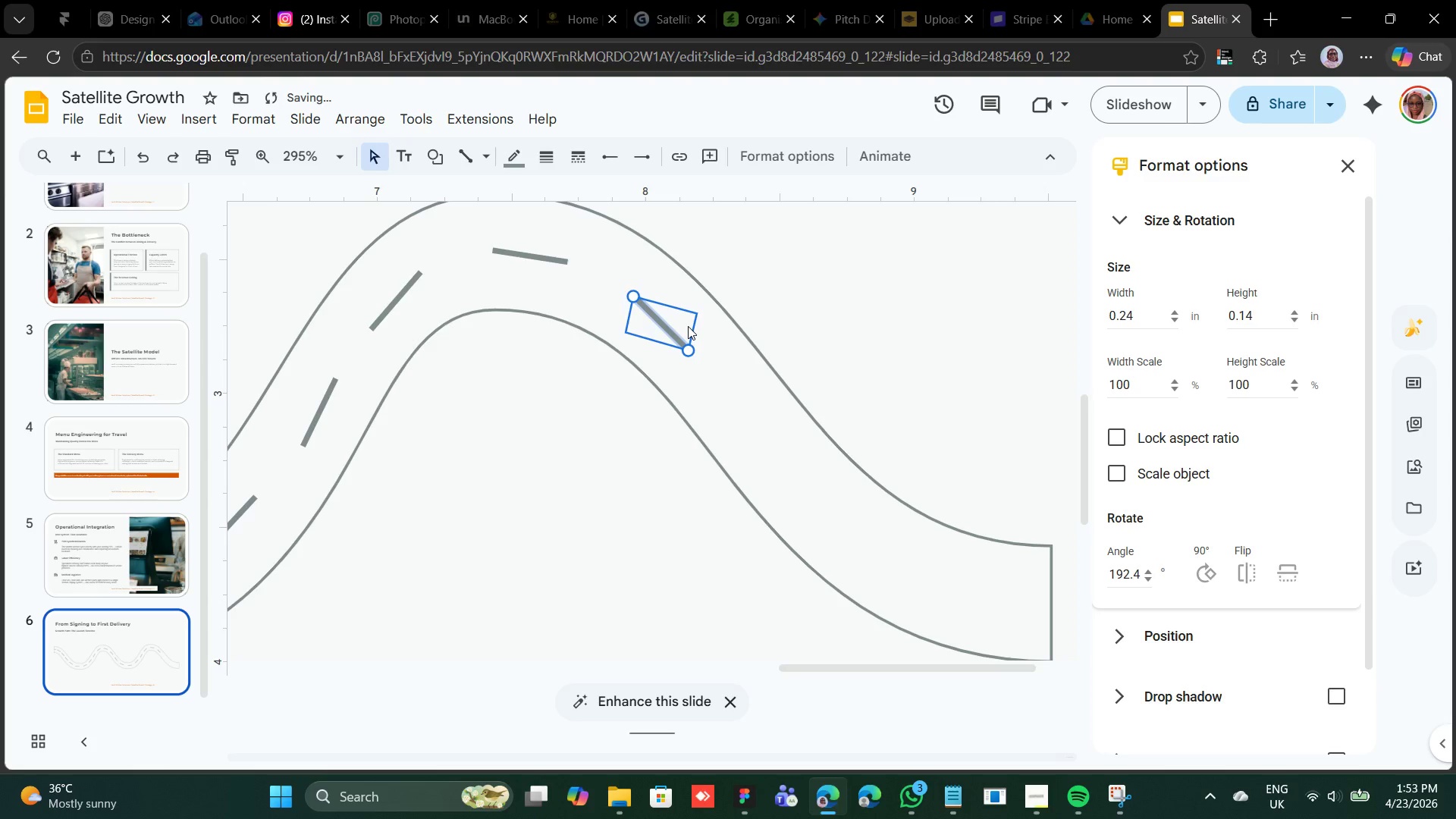 
key(ArrowLeft)
 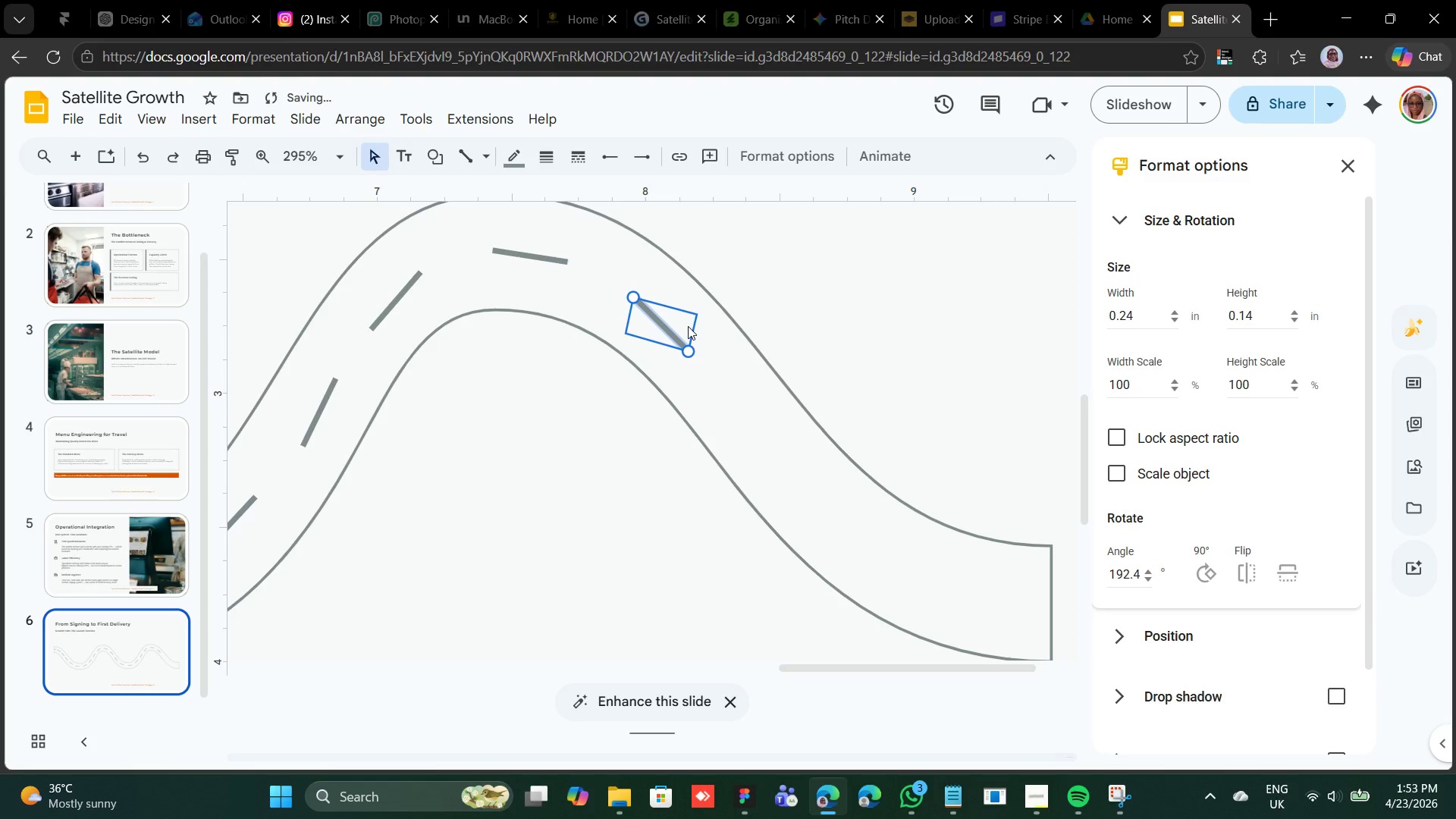 
key(ArrowDown)
 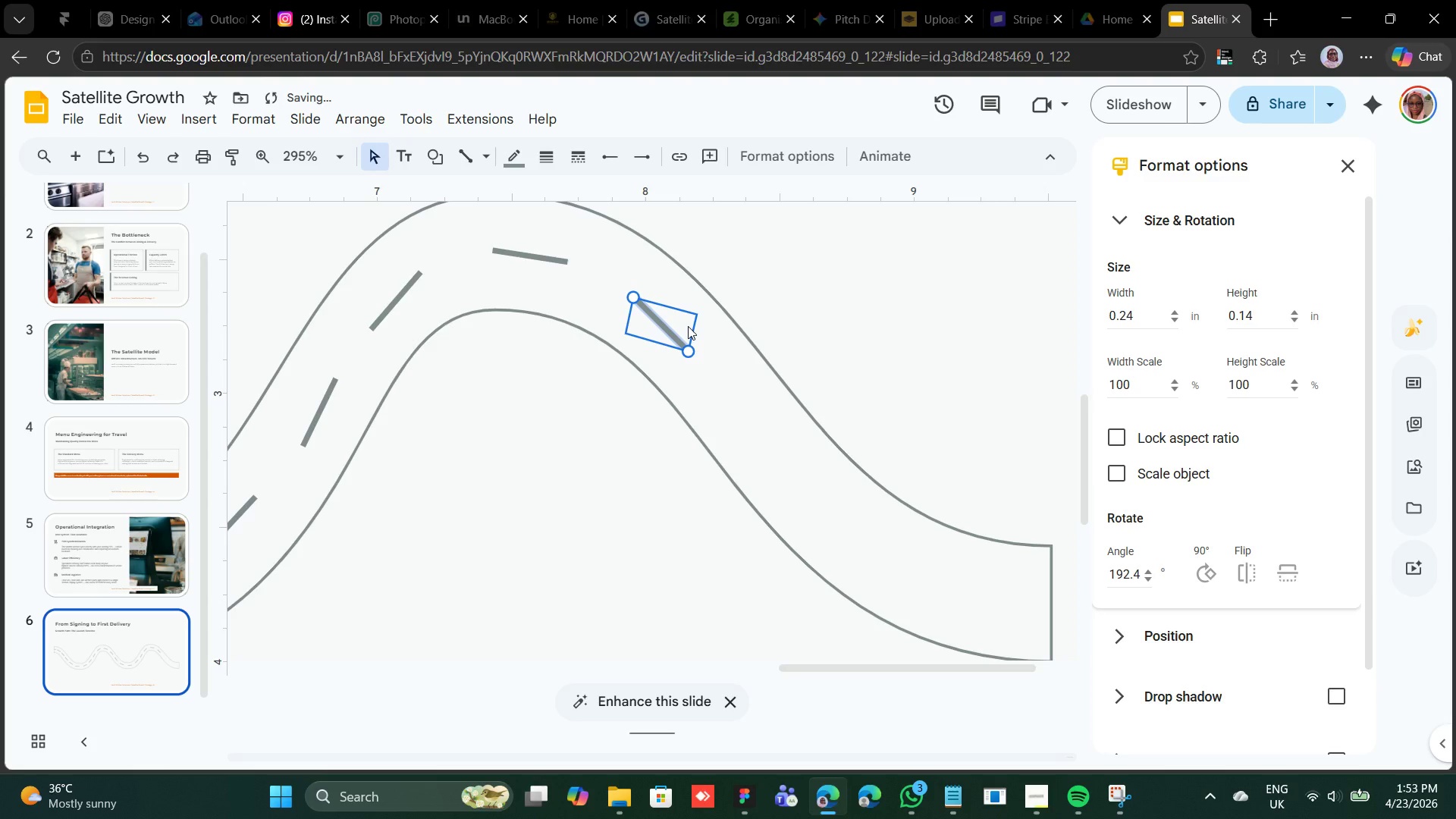 
key(Control+D)
 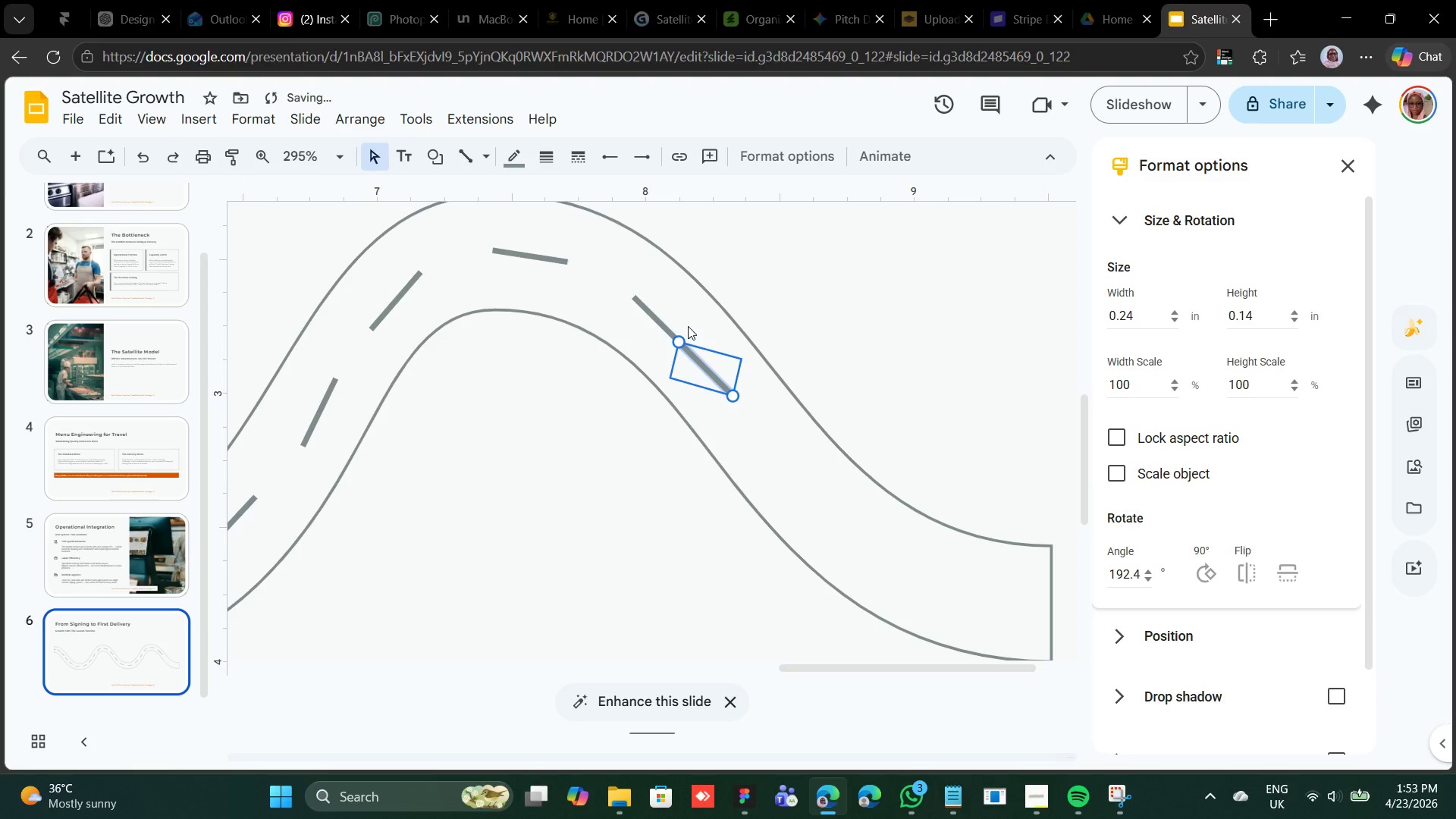 
key(Shift+ArrowRight)
 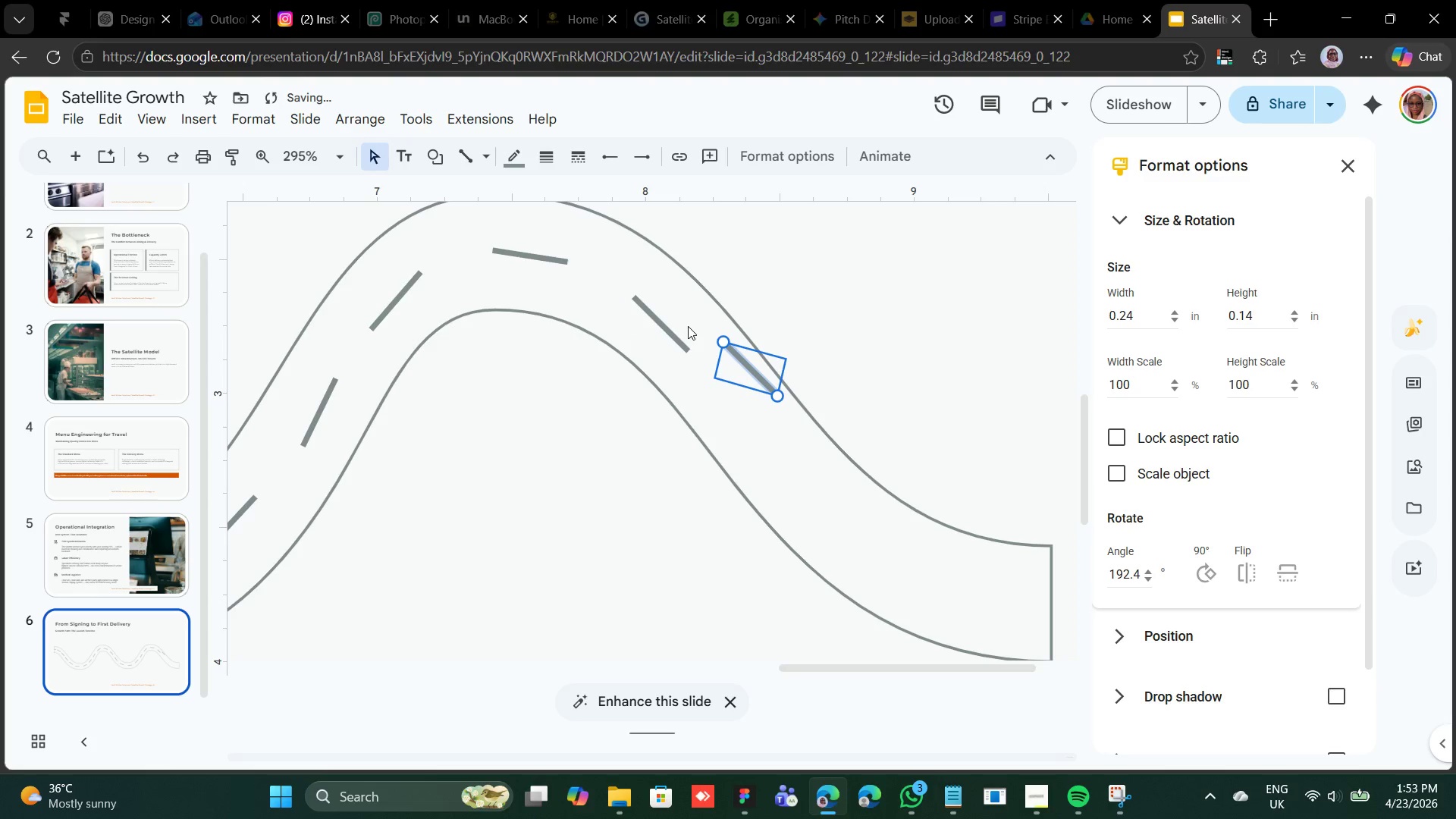 
key(Shift+ArrowRight)
 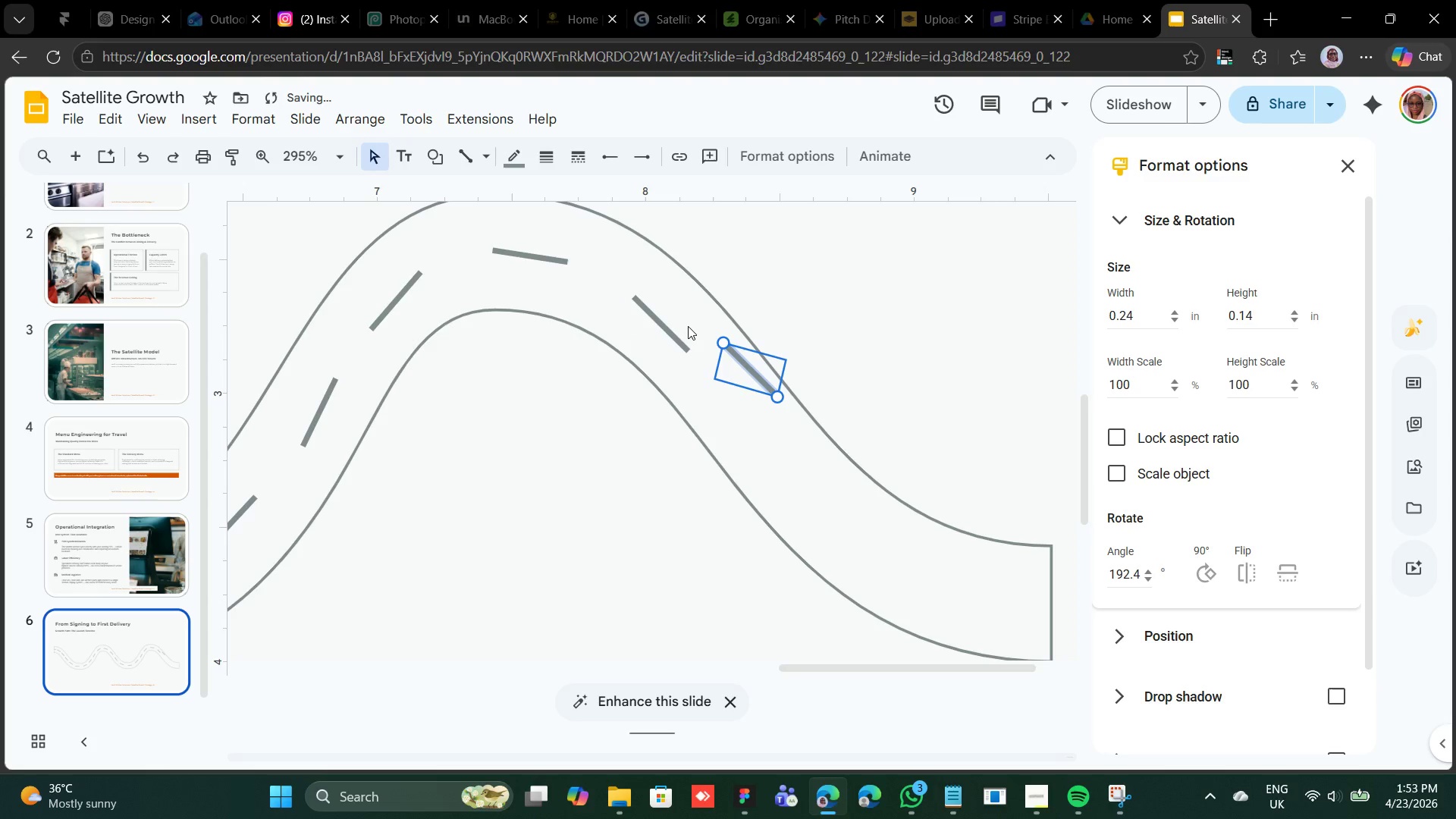 
key(ArrowDown)
 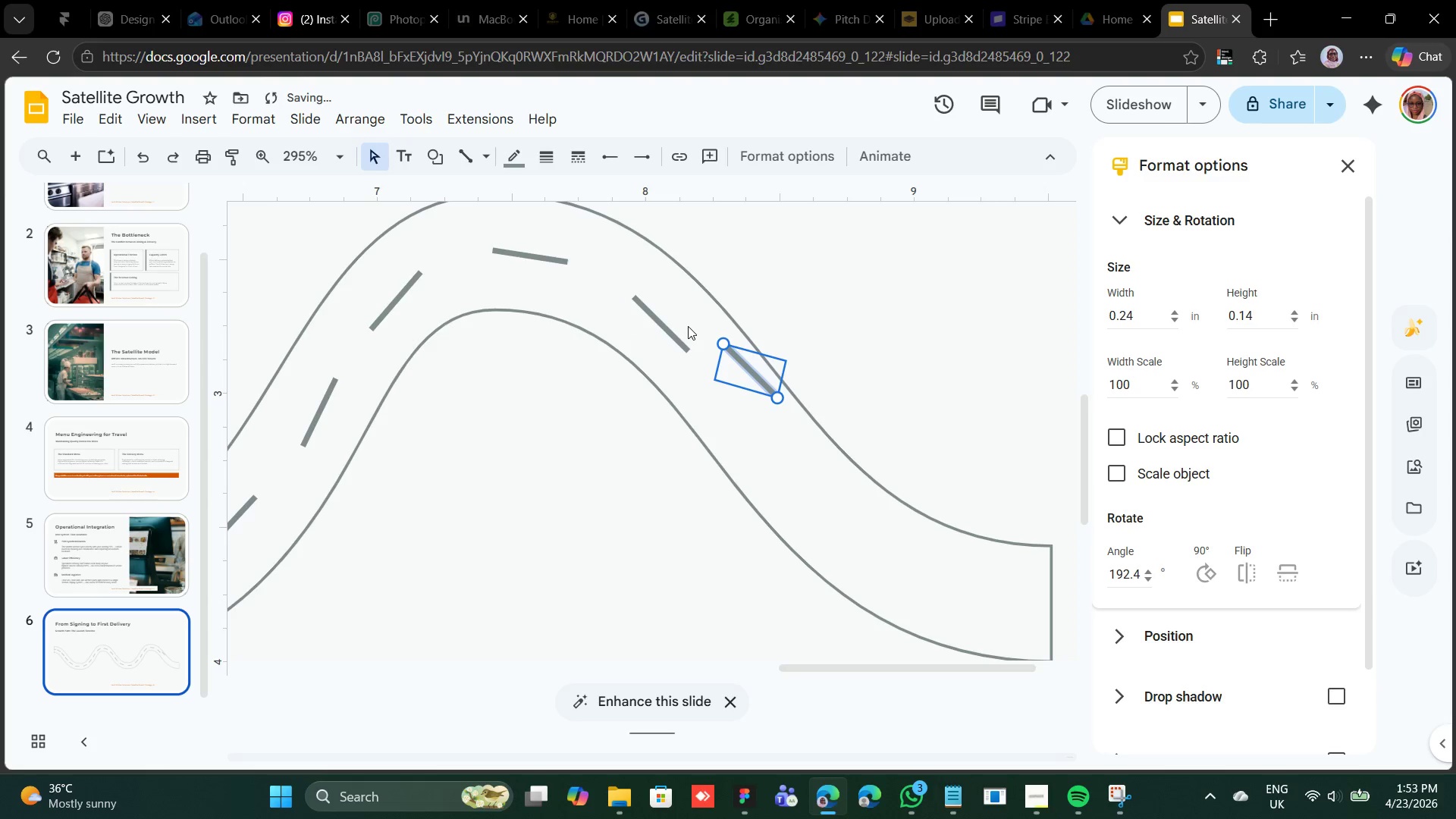 
key(ArrowDown)
 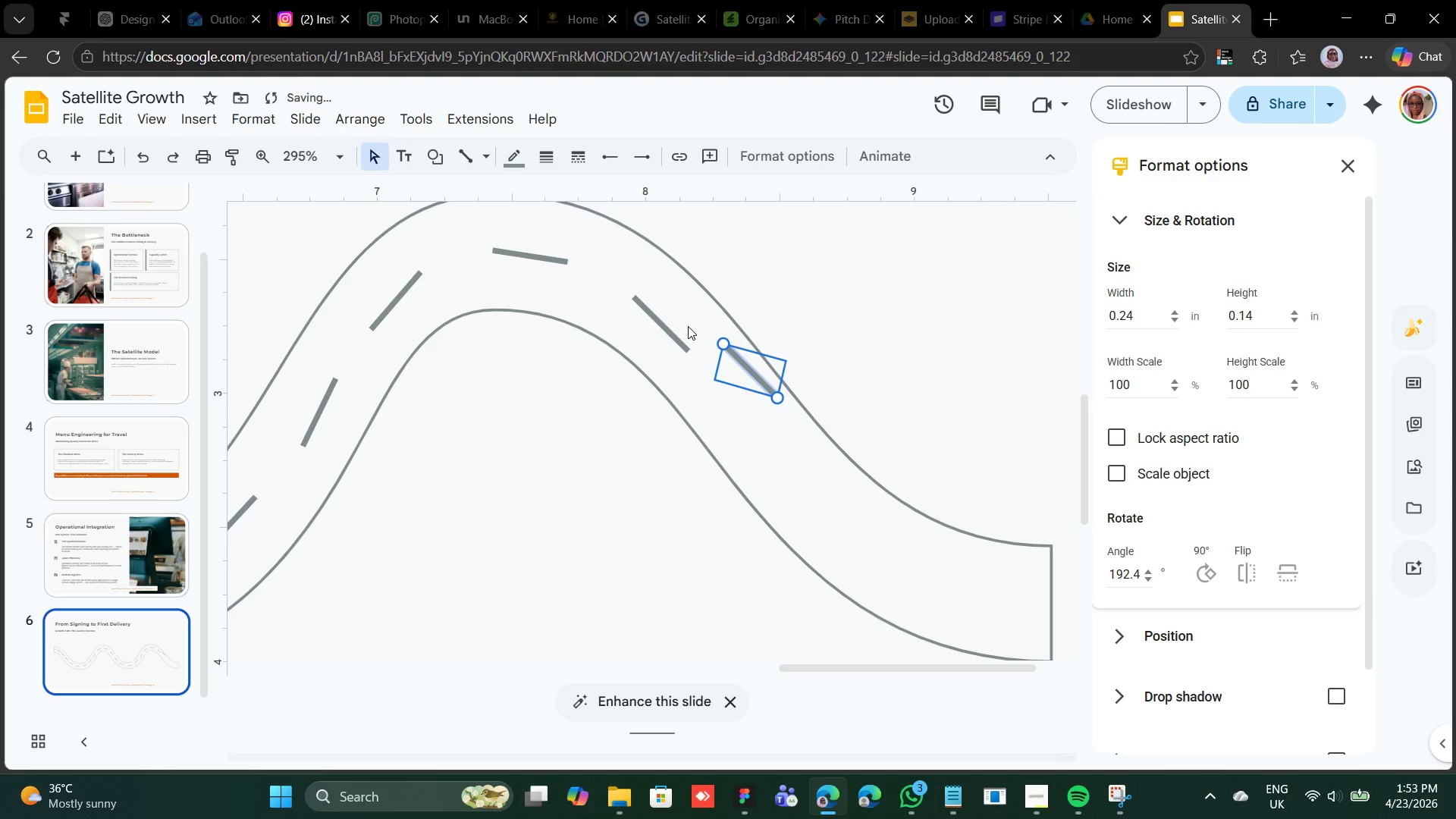 
key(Shift+ArrowDown)
 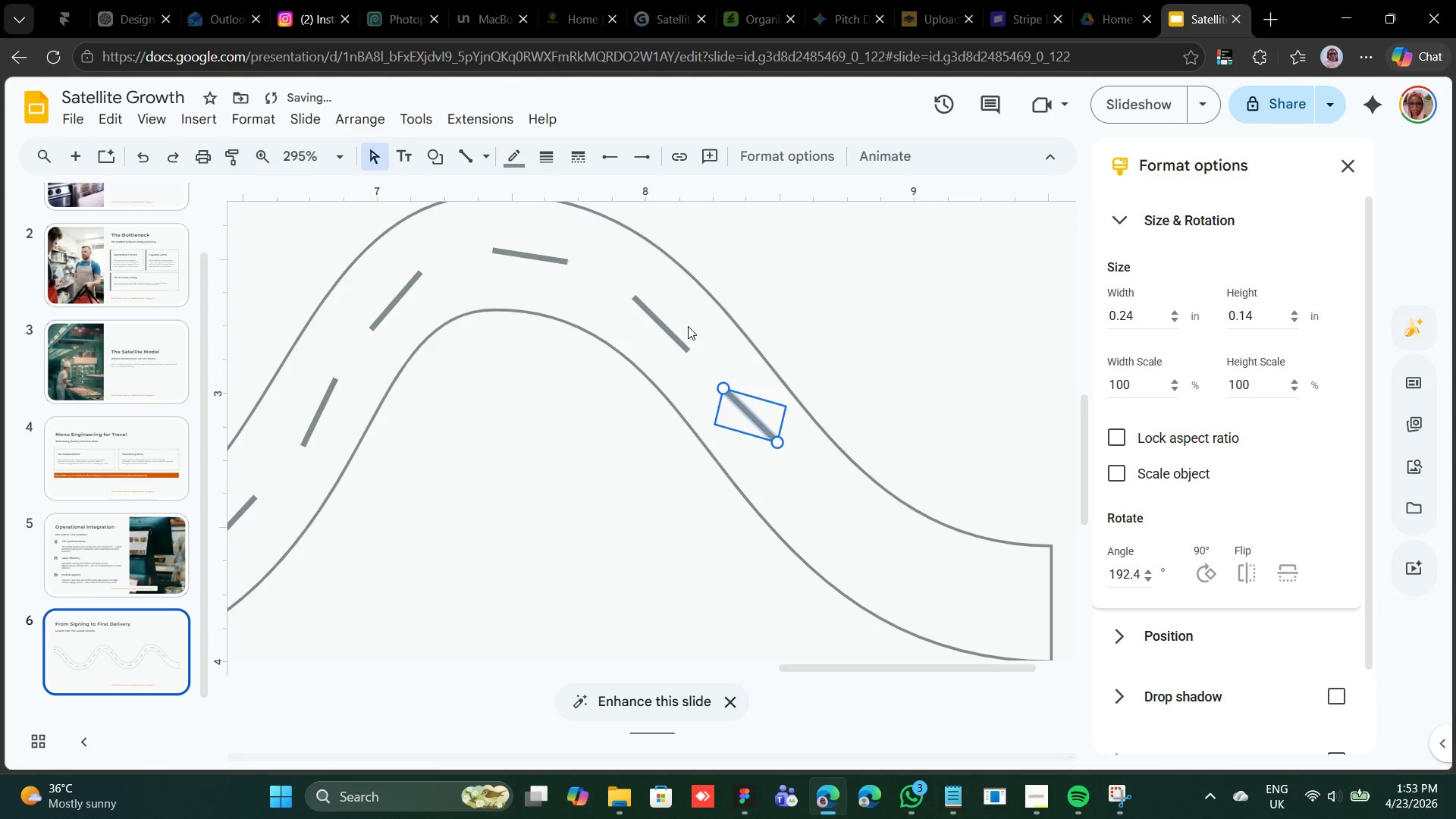 
key(Shift+ArrowDown)
 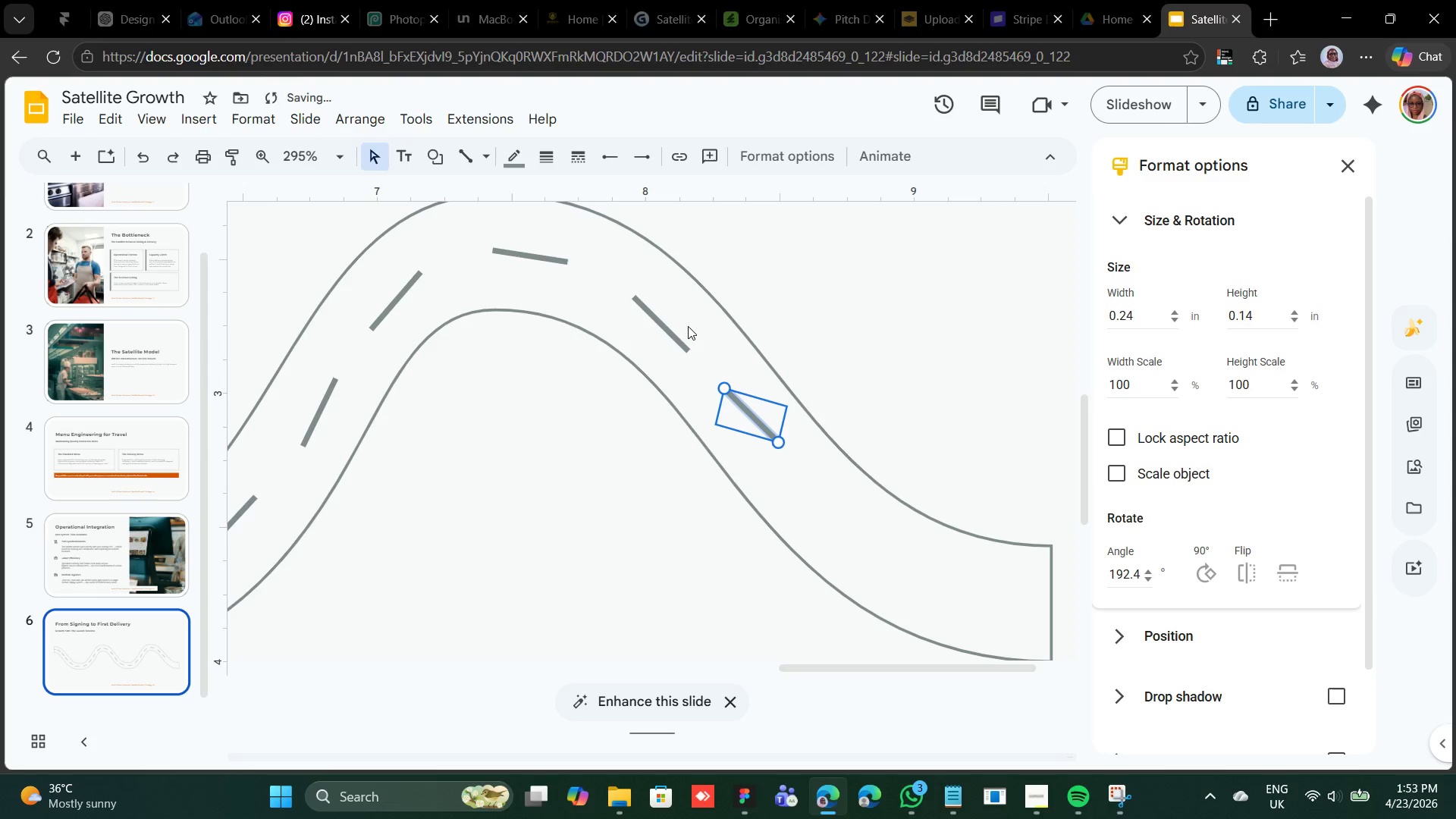 
hold_key(key=ArrowRight, duration=0.31)
 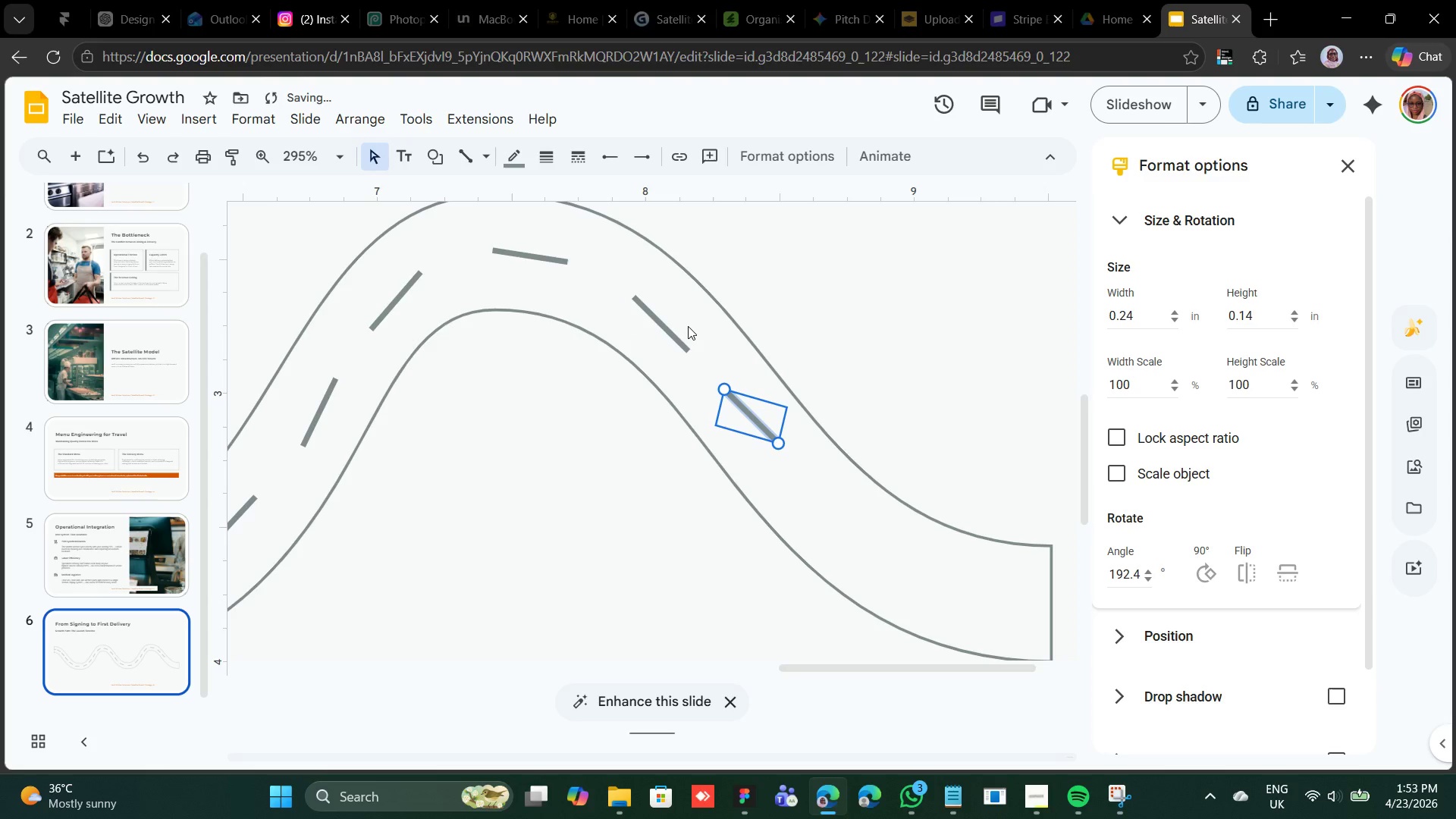 
key(ArrowDown)
 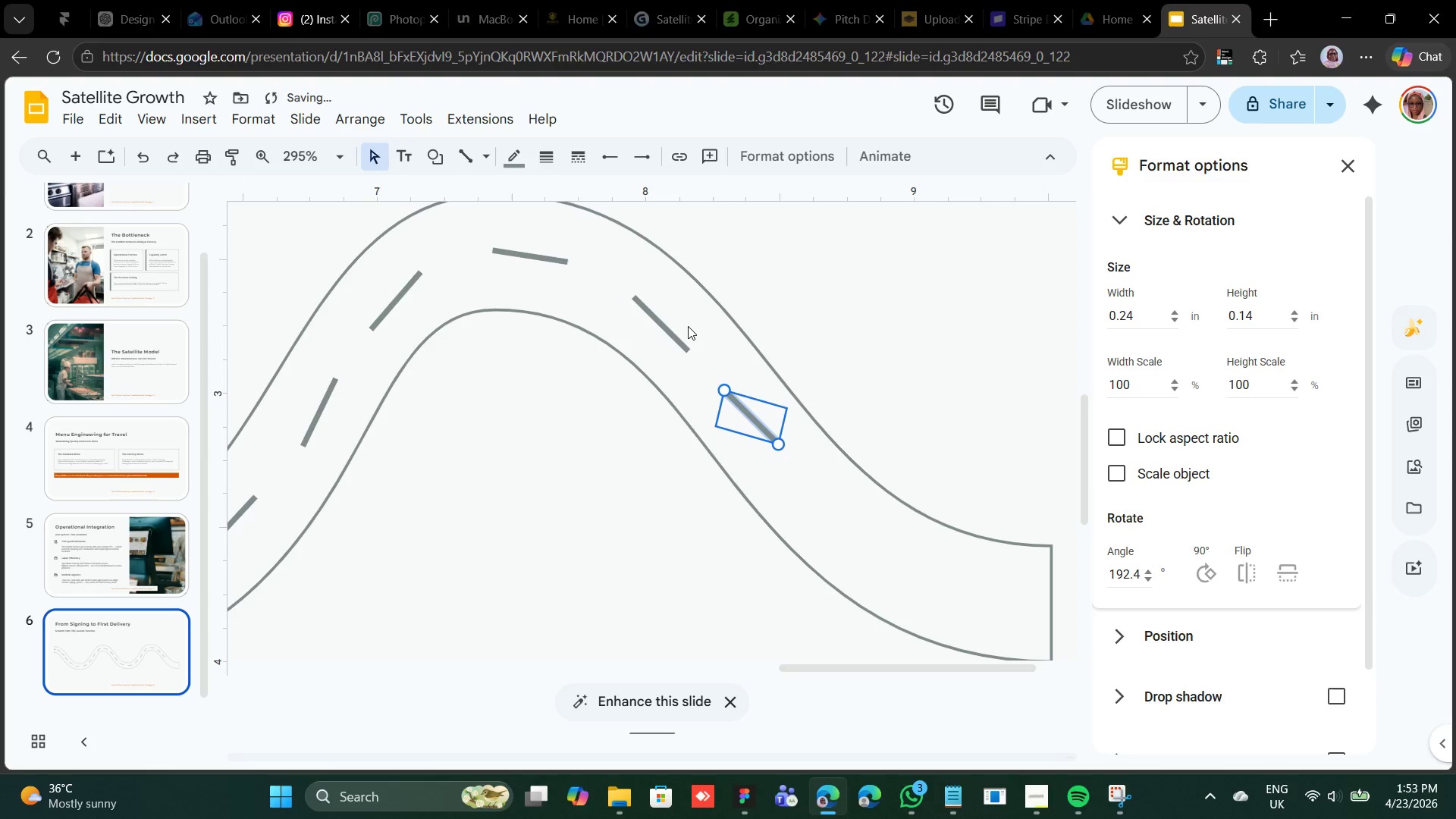 
key(ArrowDown)
 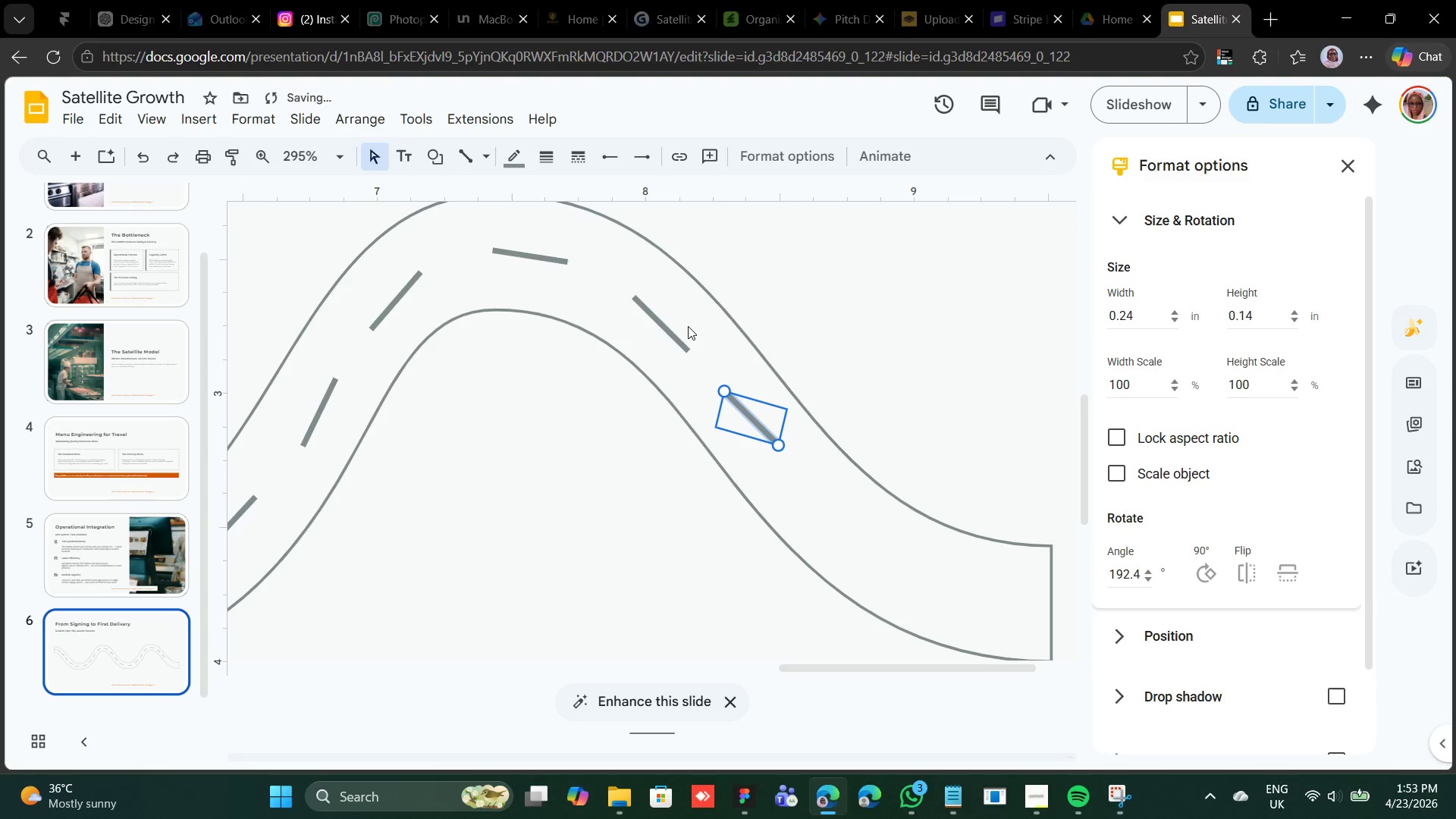 
key(ArrowDown)
 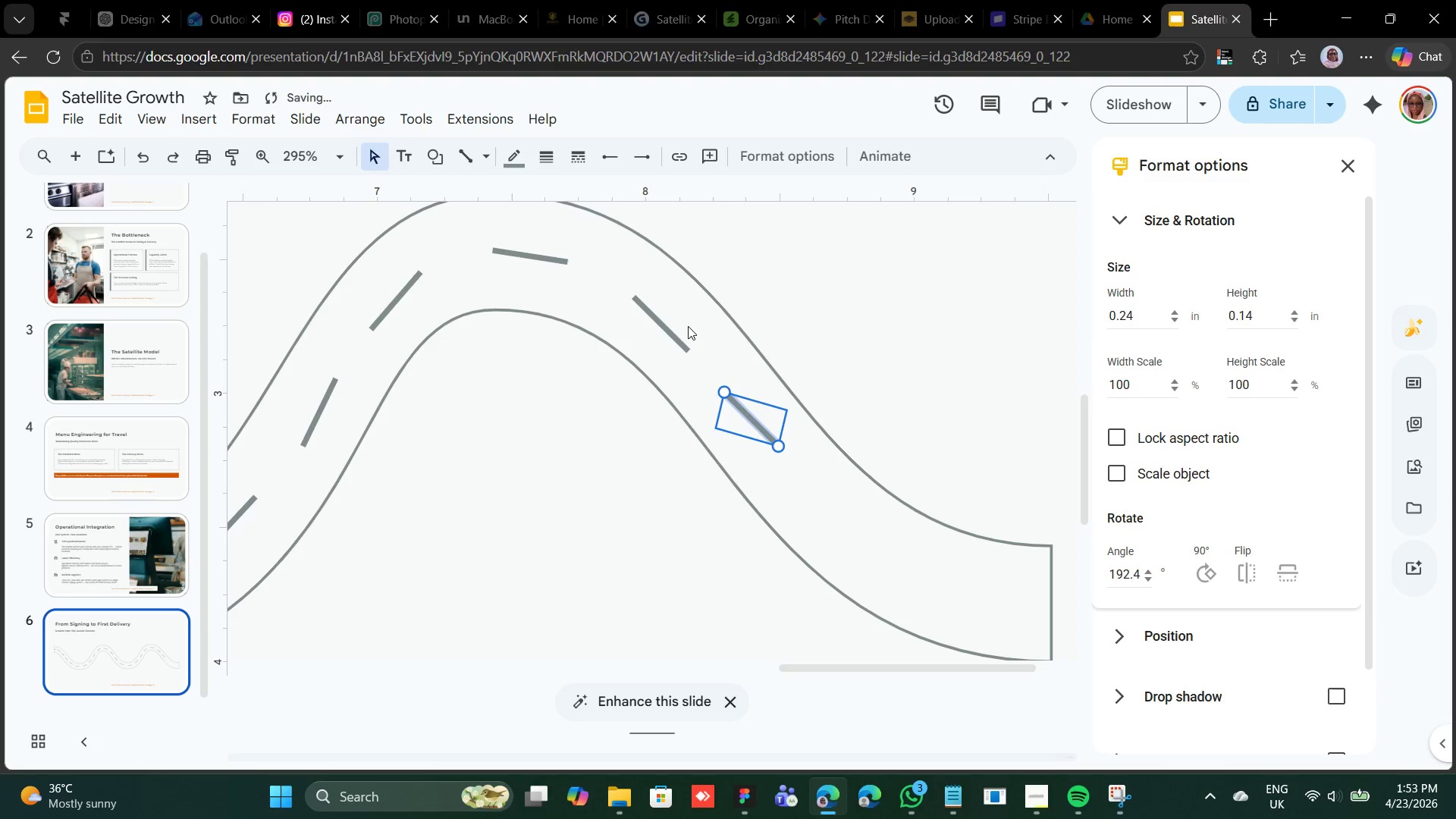 
key(ArrowDown)
 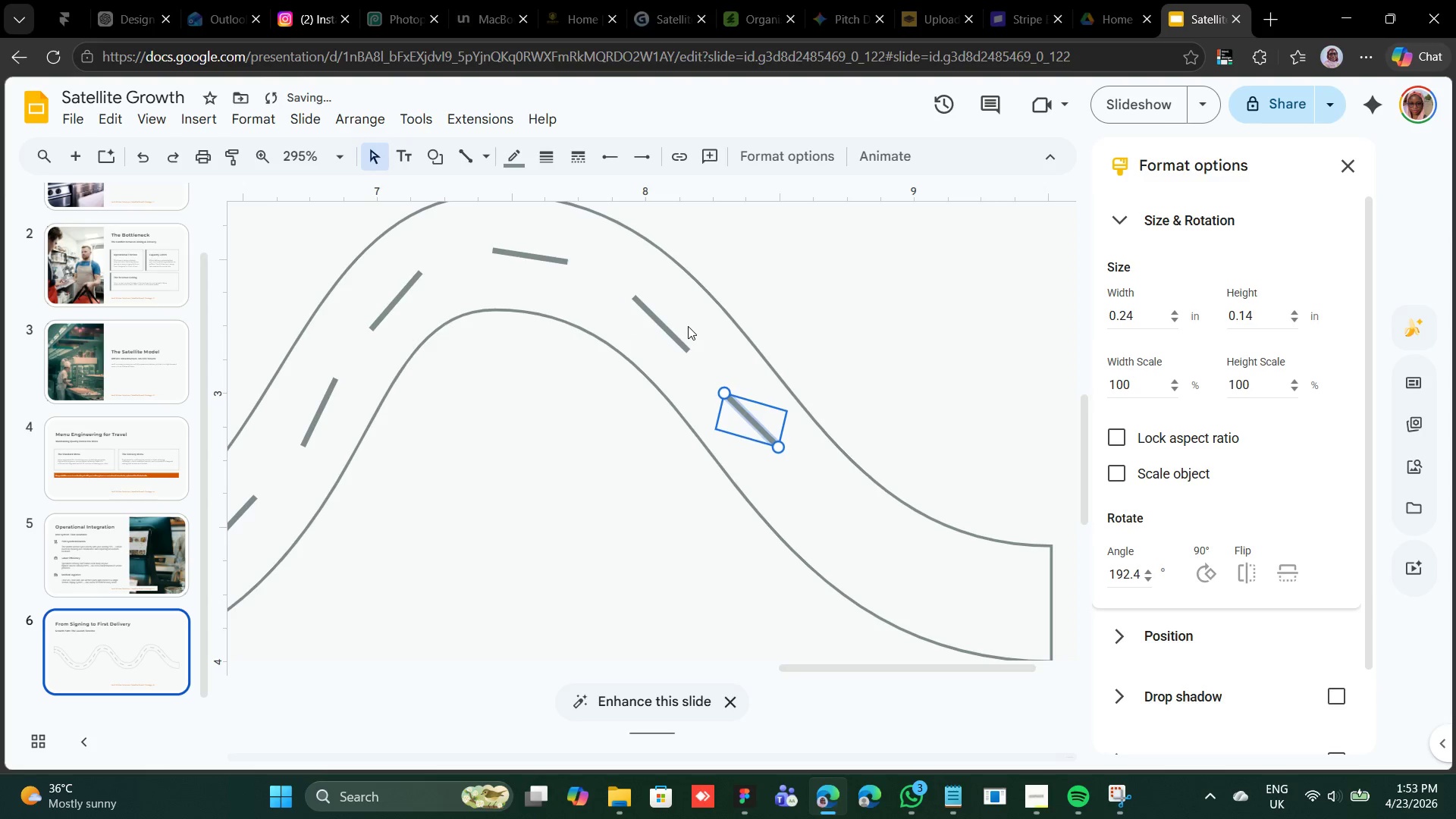 
key(ArrowDown)
 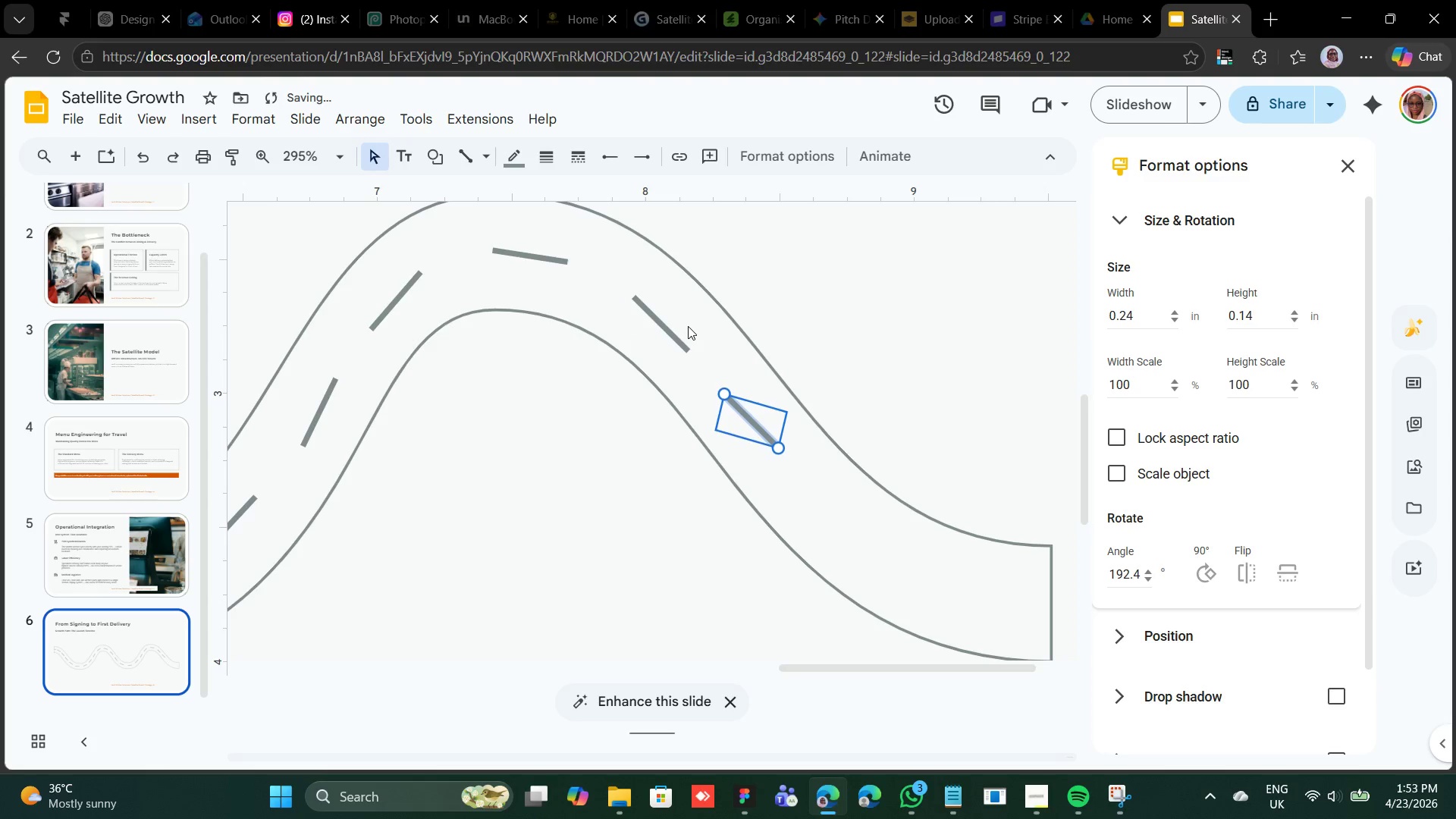 
key(ArrowDown)
 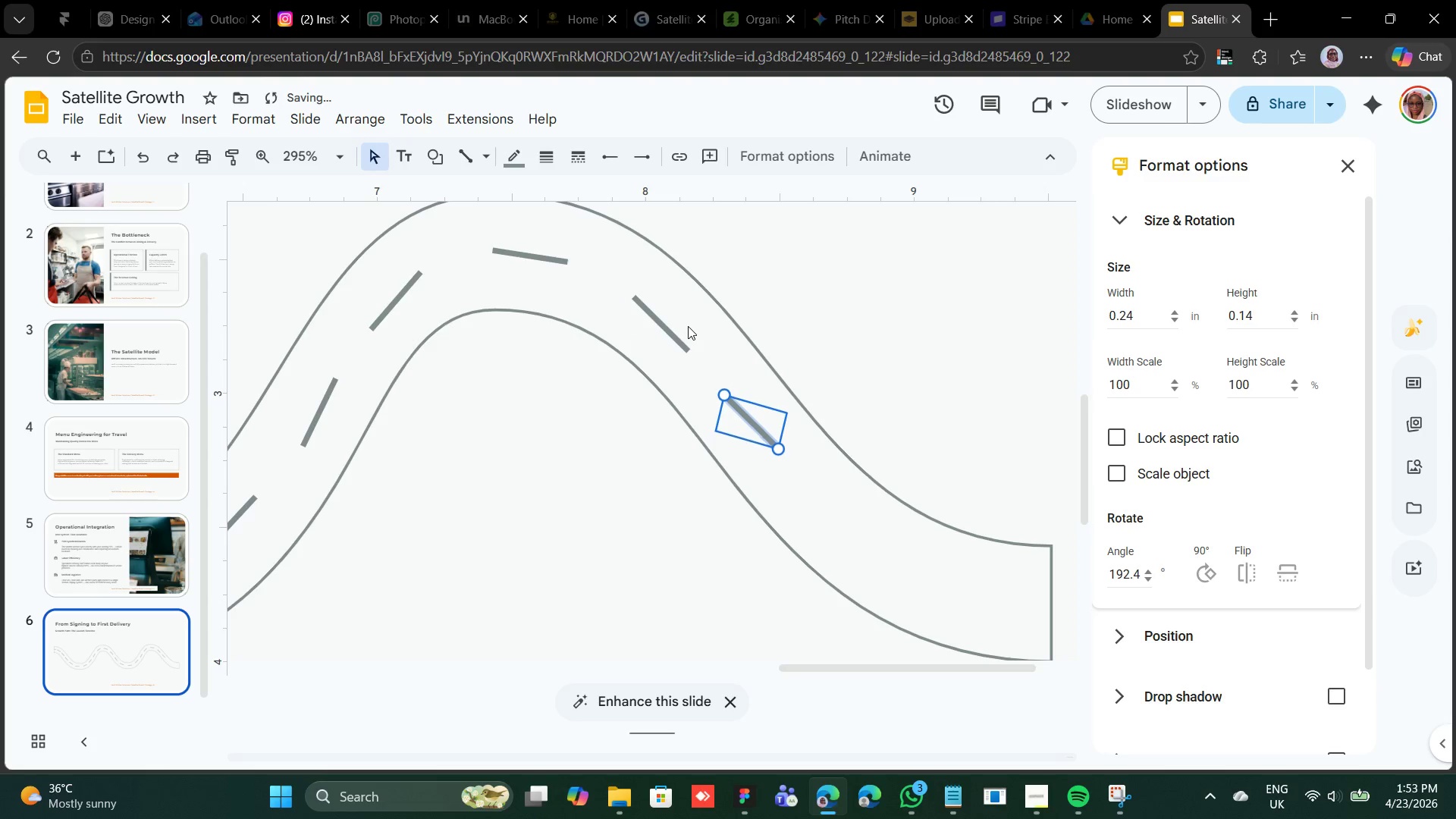 
key(ArrowDown)
 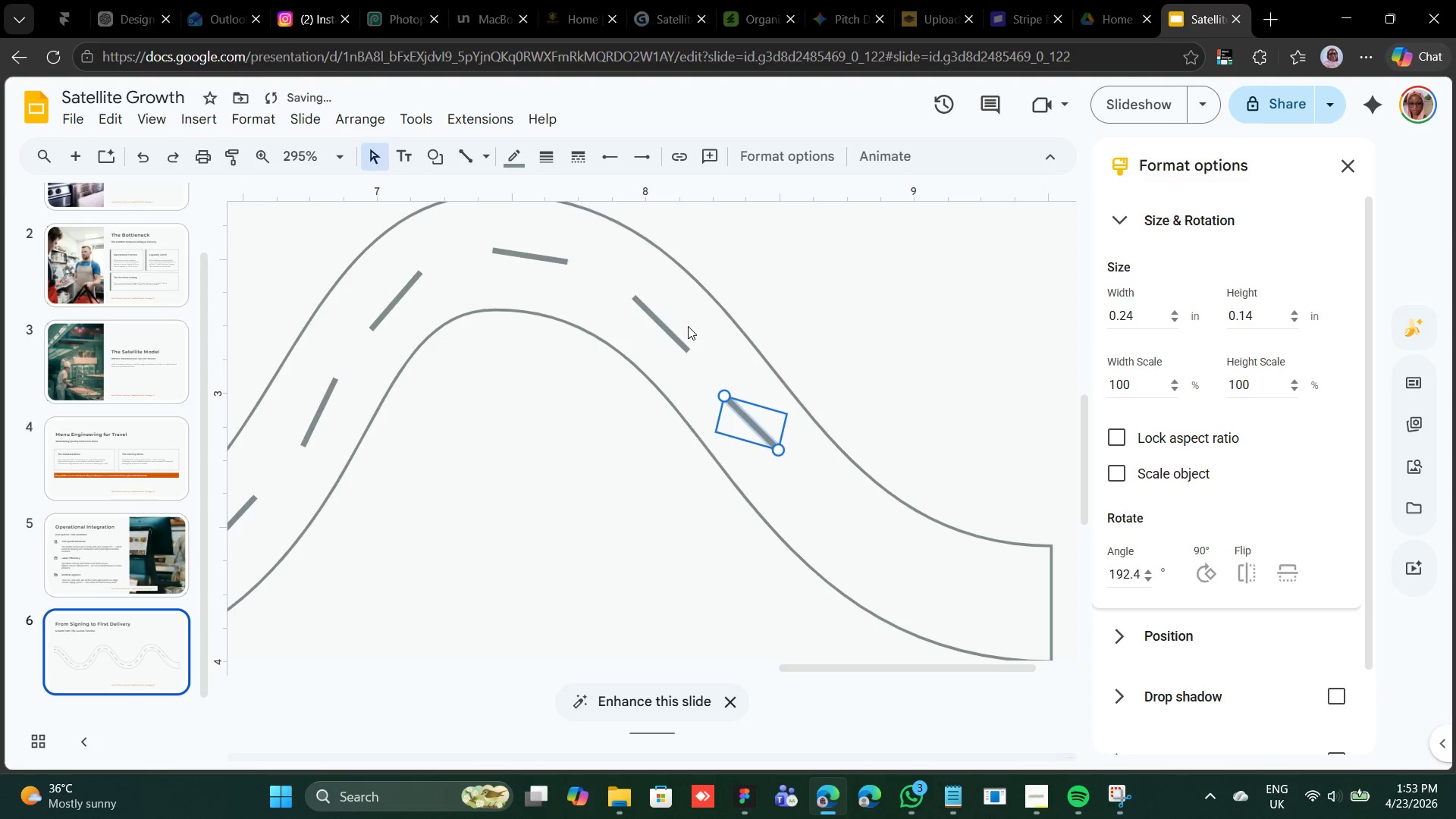 
key(ArrowDown)
 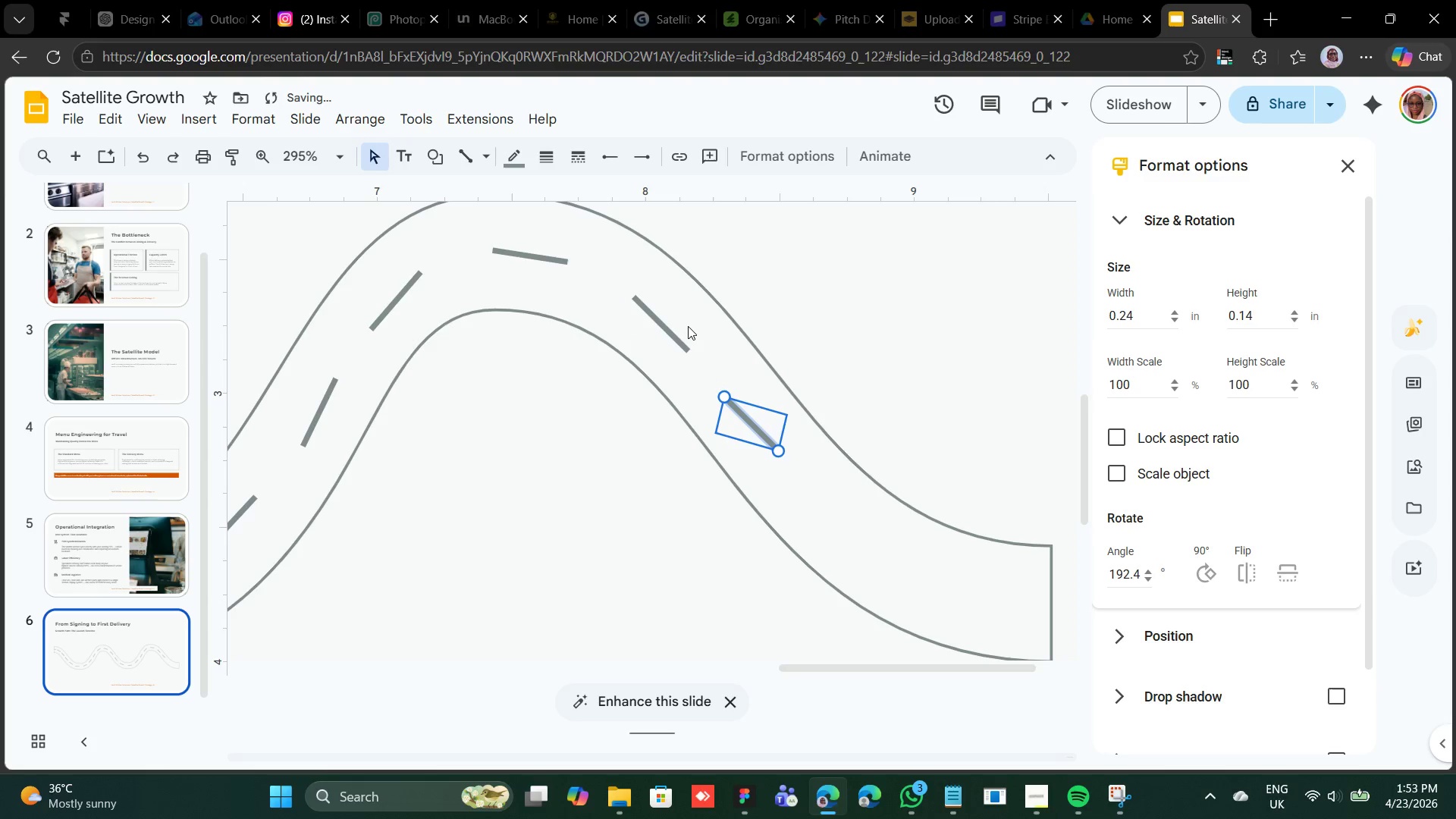 
key(ArrowDown)
 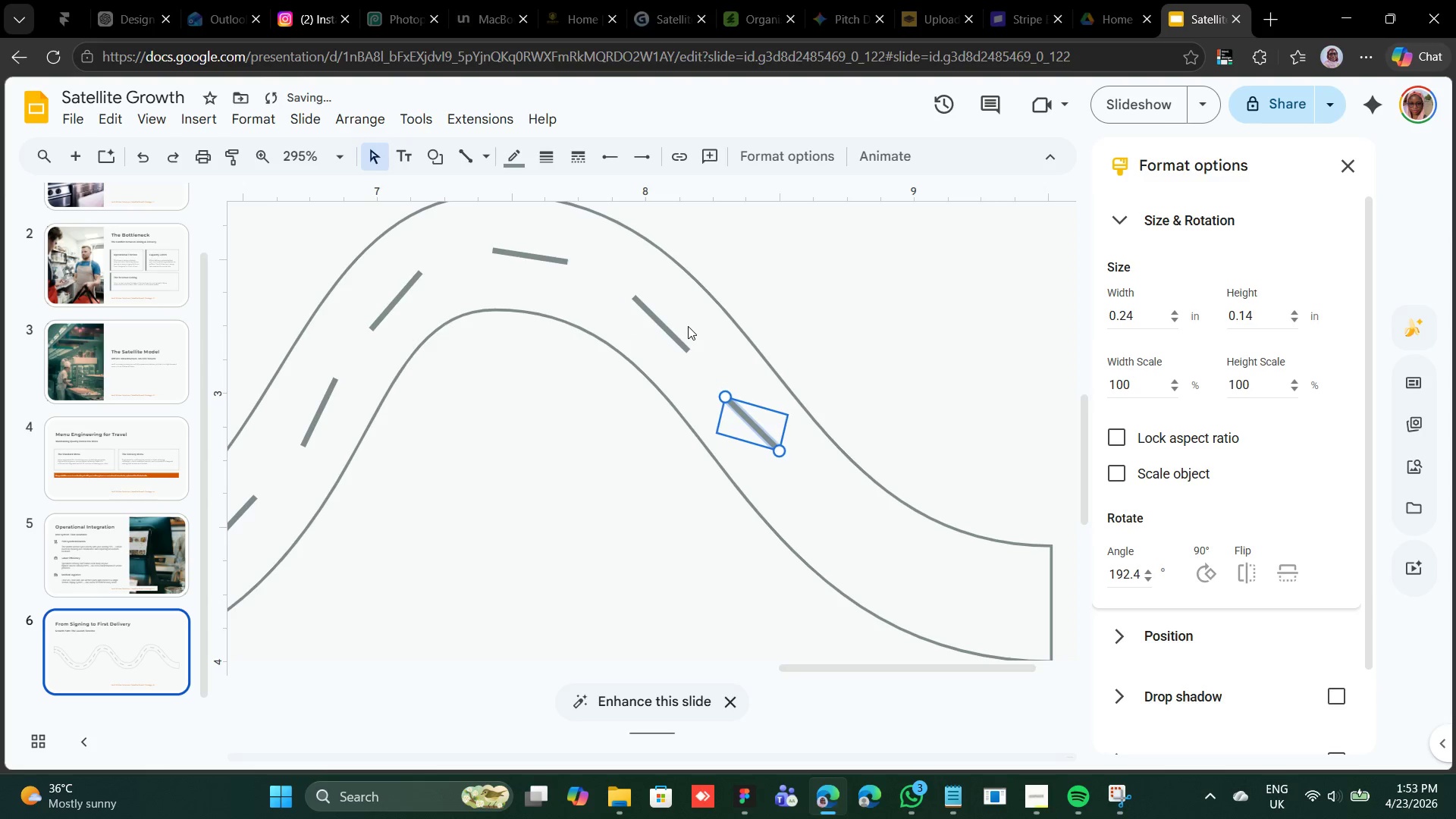 
key(ArrowRight)
 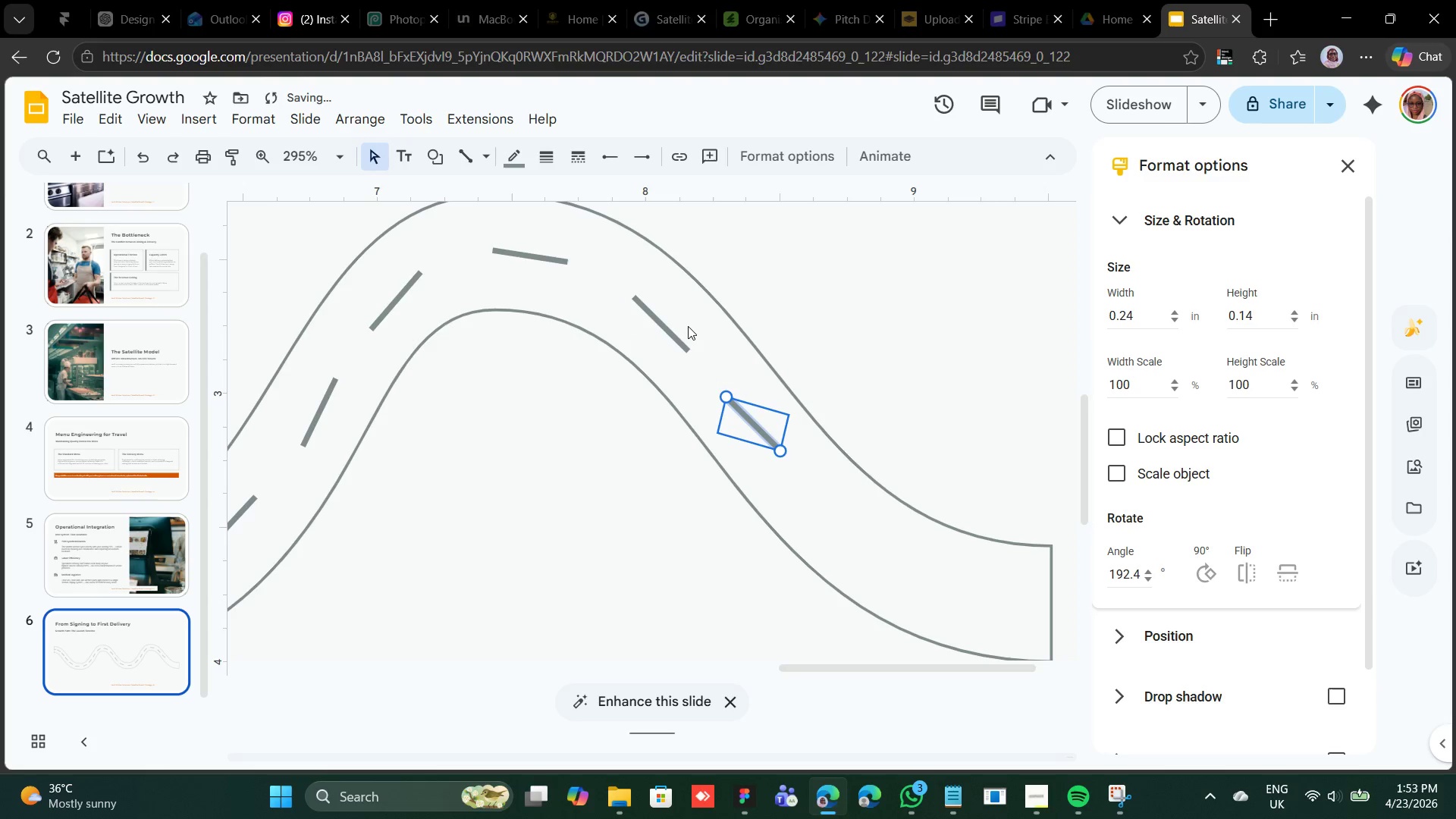 
key(ArrowRight)
 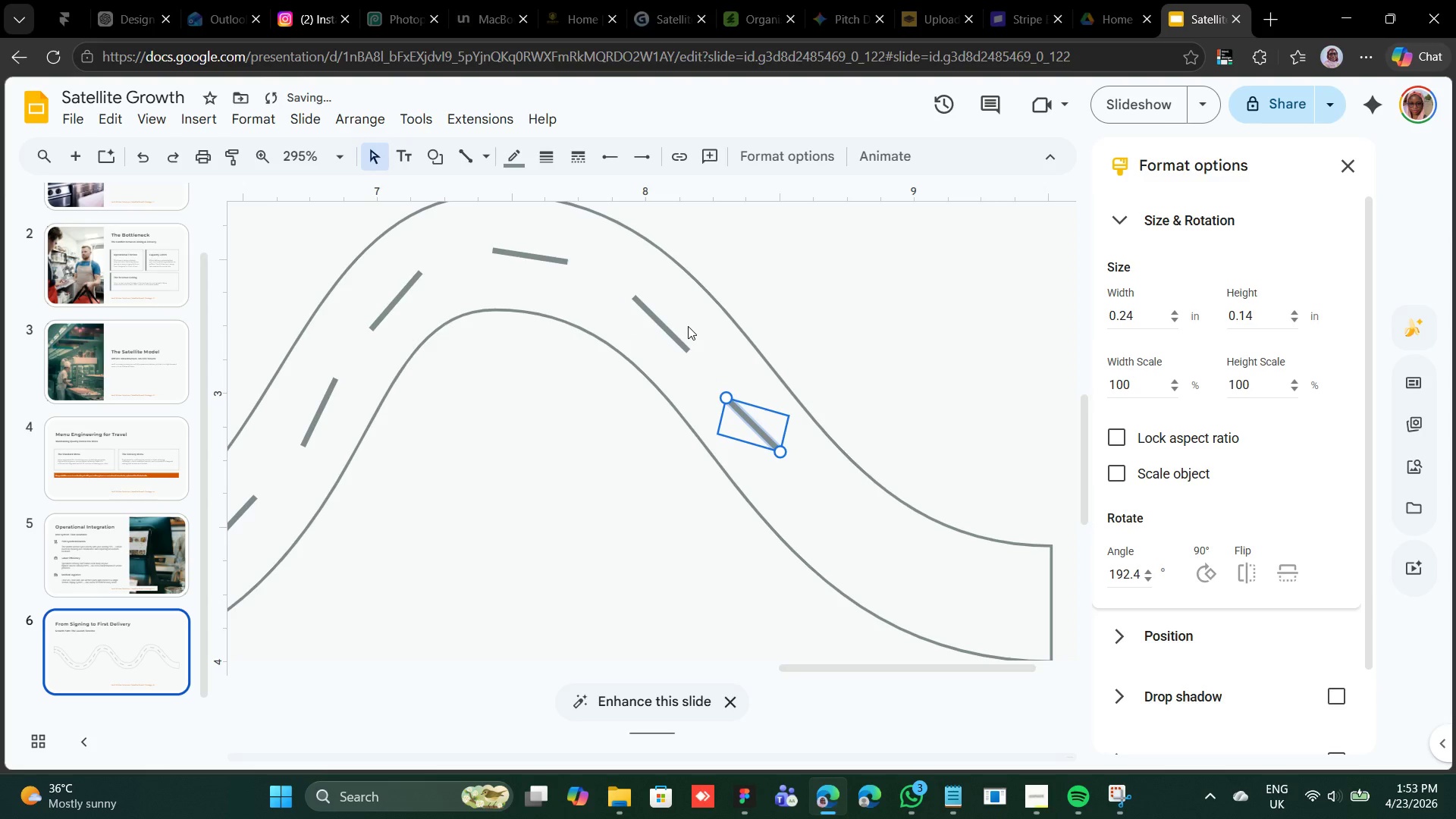 
key(ArrowDown)
 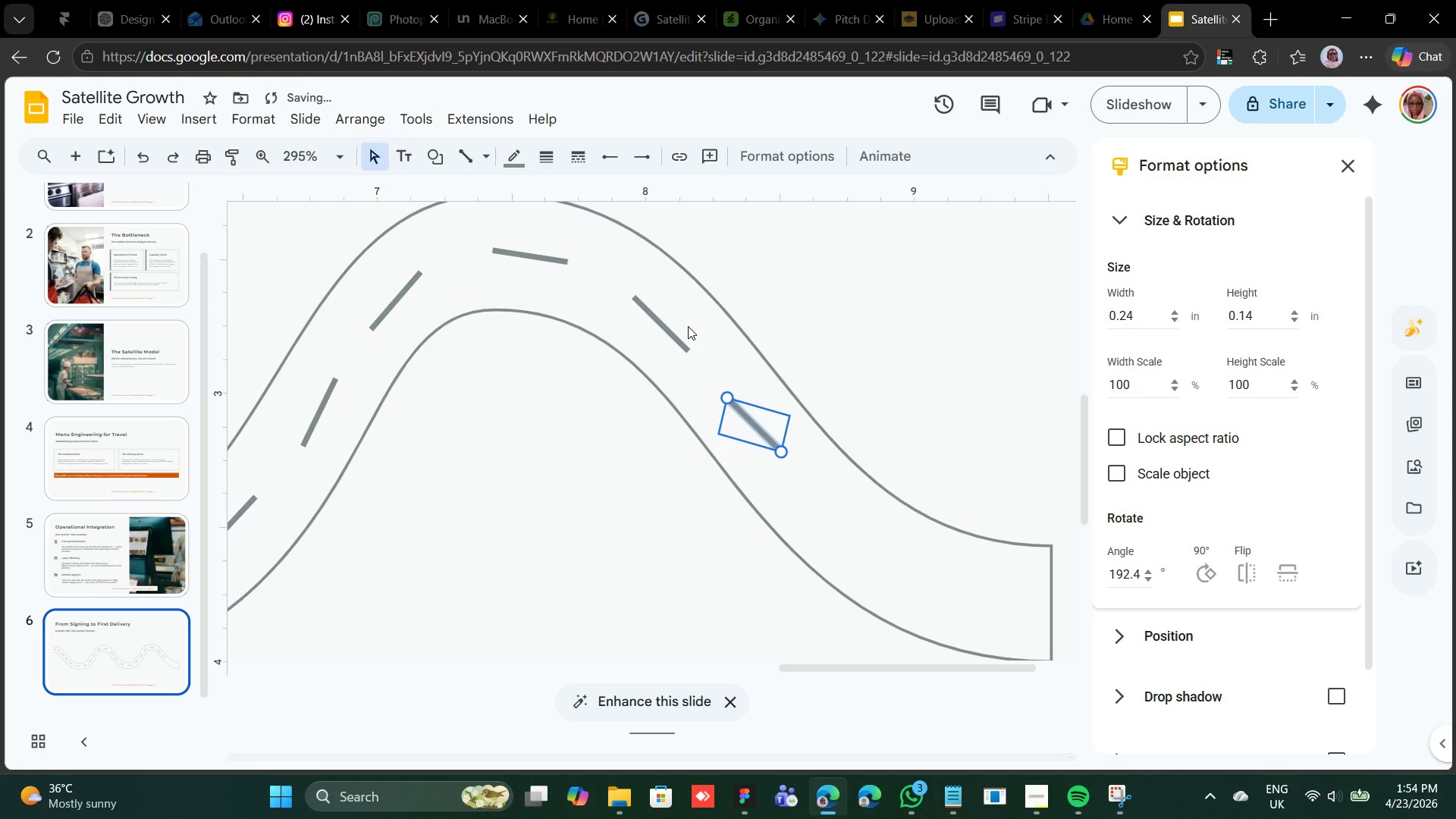 
key(ArrowRight)
 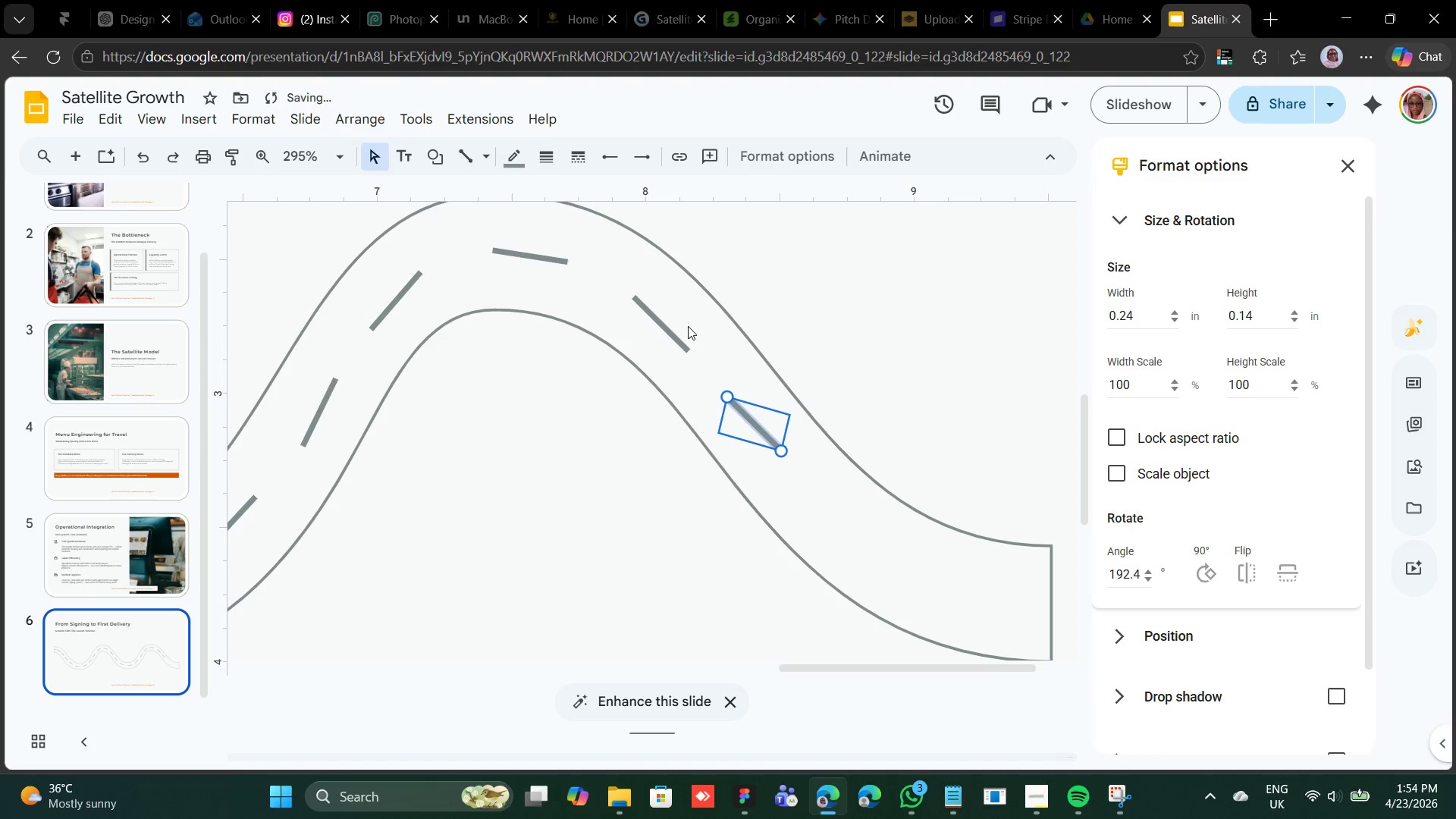 
key(ArrowUp)
 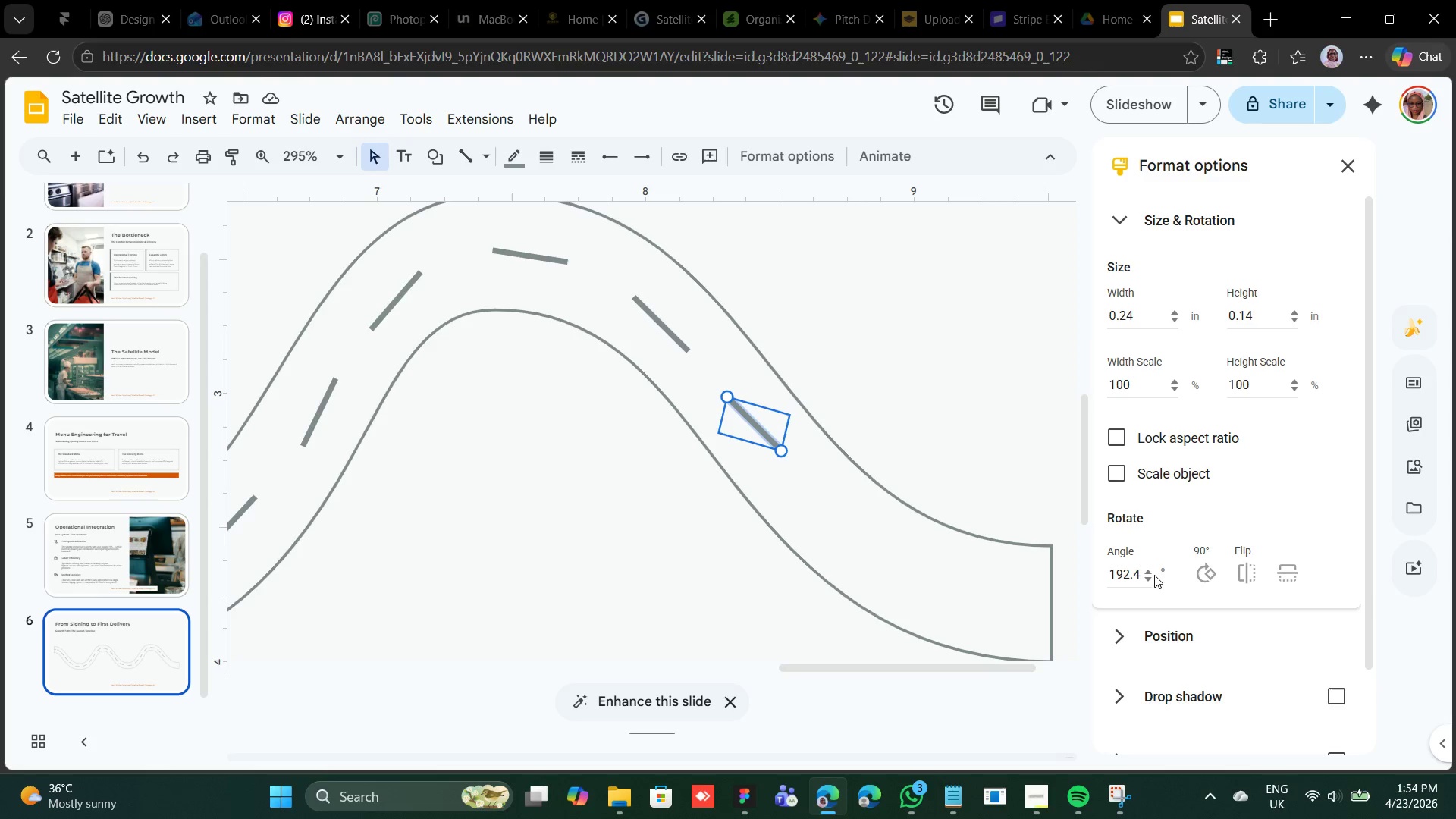 
wait(19.06)
 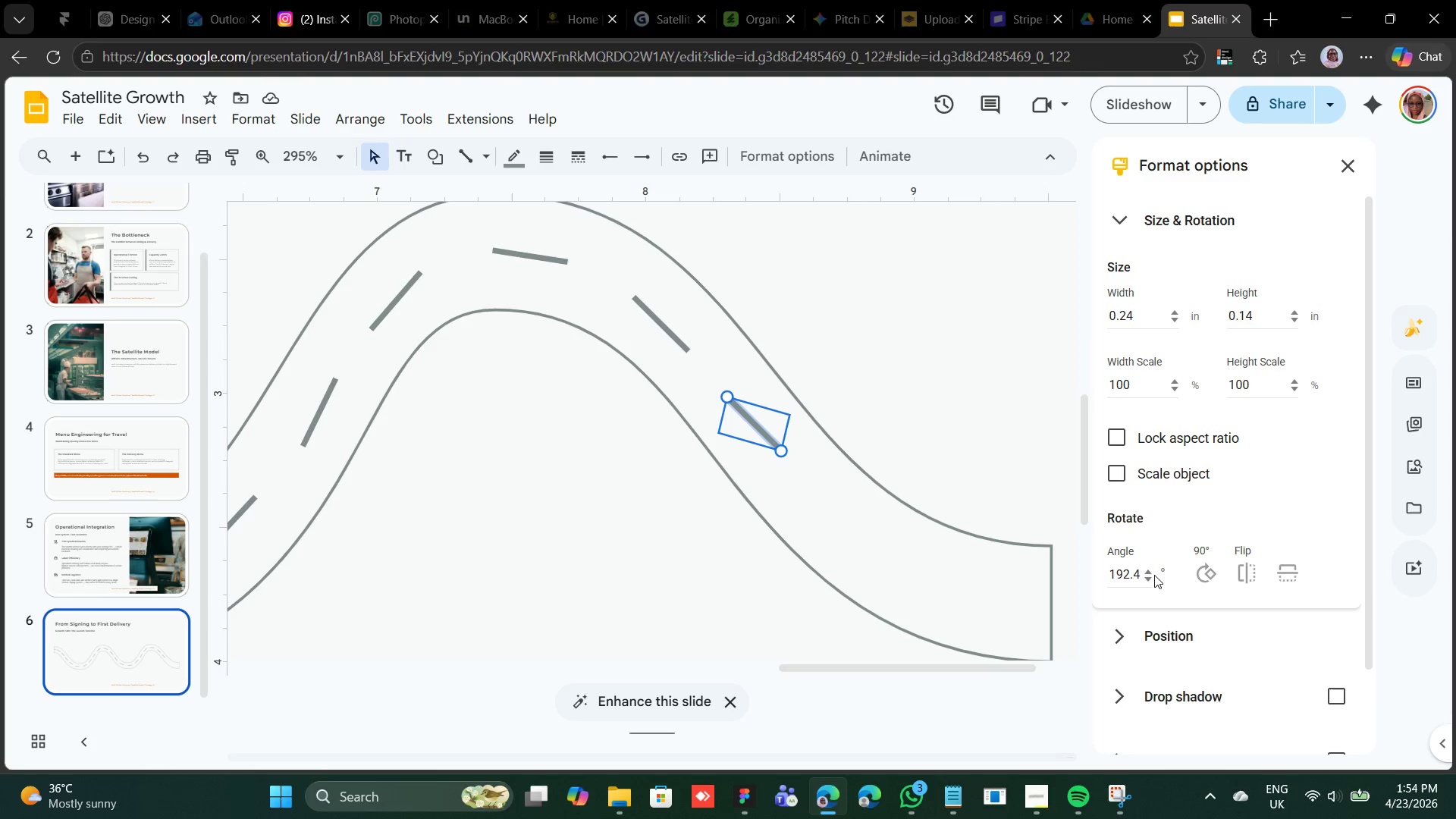 
left_click([1149, 572])
 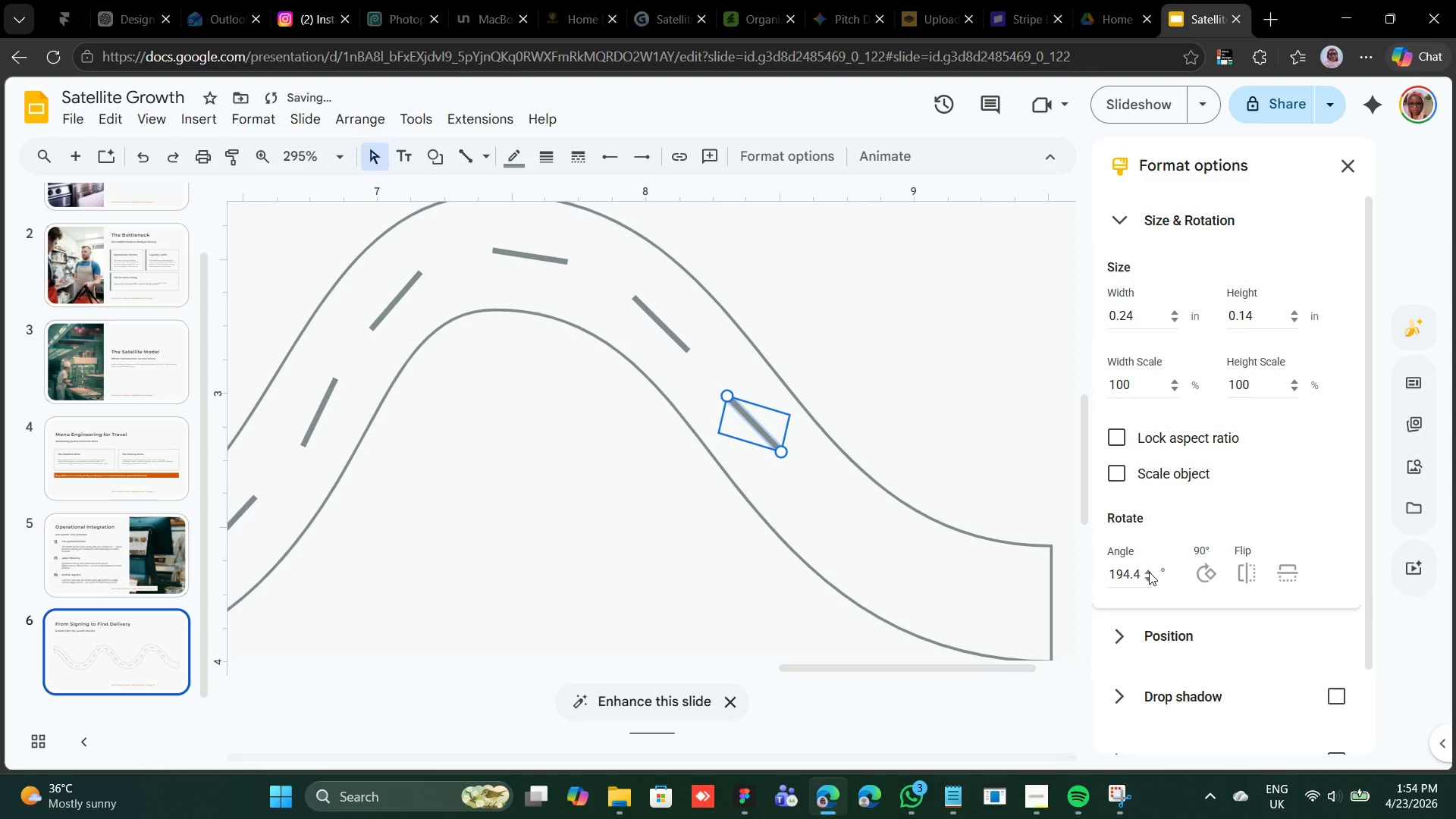 
left_click([1149, 572])
 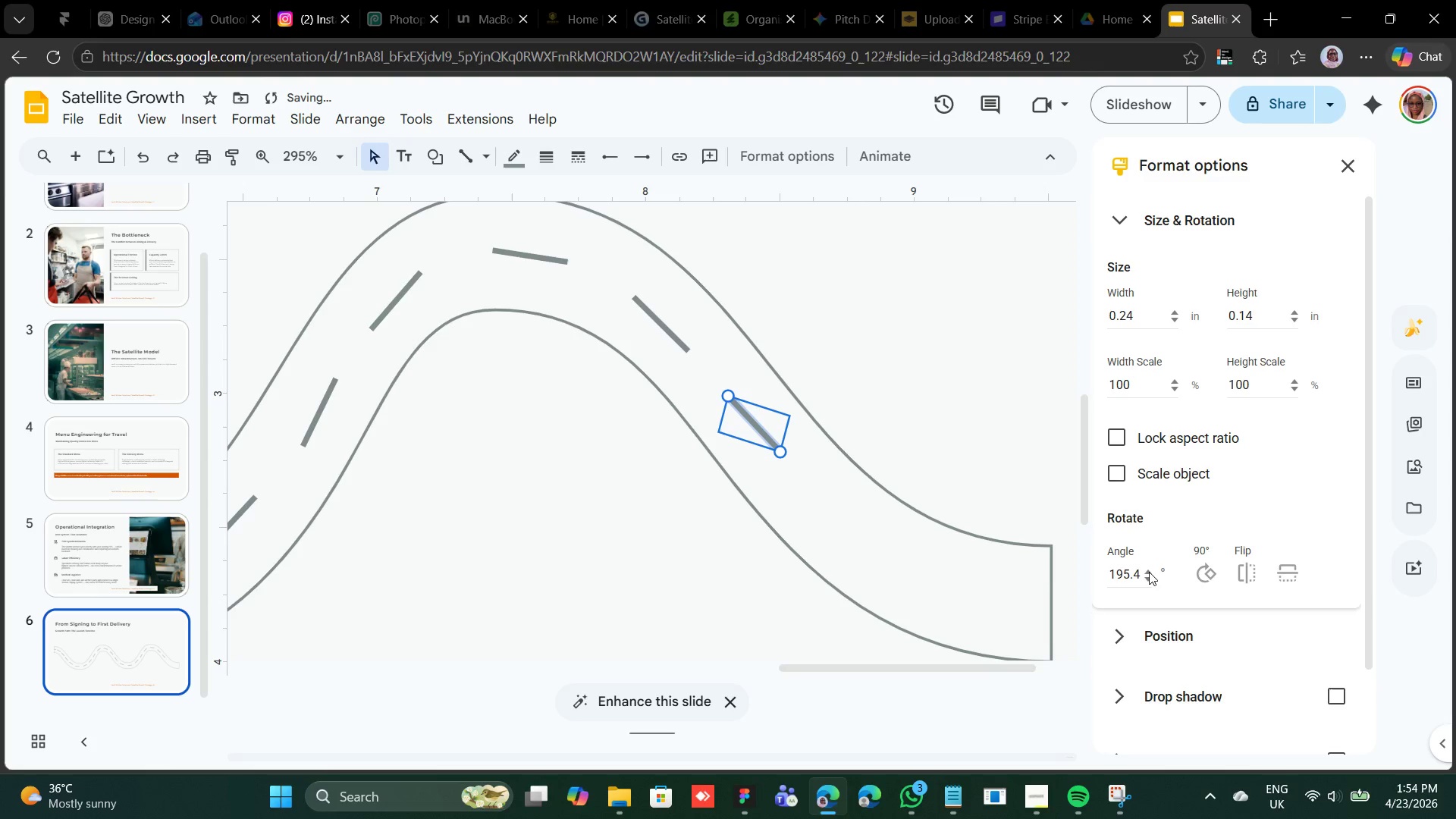 
left_click([1149, 572])
 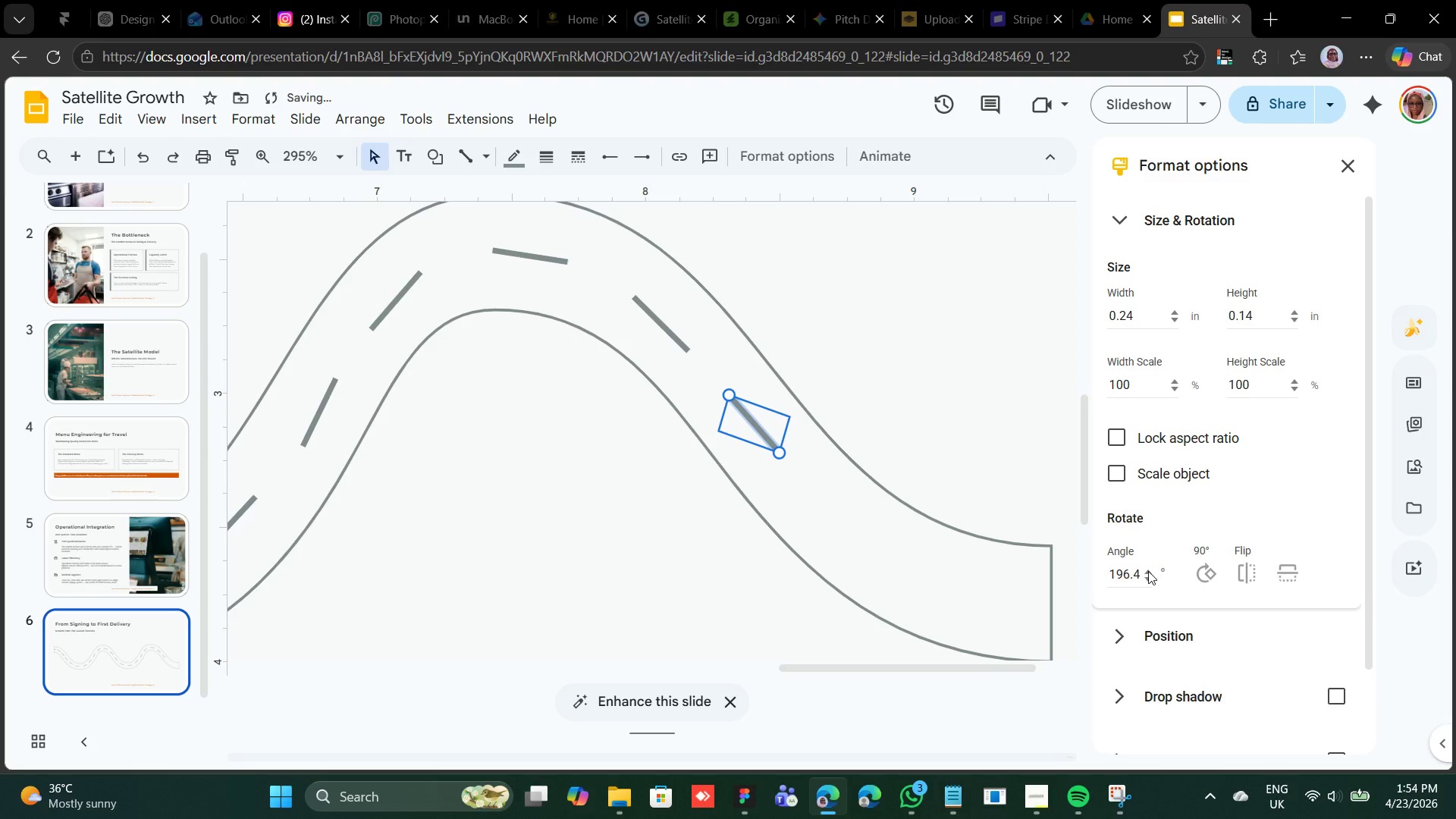 
double_click([1148, 571])
 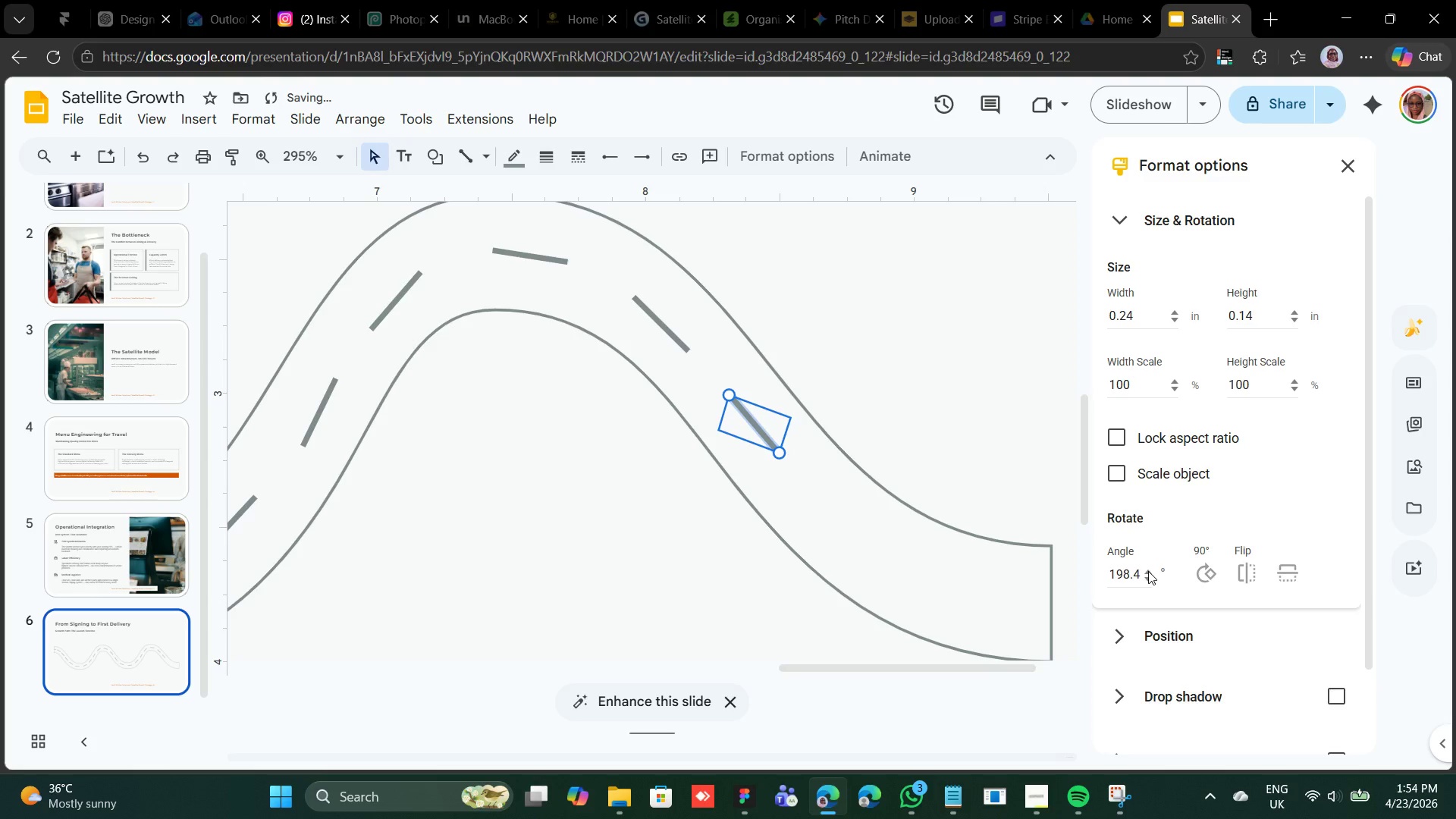 
triple_click([1148, 571])
 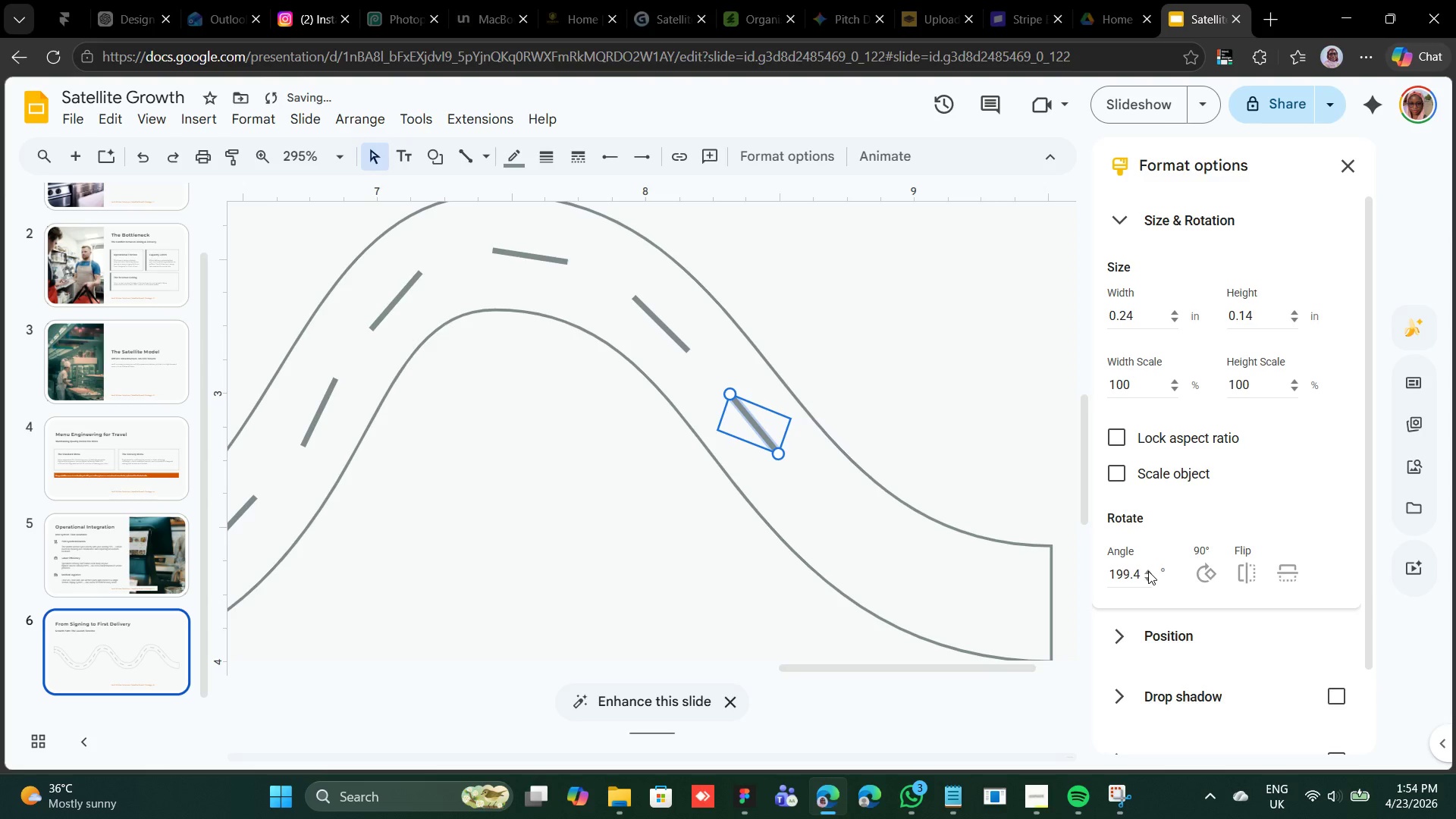 
triple_click([1148, 571])
 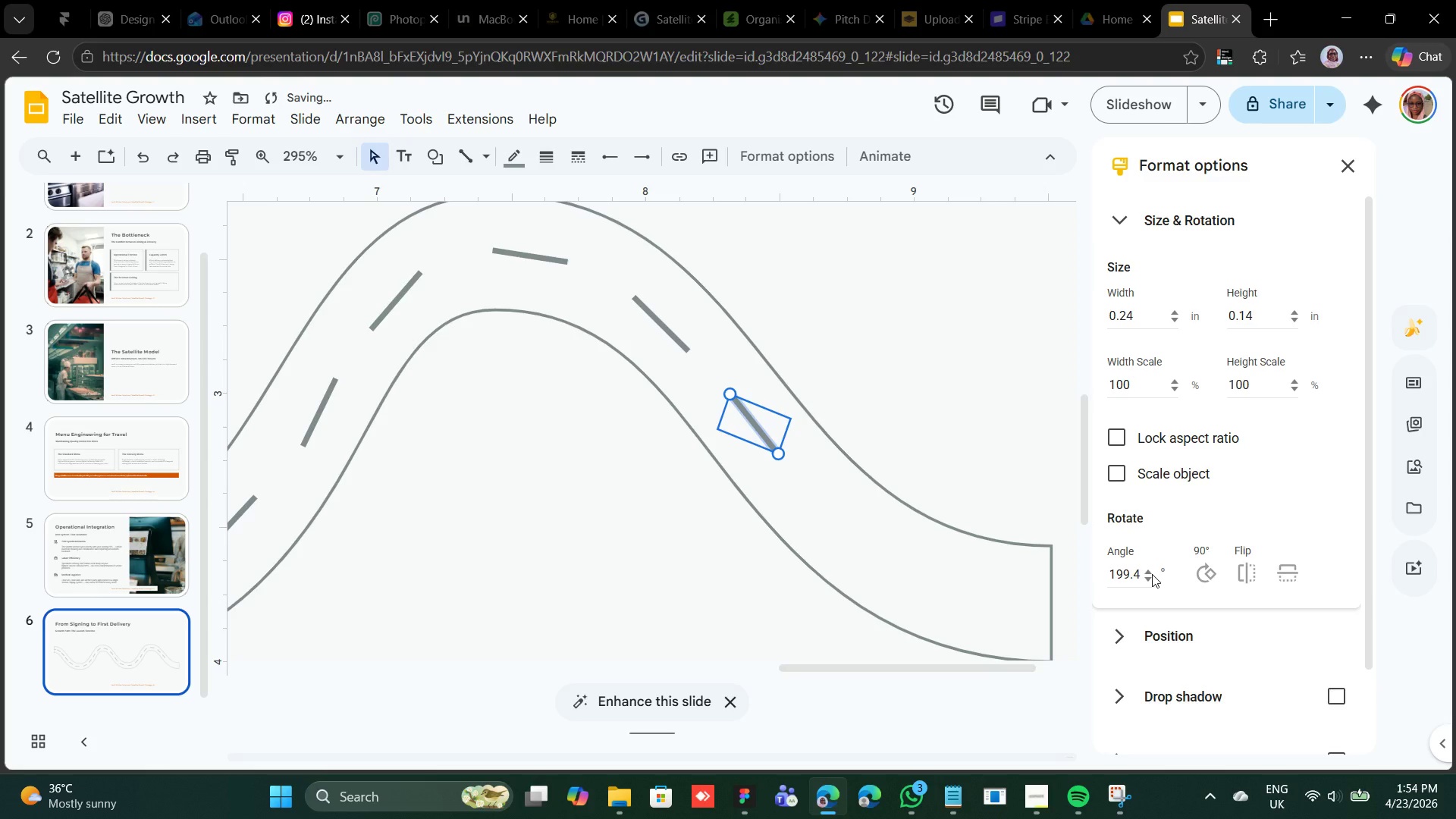 
key(Control+D)
 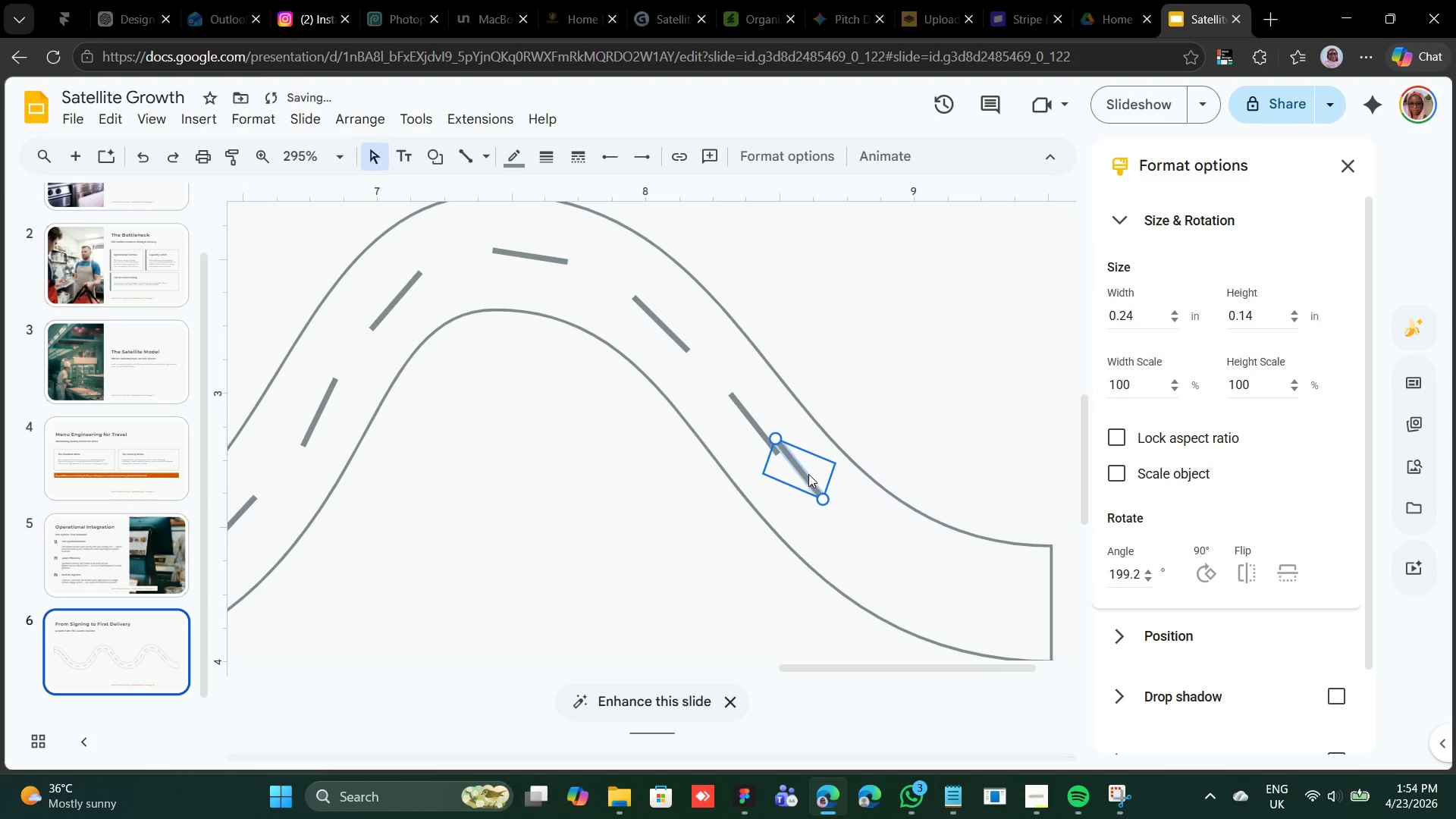 
left_click_drag(start_coordinate=[808, 474], to_coordinate=[837, 518])
 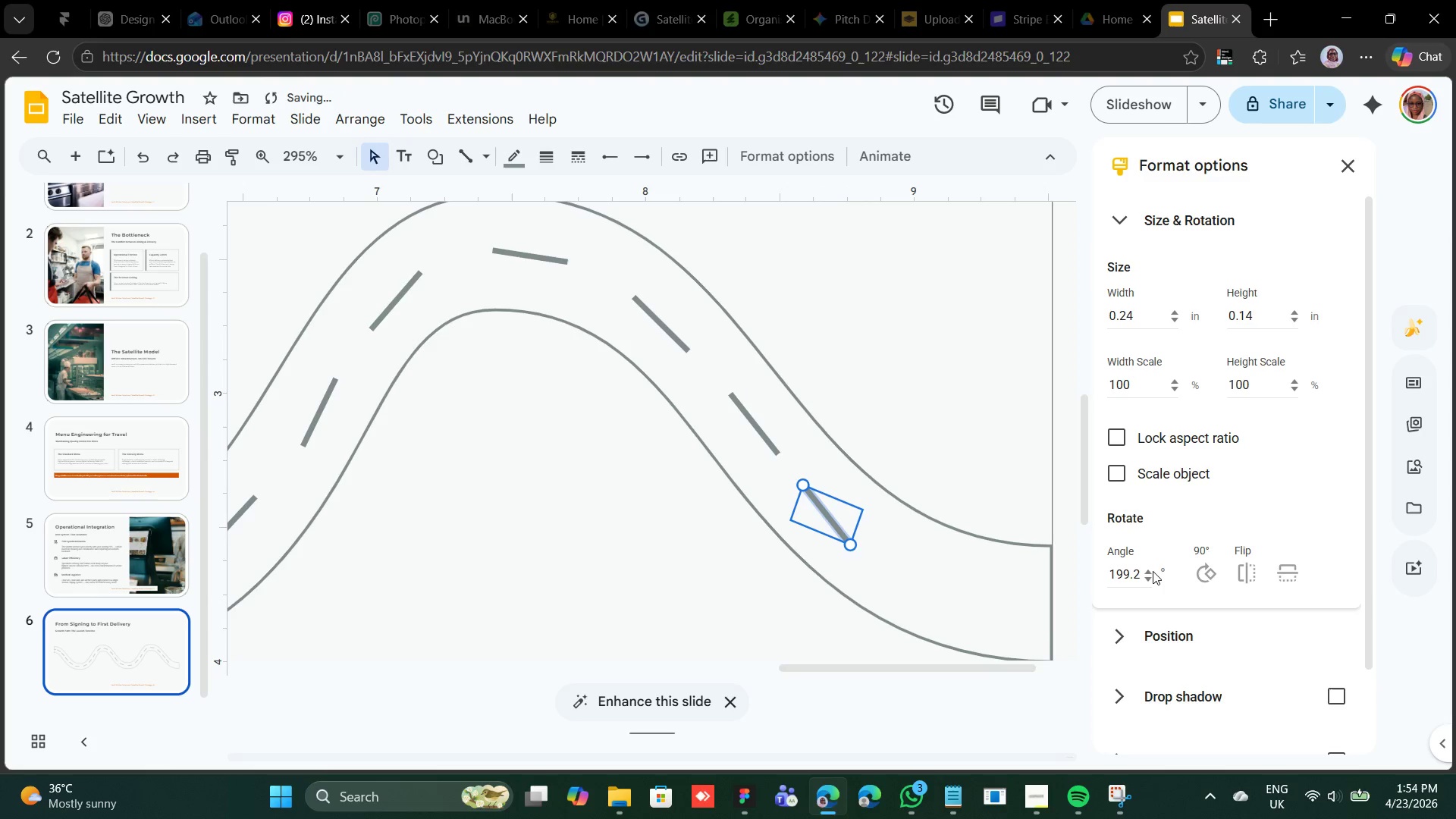 
left_click([1150, 571])
 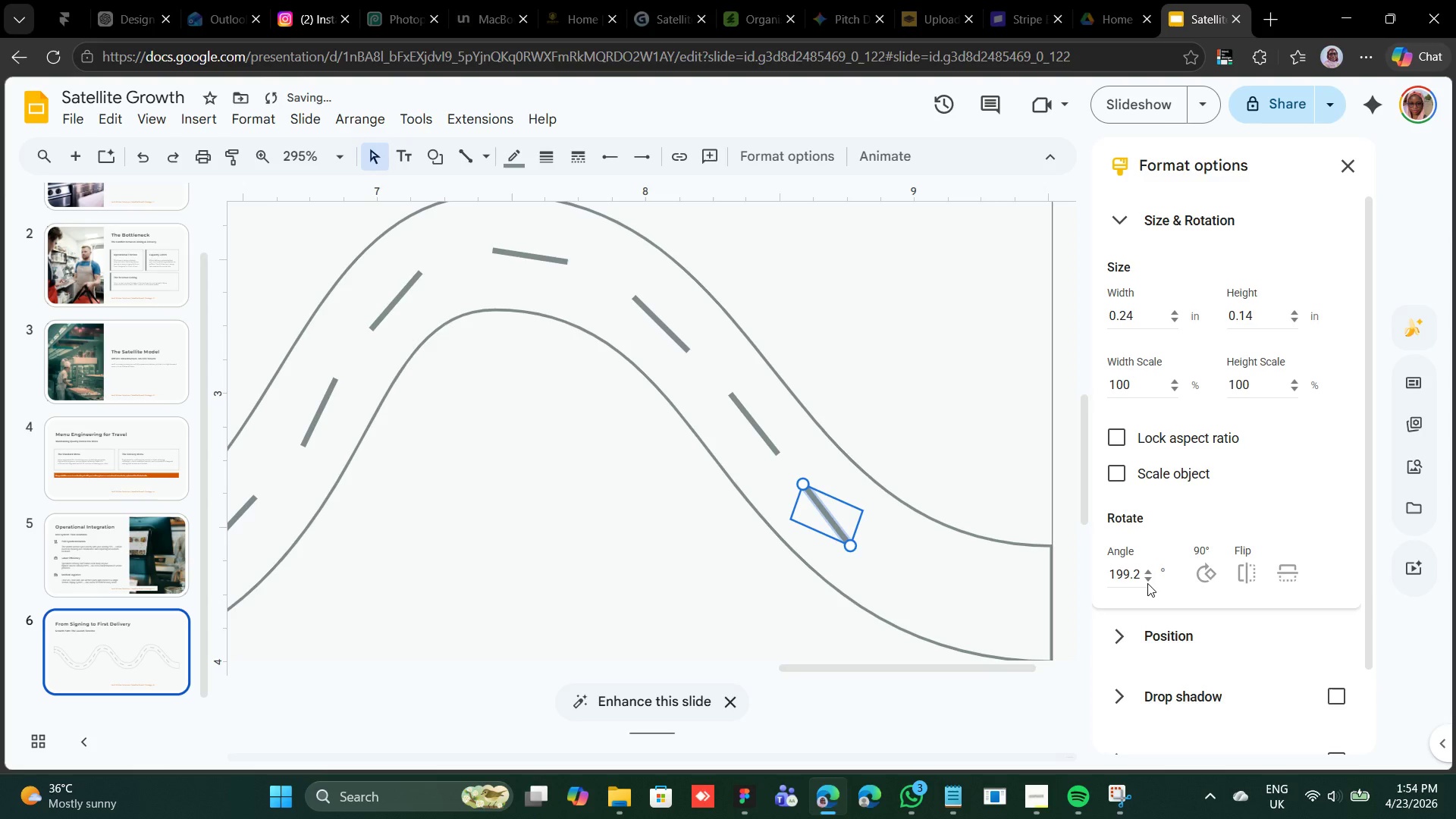 
double_click([1147, 583])
 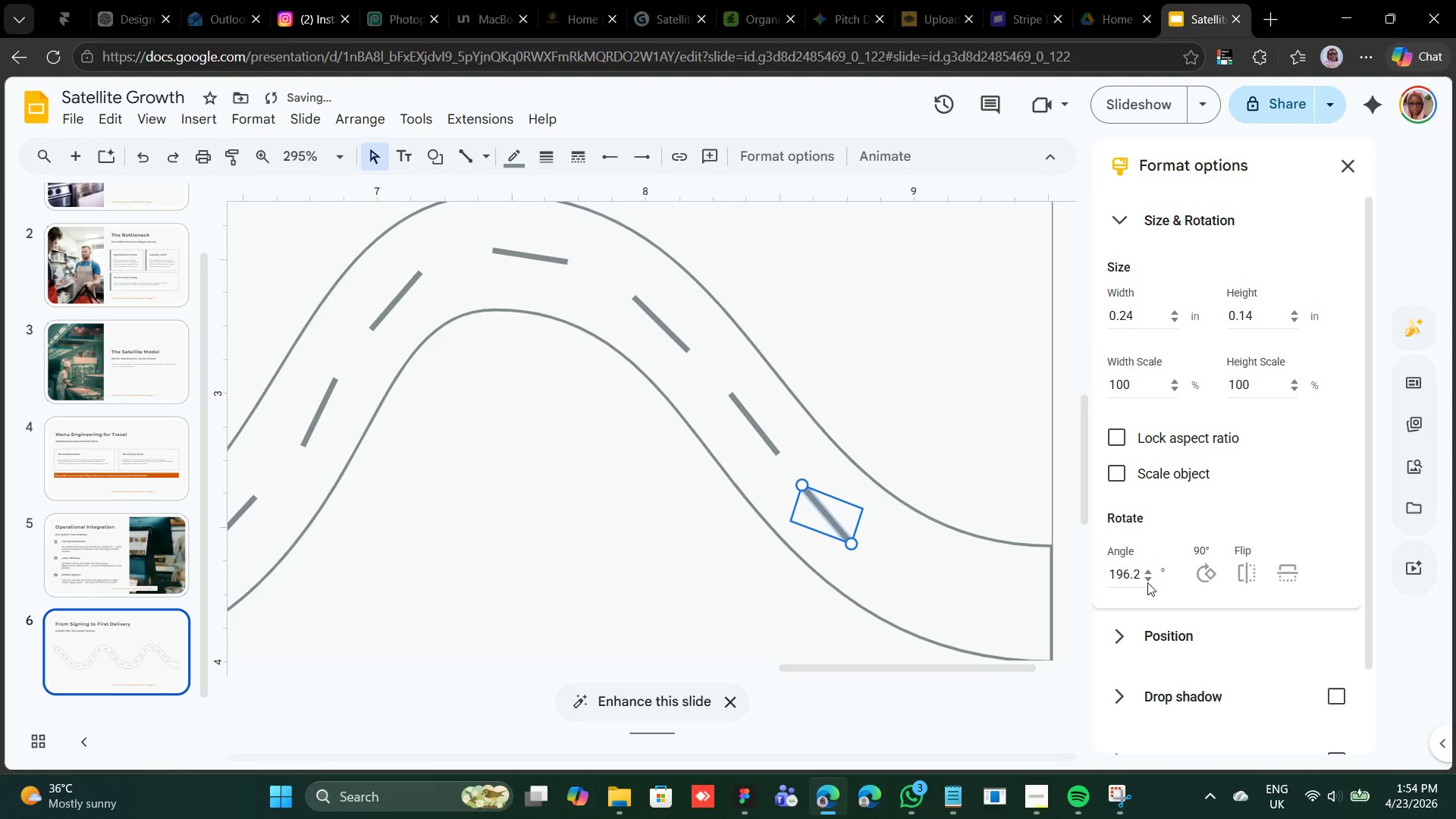 
triple_click([1147, 582])
 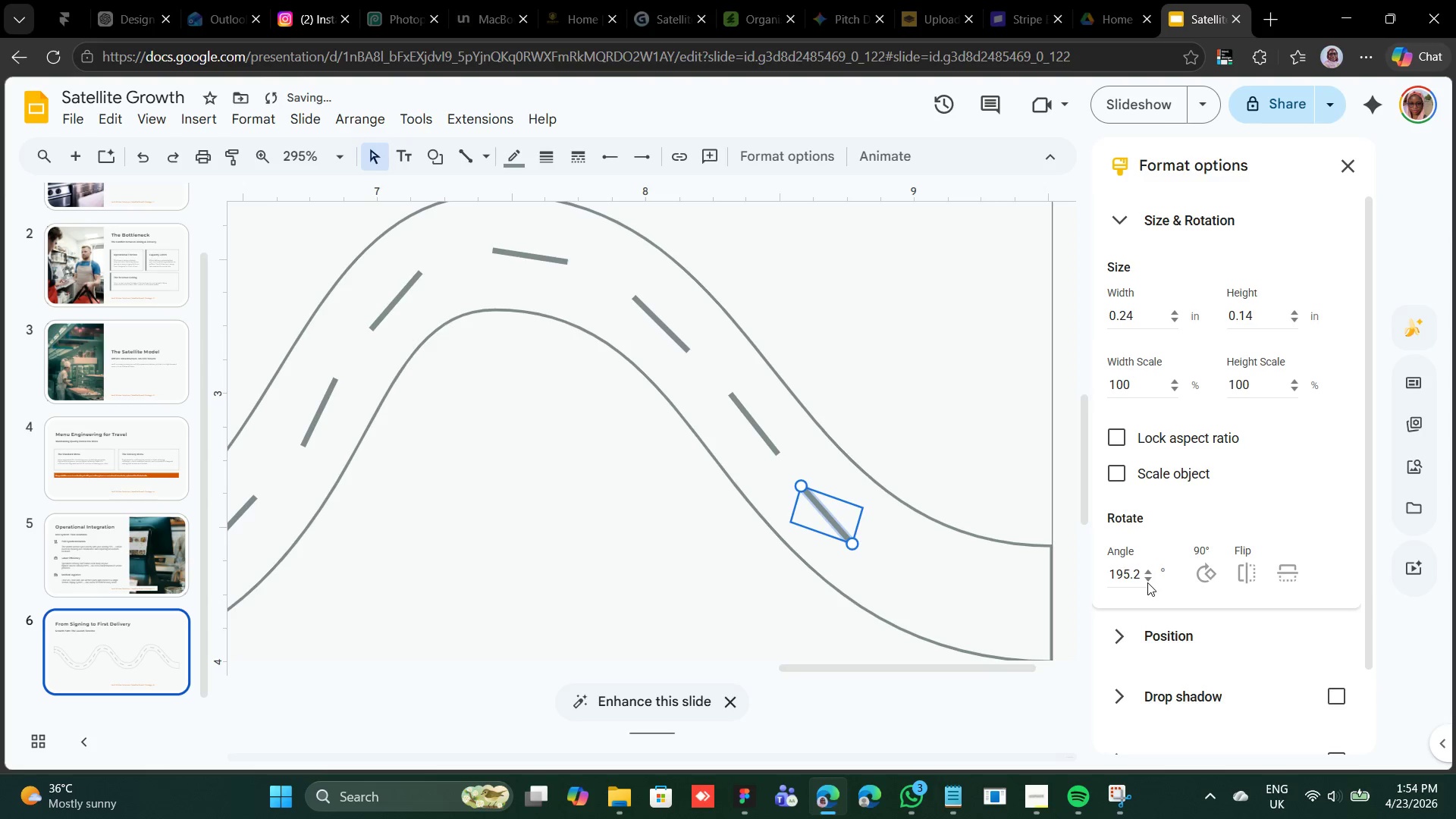 
triple_click([1147, 582])
 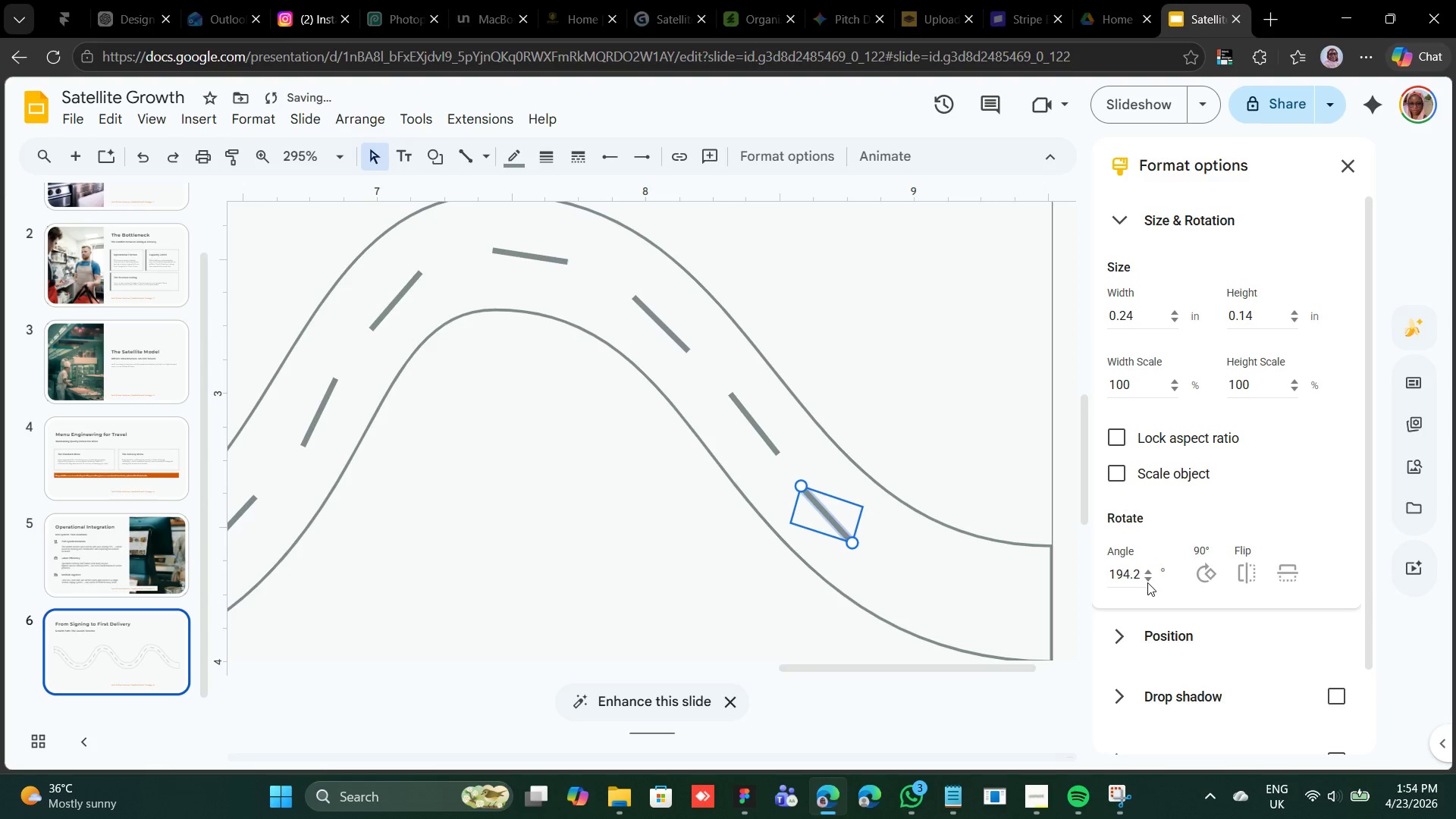 
triple_click([1147, 582])
 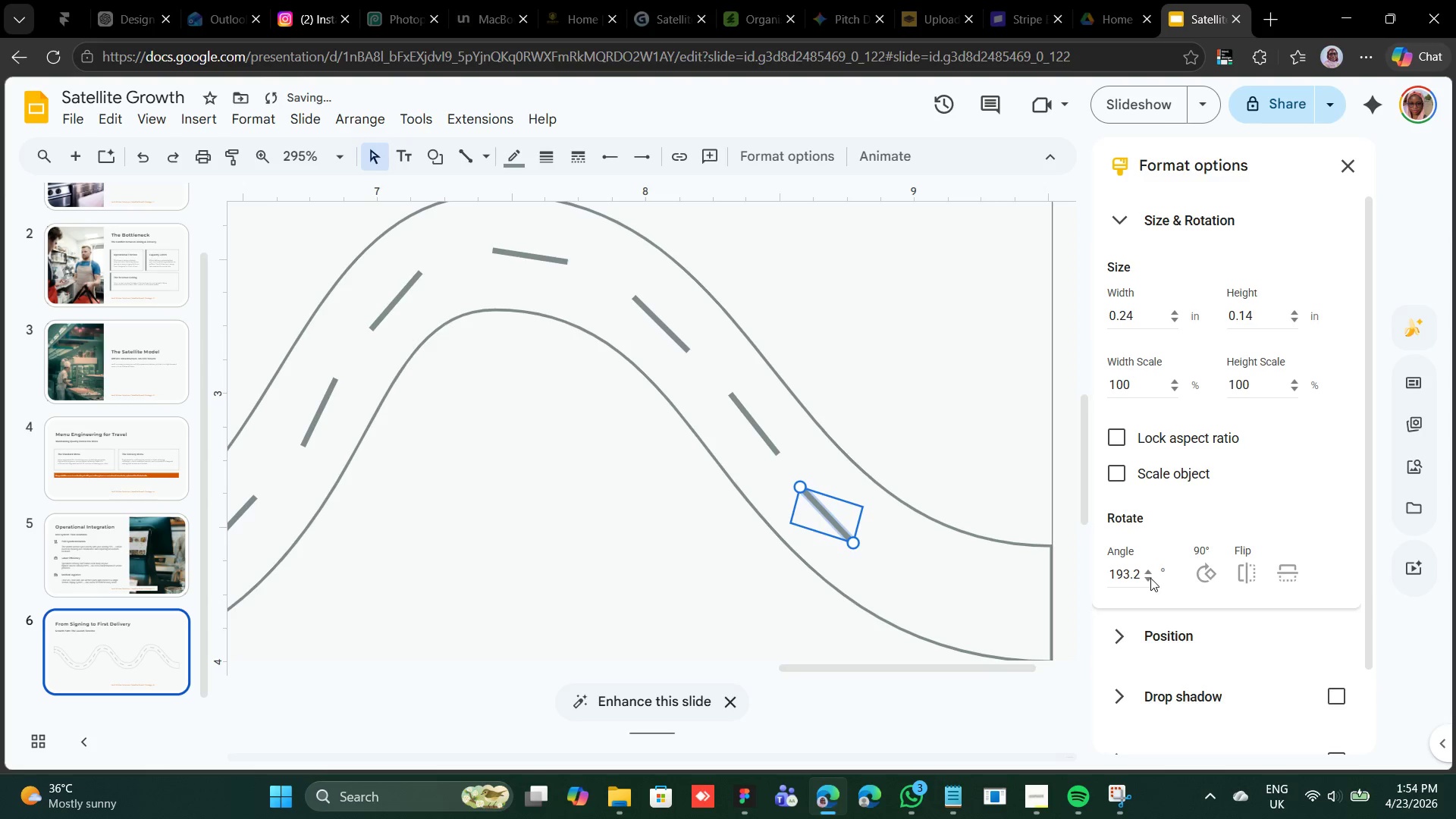 
double_click([1150, 578])
 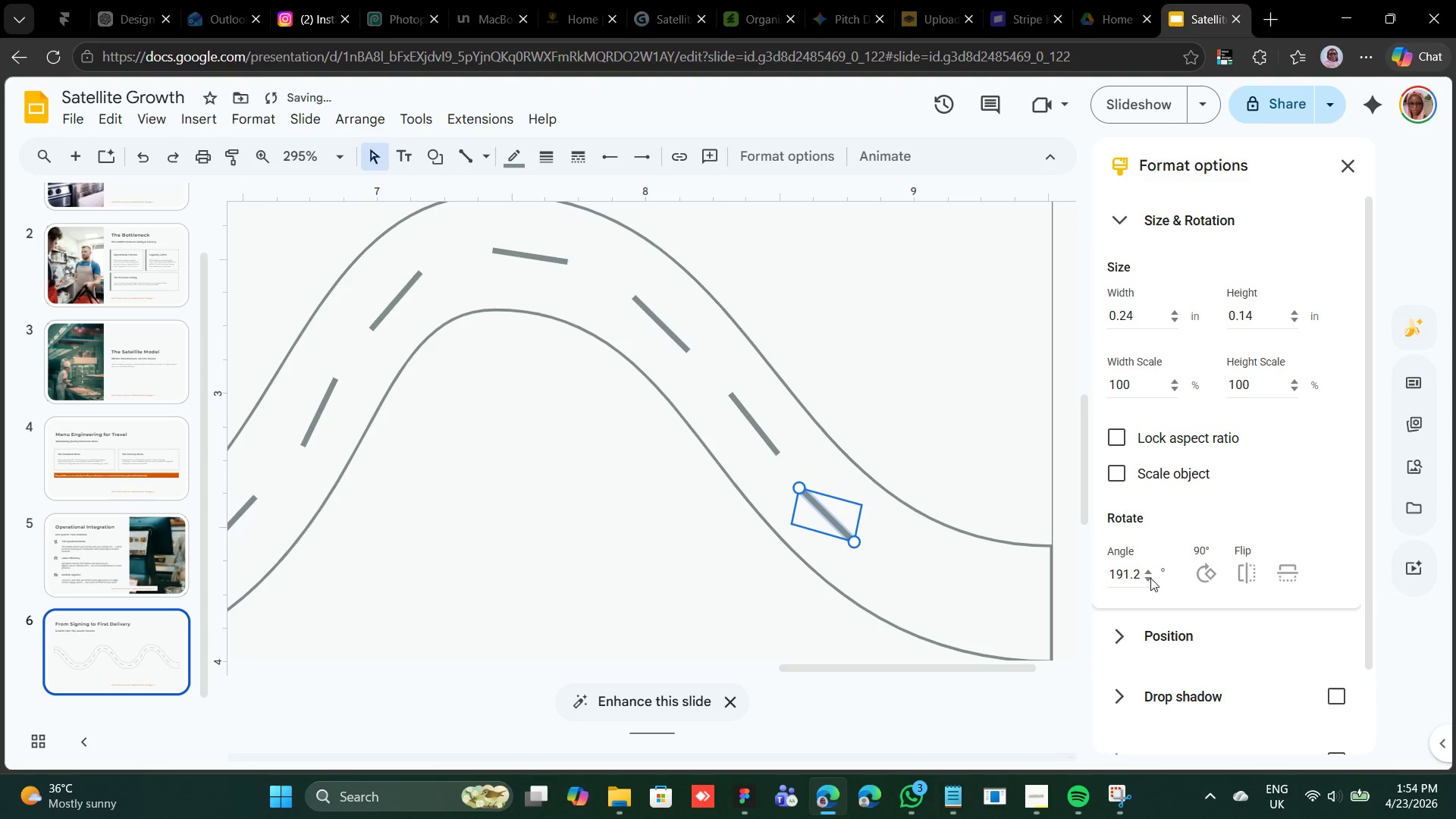 
left_click([1150, 578])
 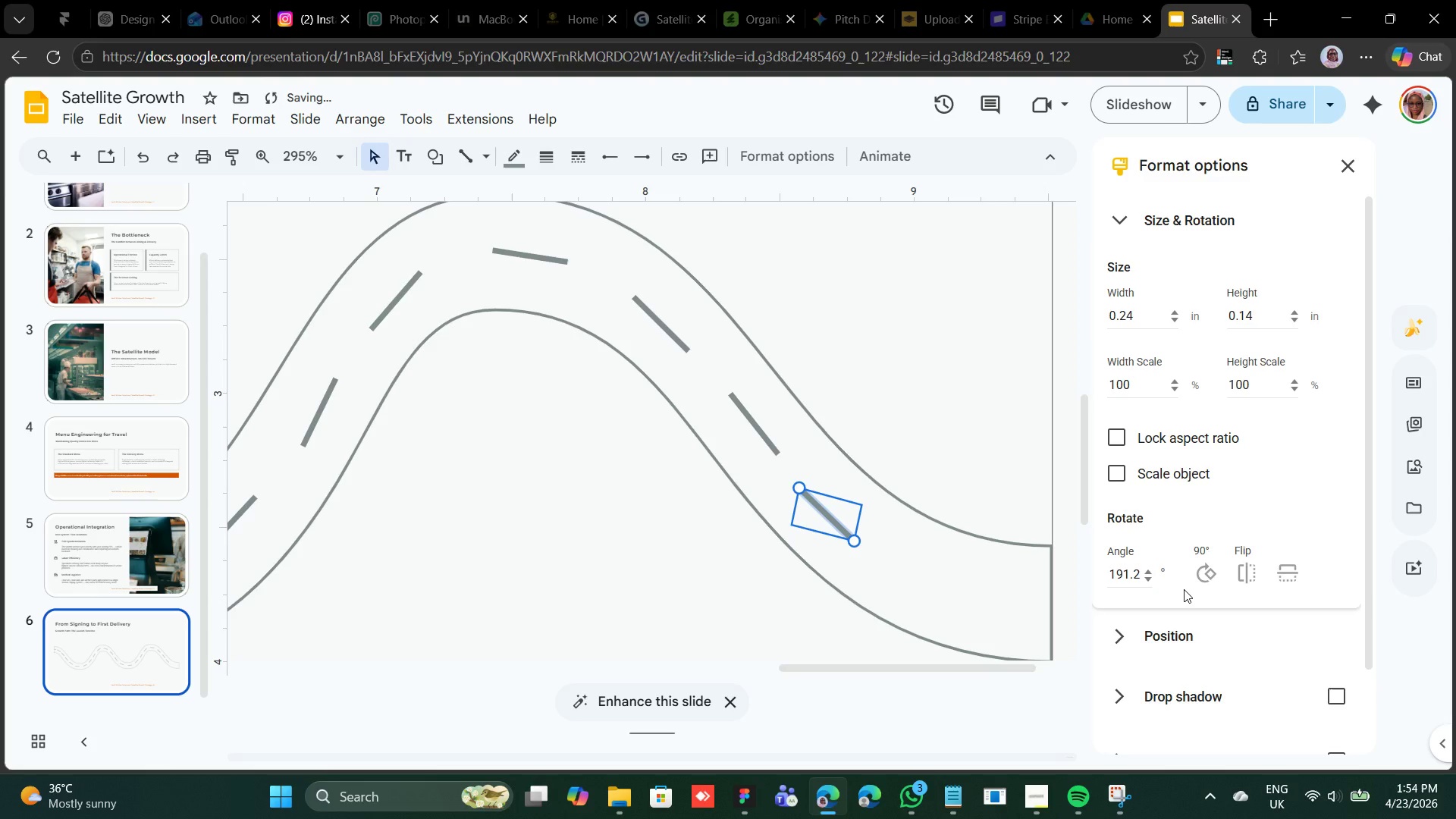 
key(ArrowUp)
 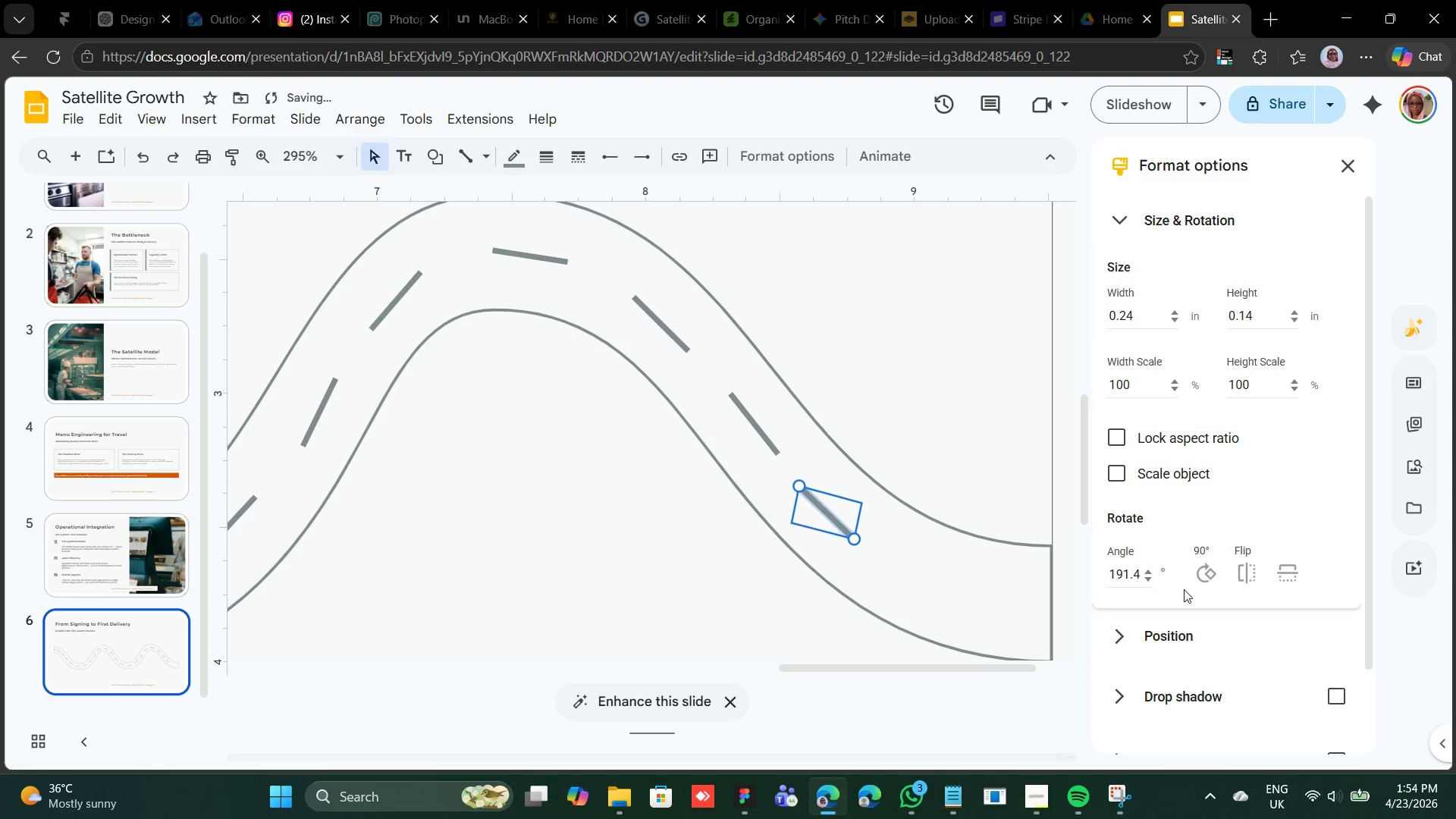 
key(ArrowUp)
 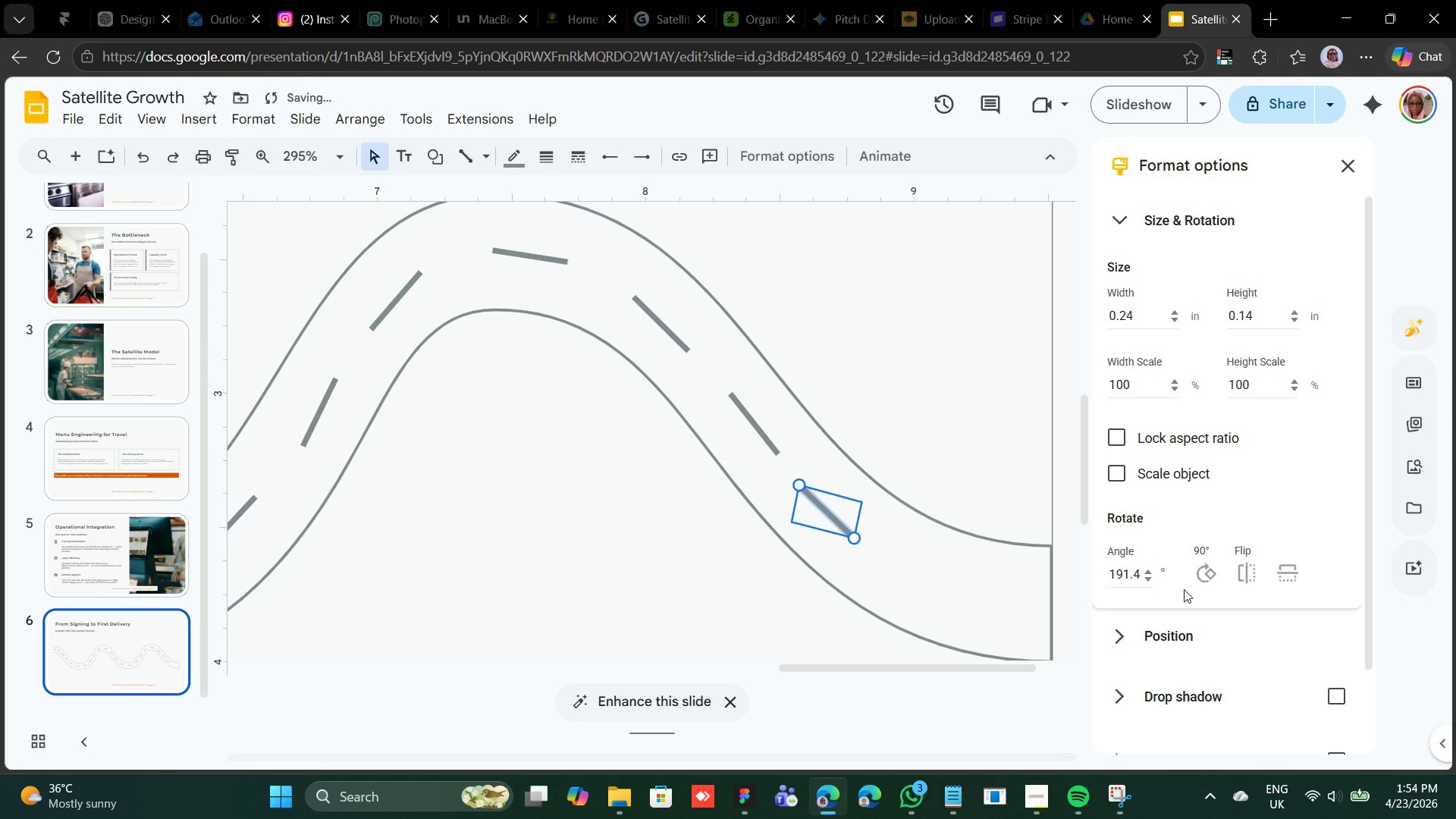 
key(ArrowUp)
 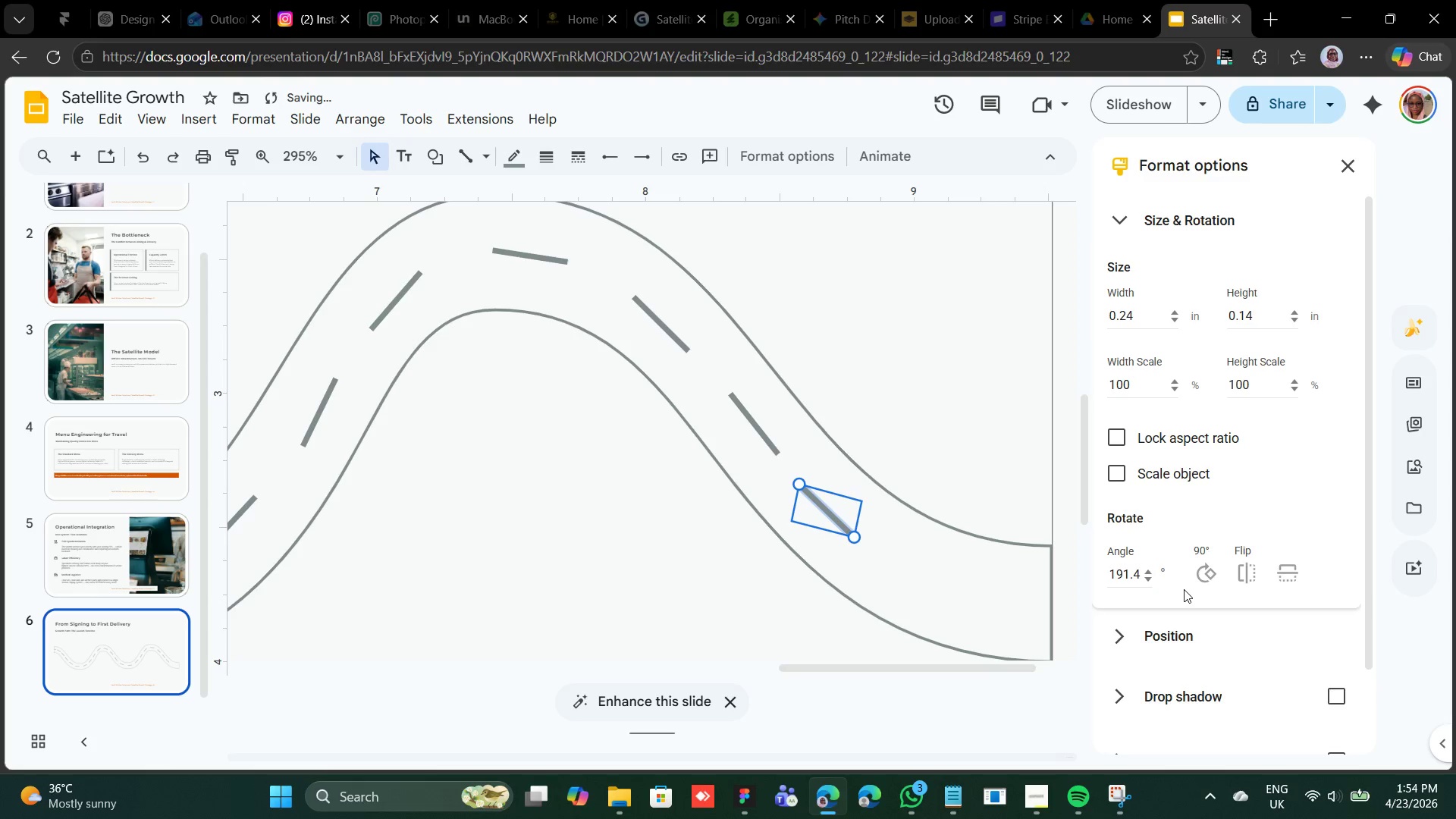 
key(ArrowUp)
 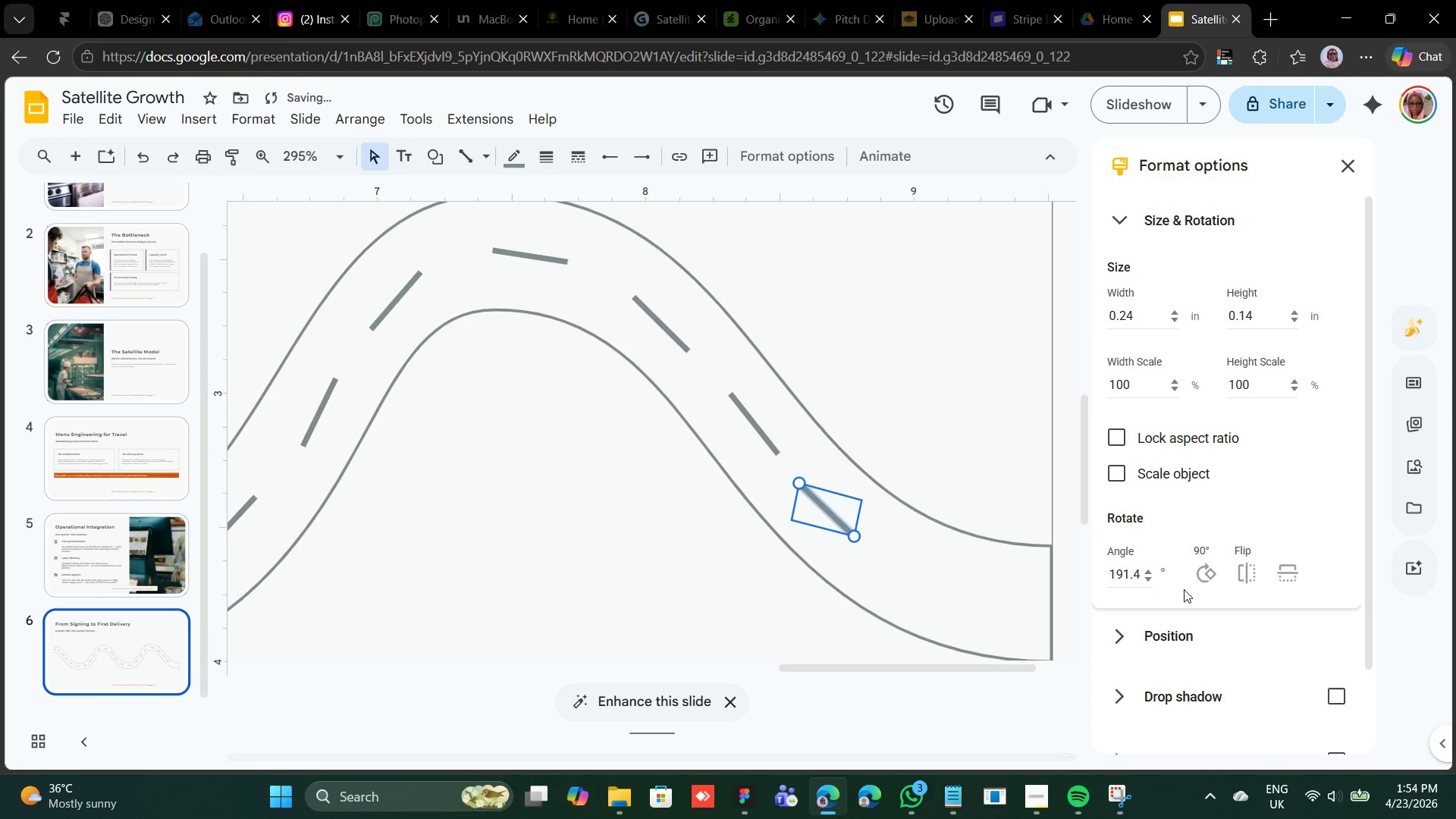 
key(ArrowUp)
 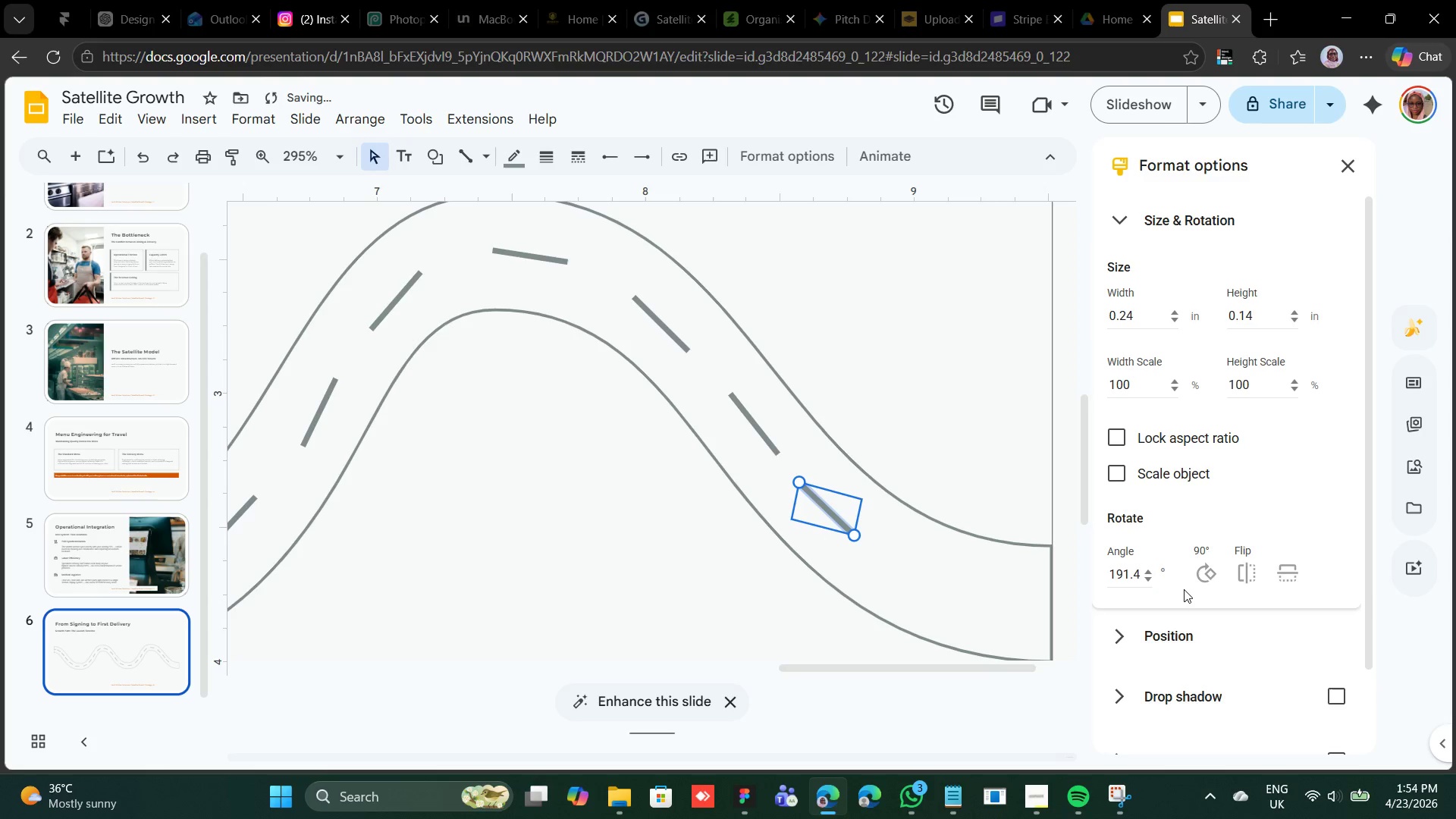 
key(ArrowUp)
 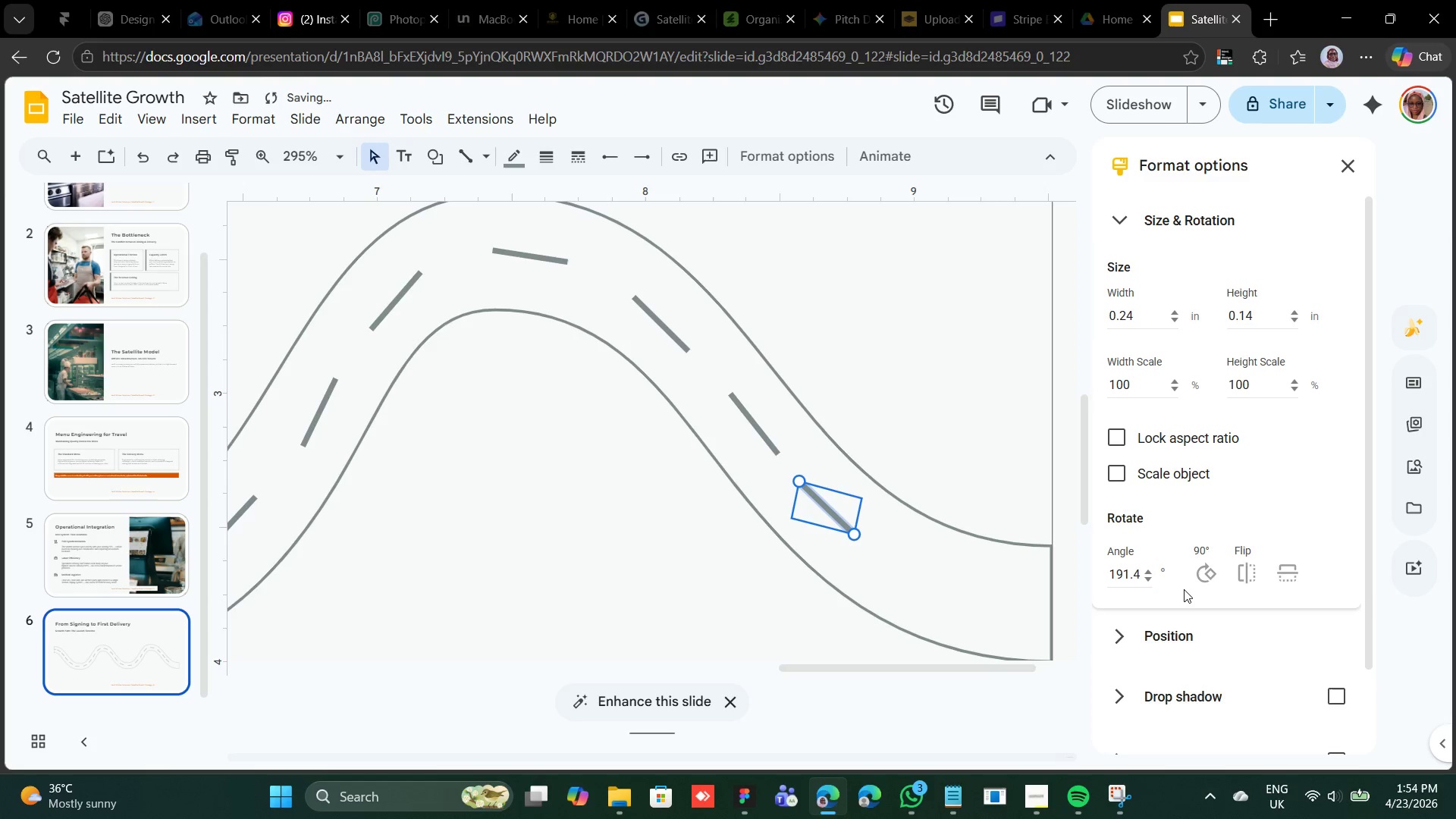 
key(ArrowUp)
 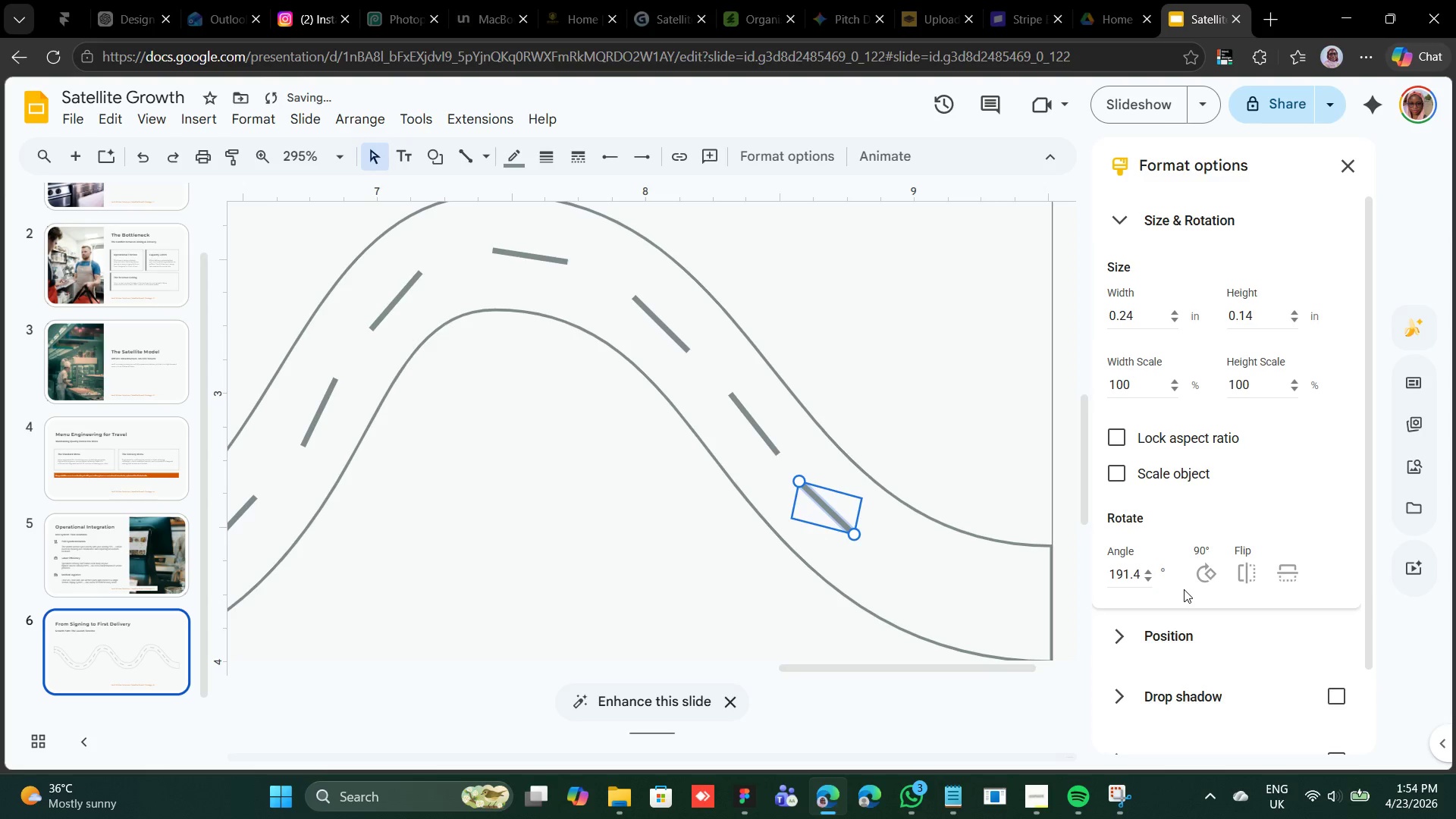 
key(Shift+ArrowRight)
 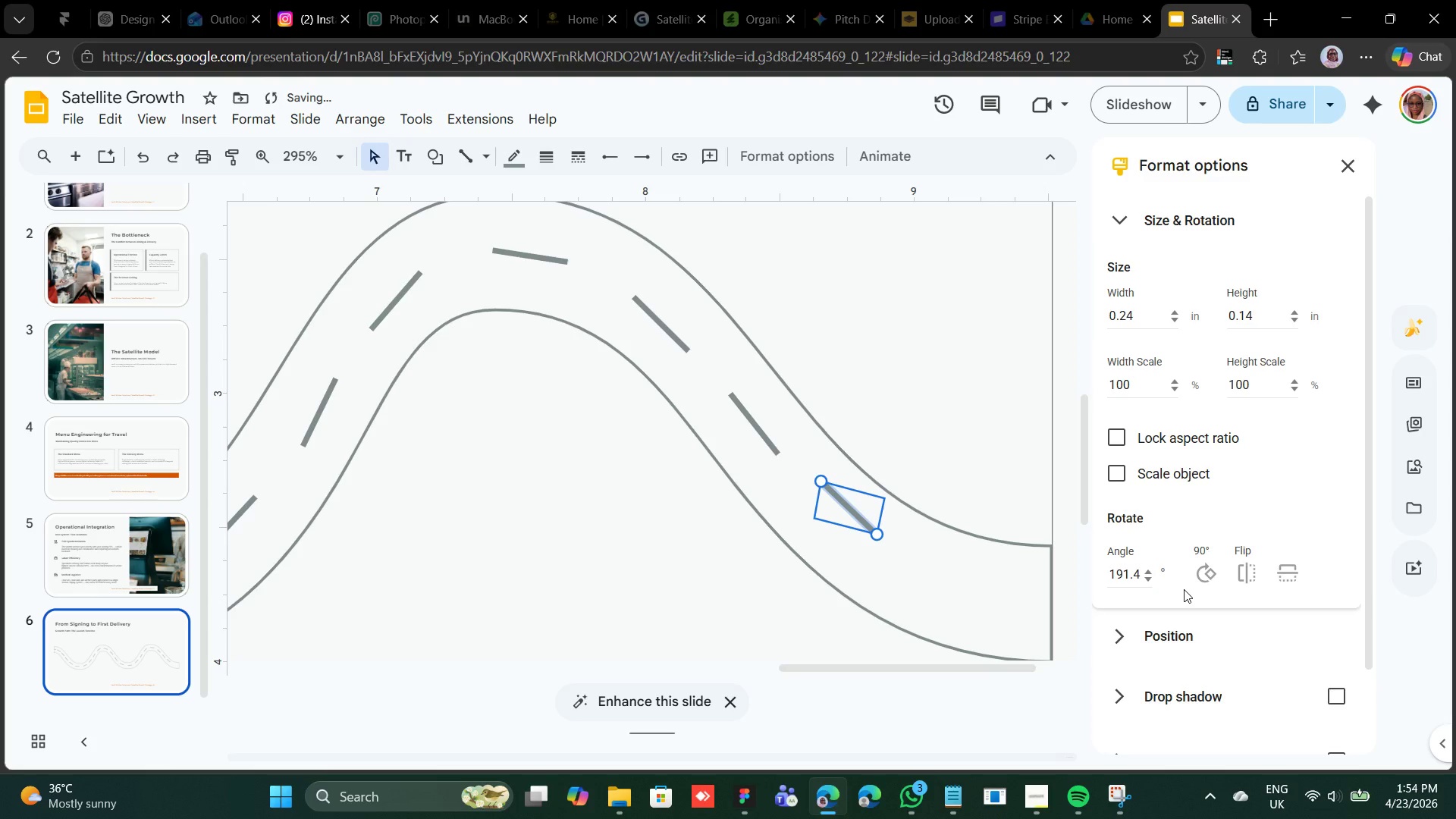 
key(Shift+ArrowDown)
 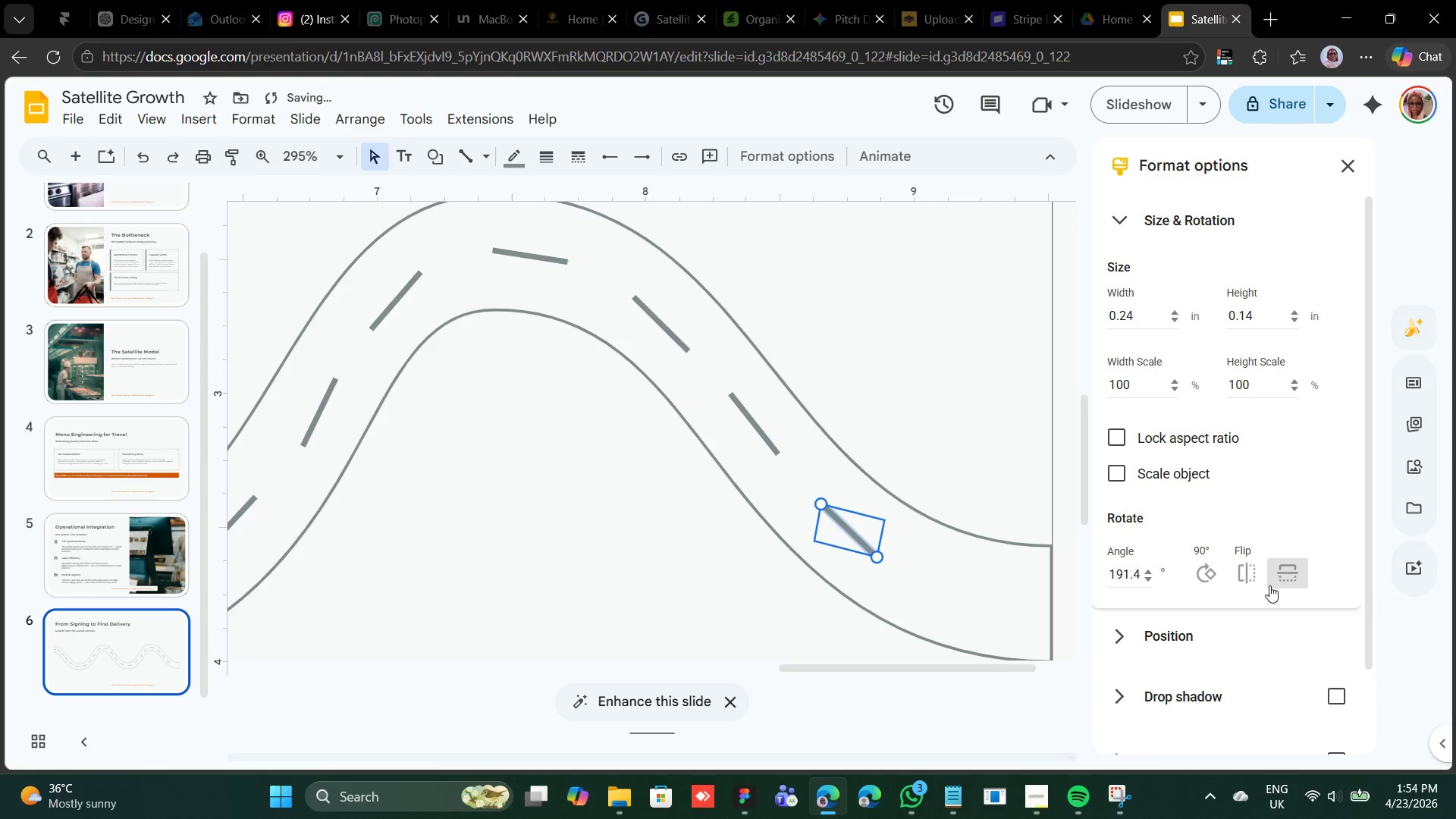 
key(Control+D)
 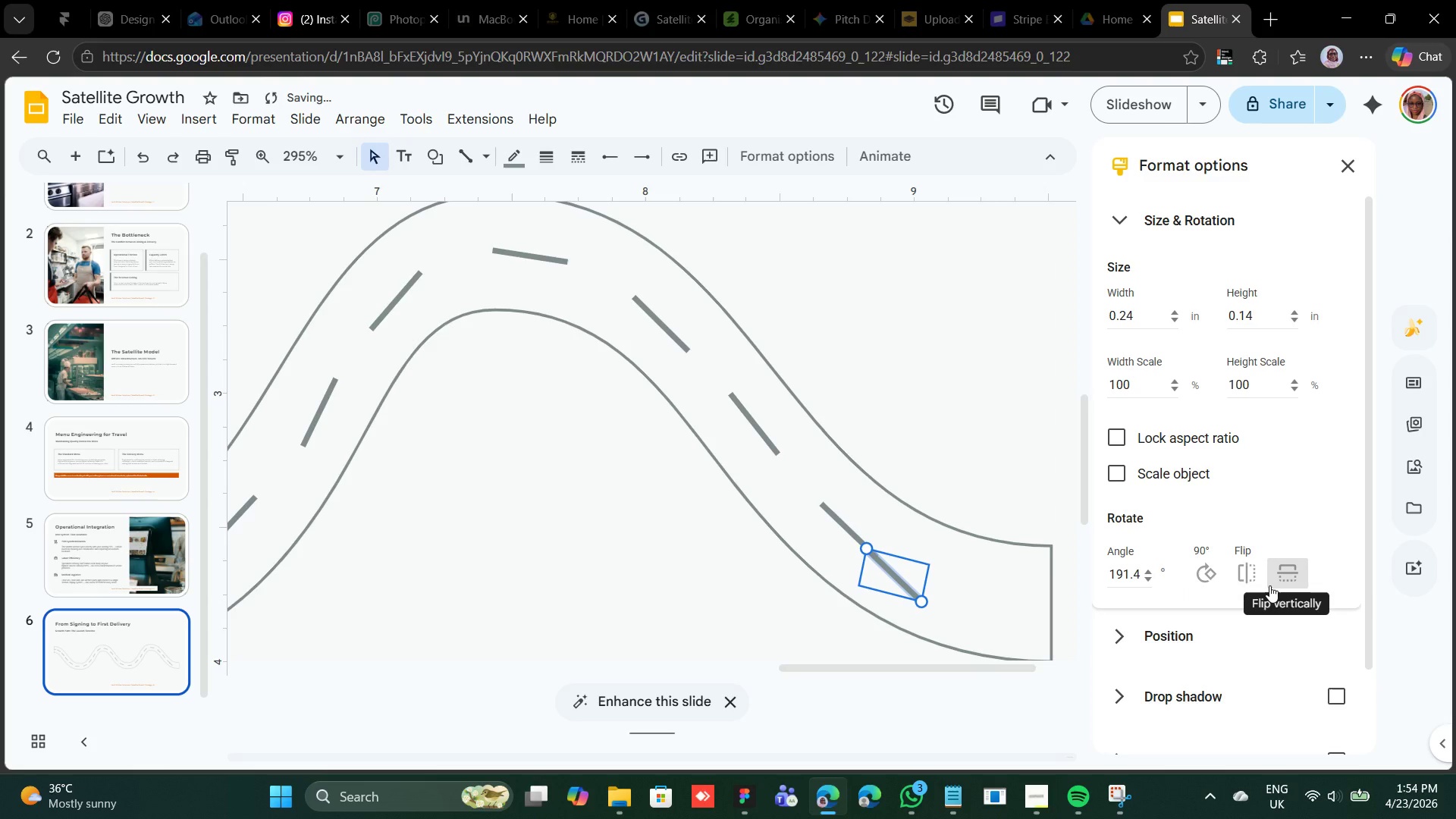 
hold_key(key=ArrowRight, duration=0.62)
 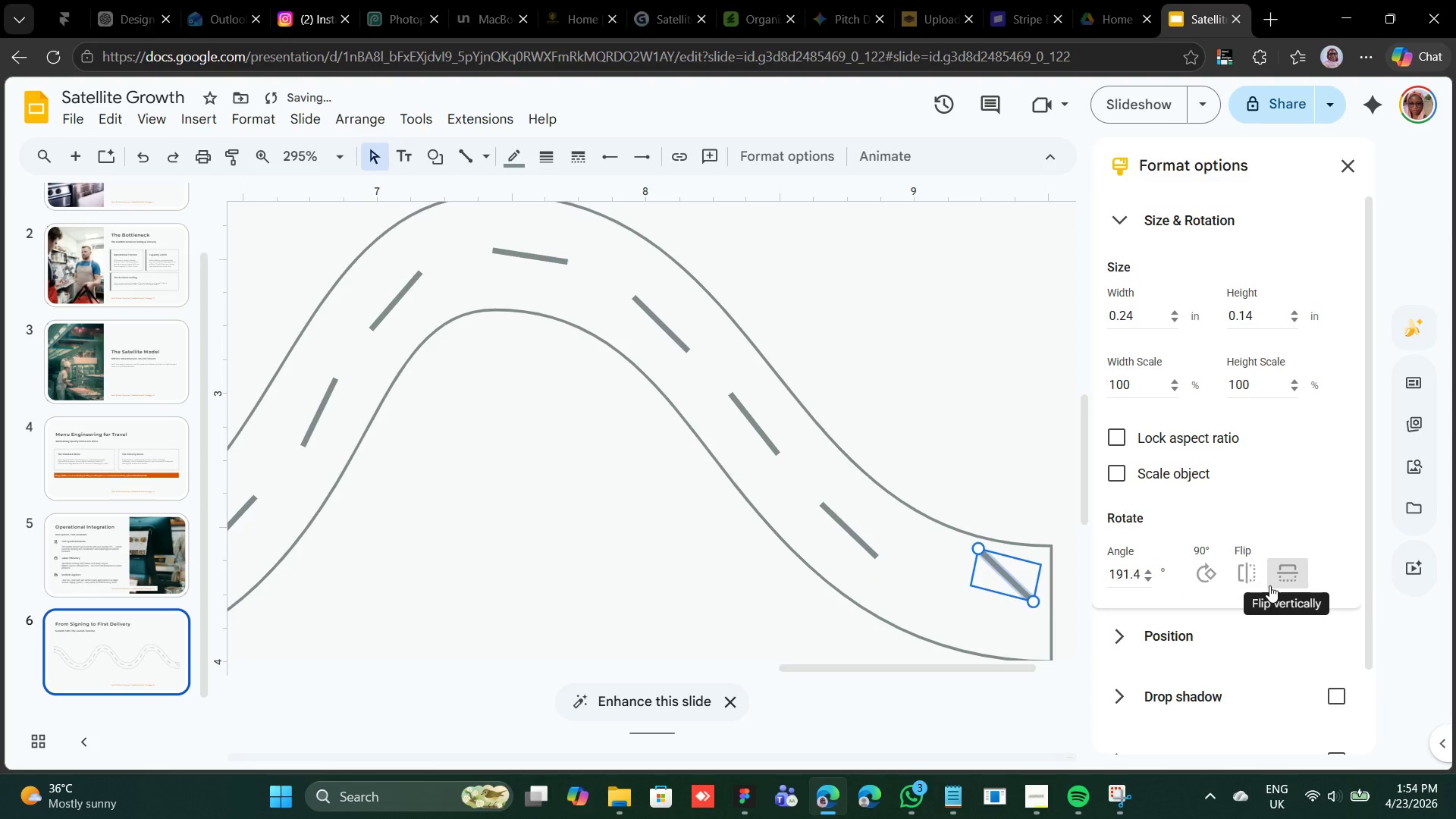 
key(Shift+ArrowLeft)
 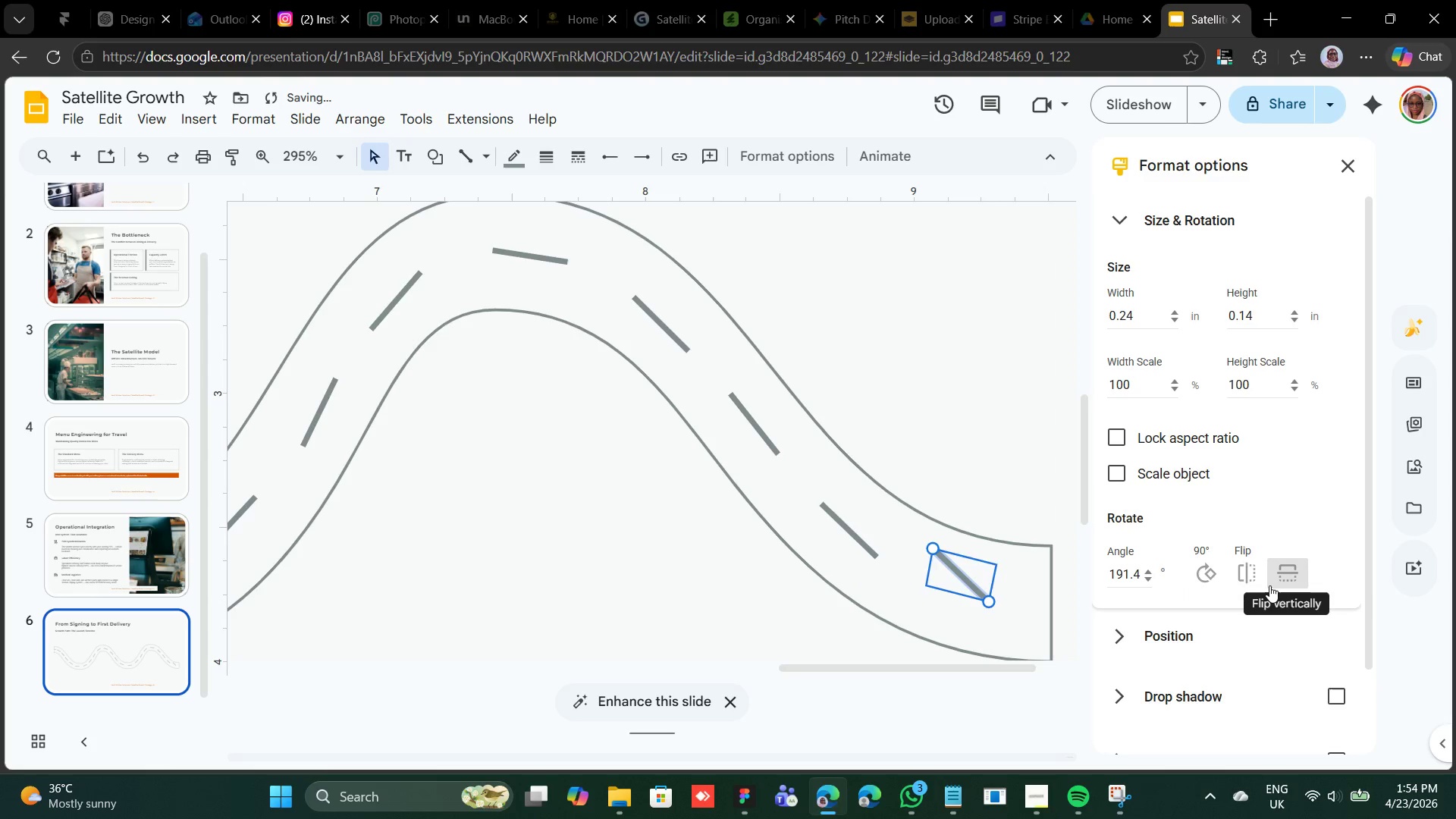 
key(Shift+ArrowLeft)
 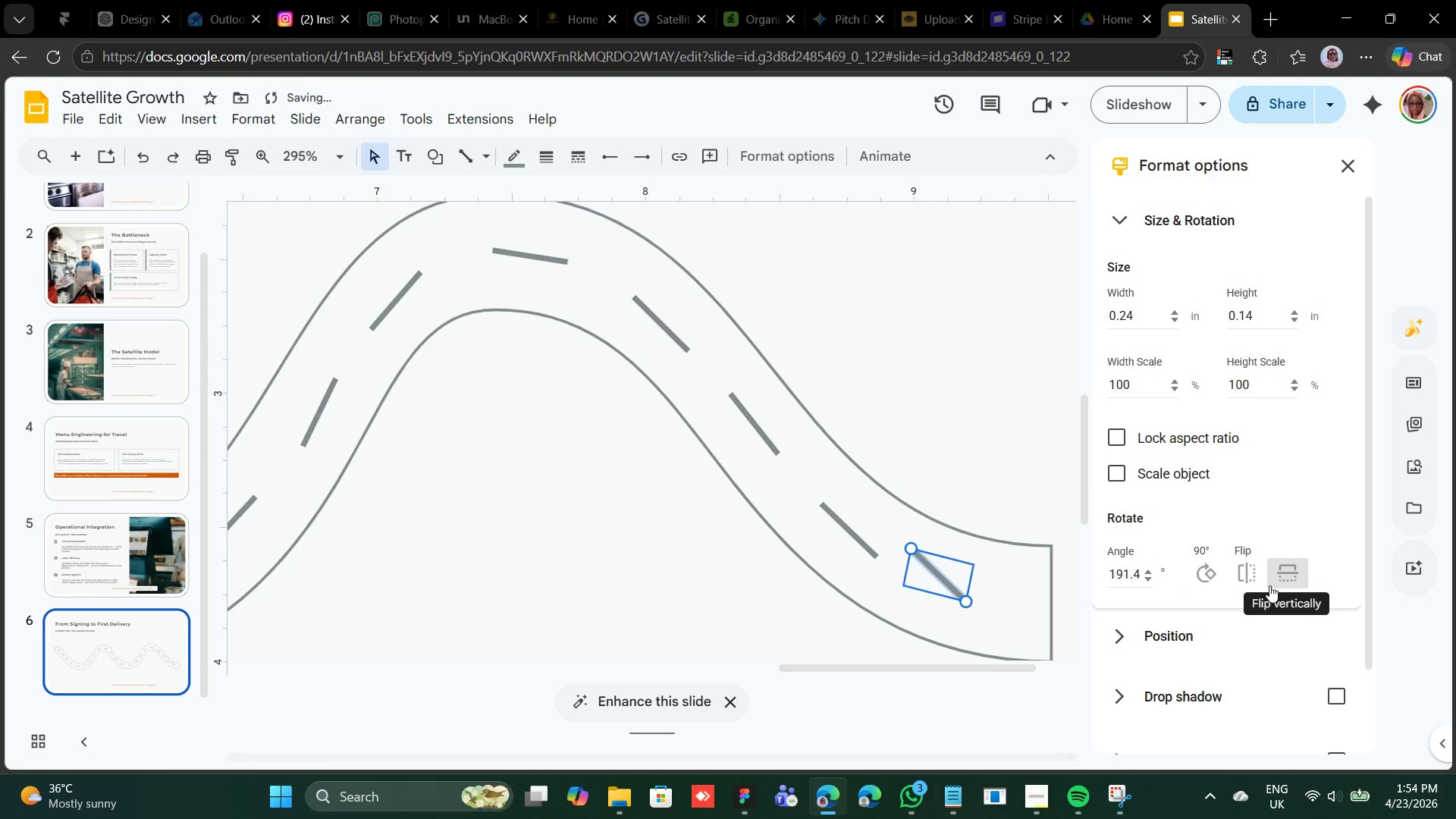 
key(Shift+ArrowLeft)
 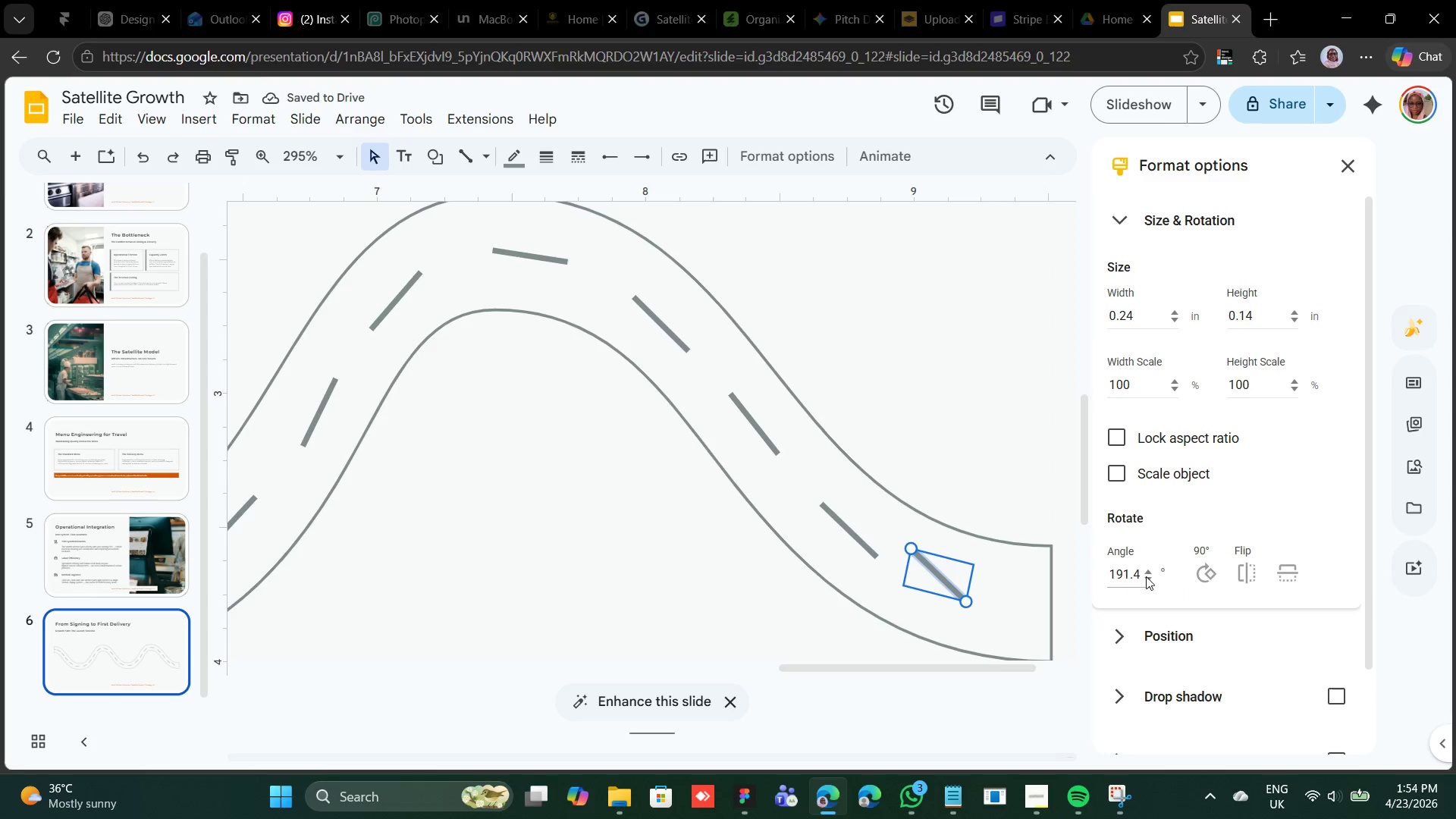 
double_click([1147, 570])
 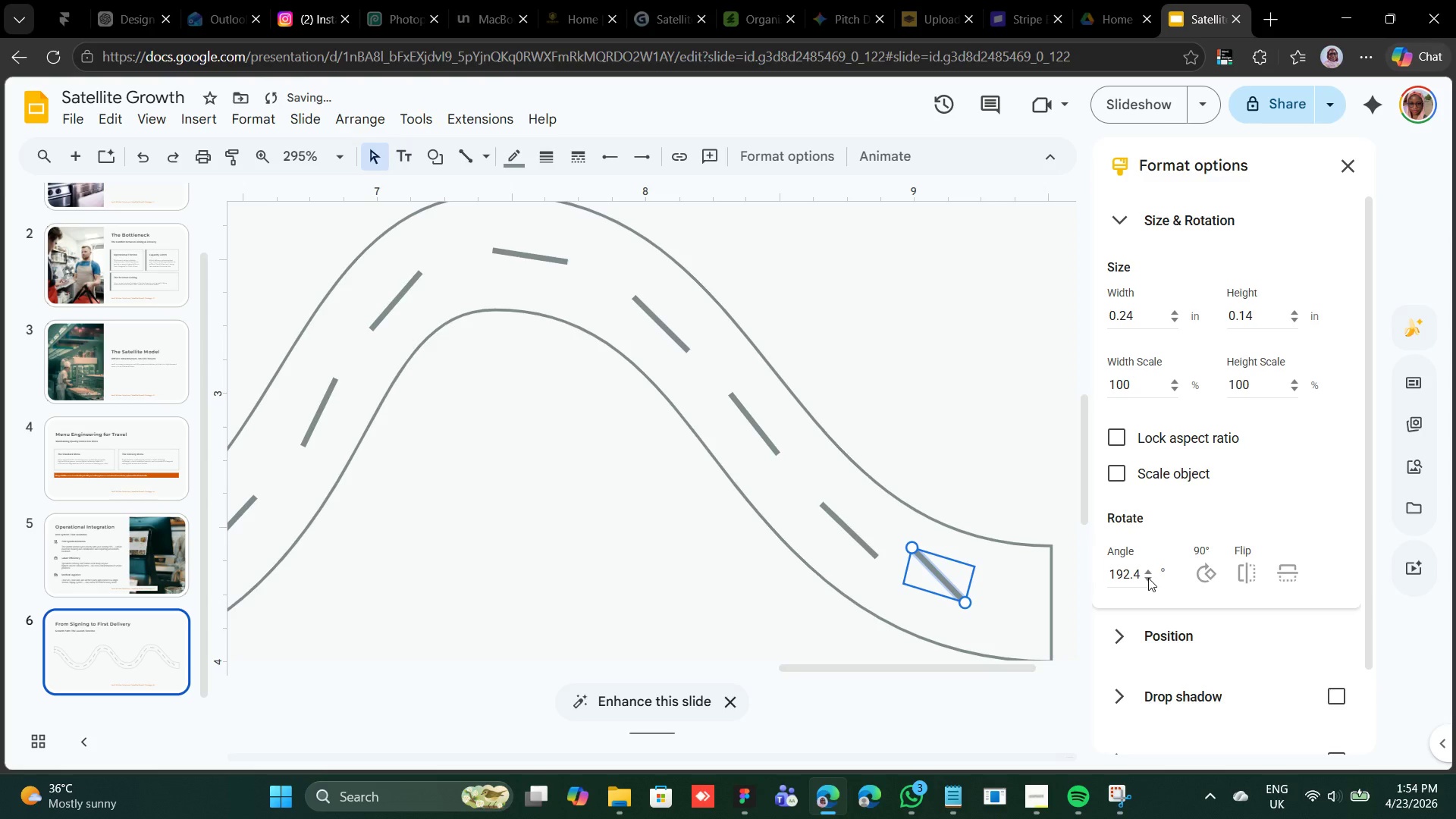 
double_click([1148, 578])
 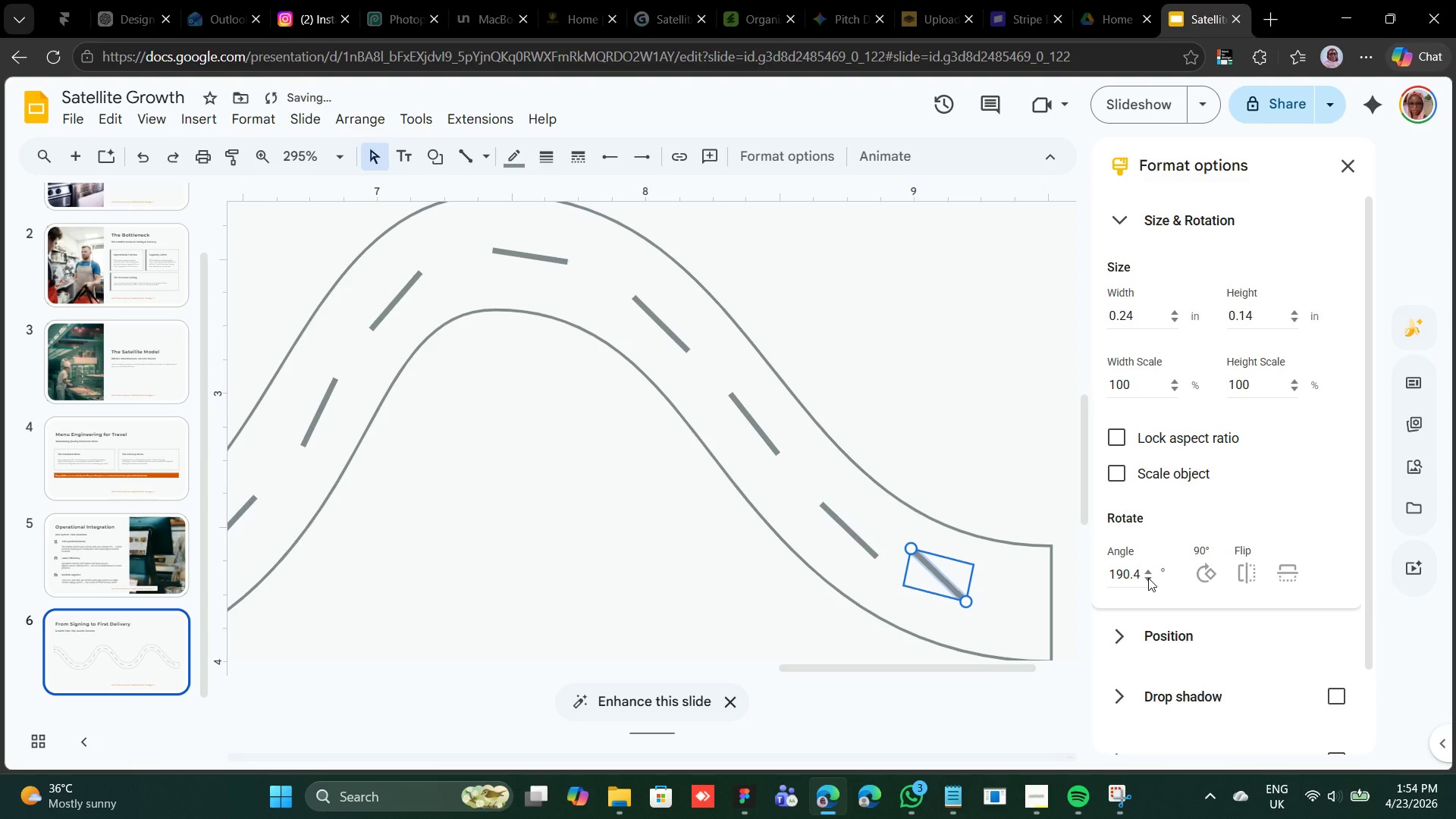 
triple_click([1148, 578])
 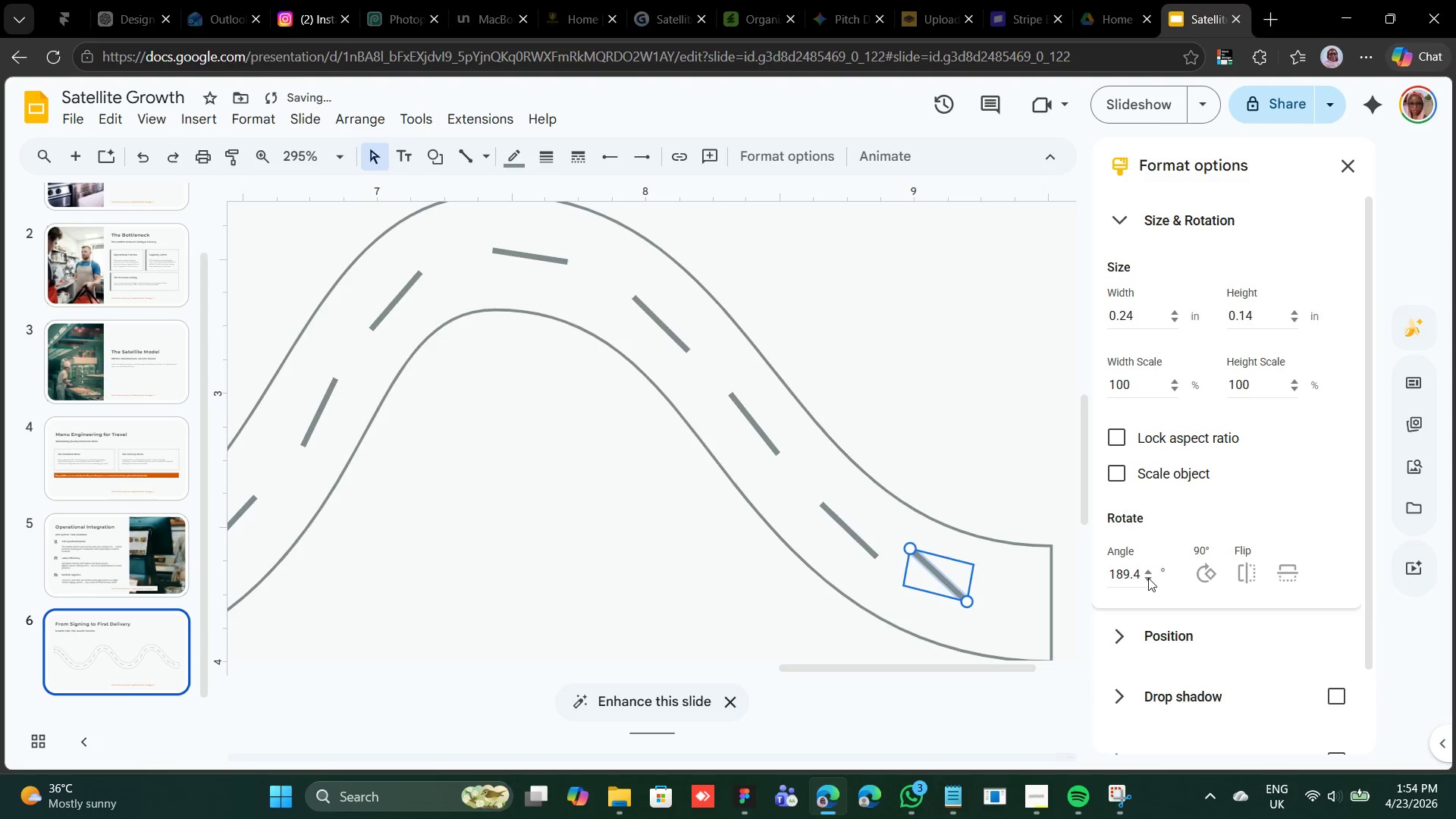 
triple_click([1148, 578])
 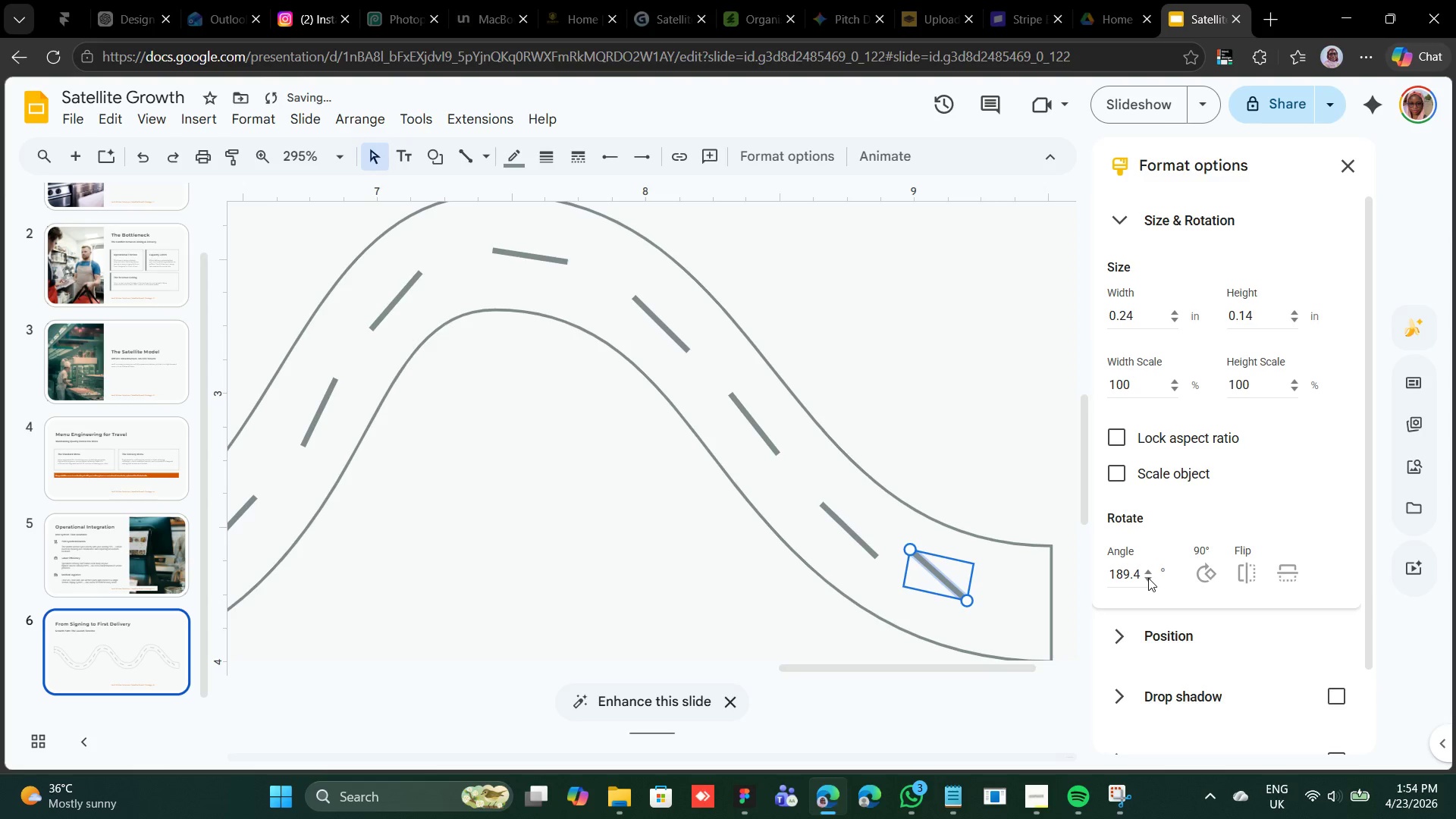 
triple_click([1148, 578])
 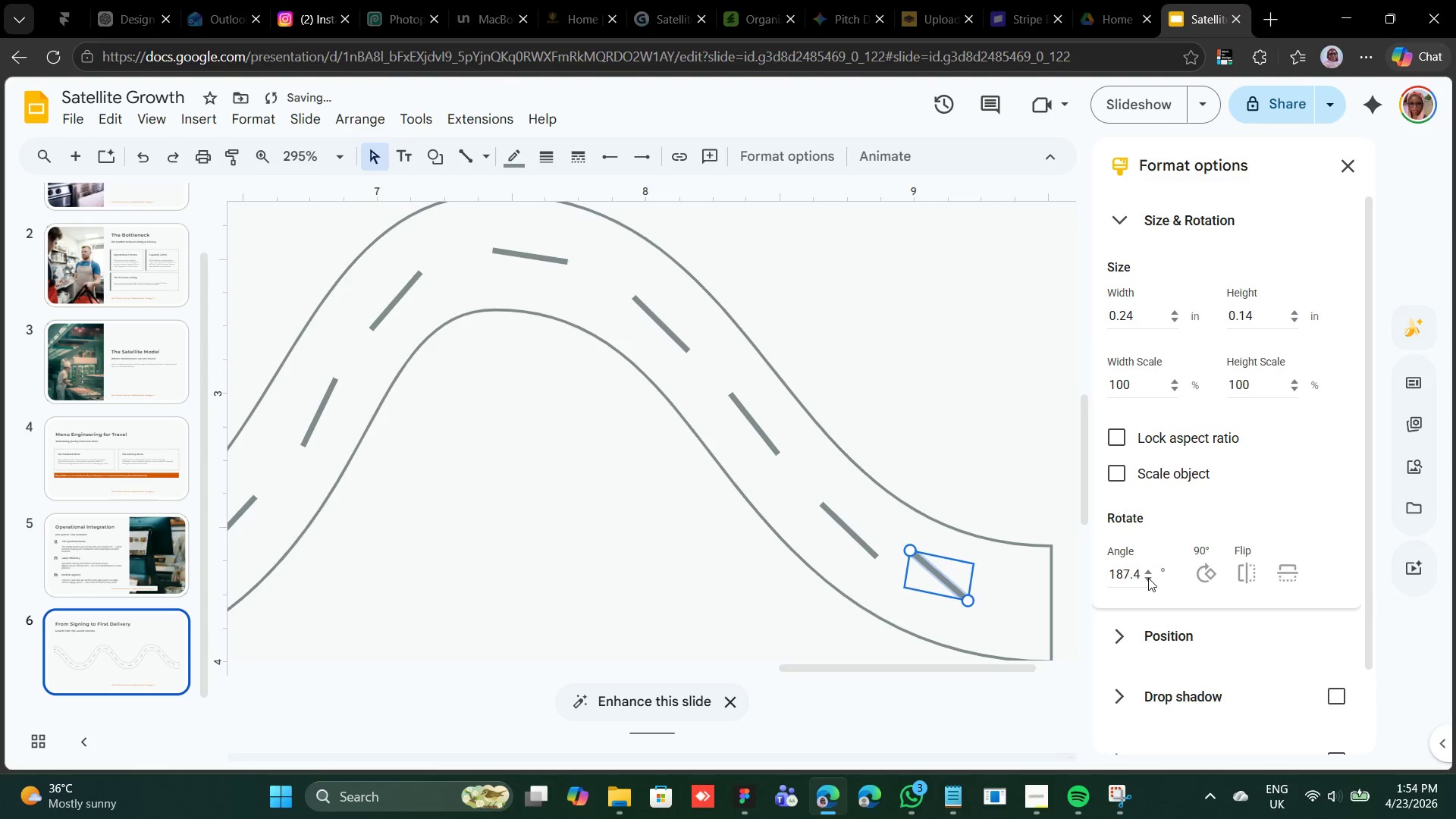 
triple_click([1148, 578])
 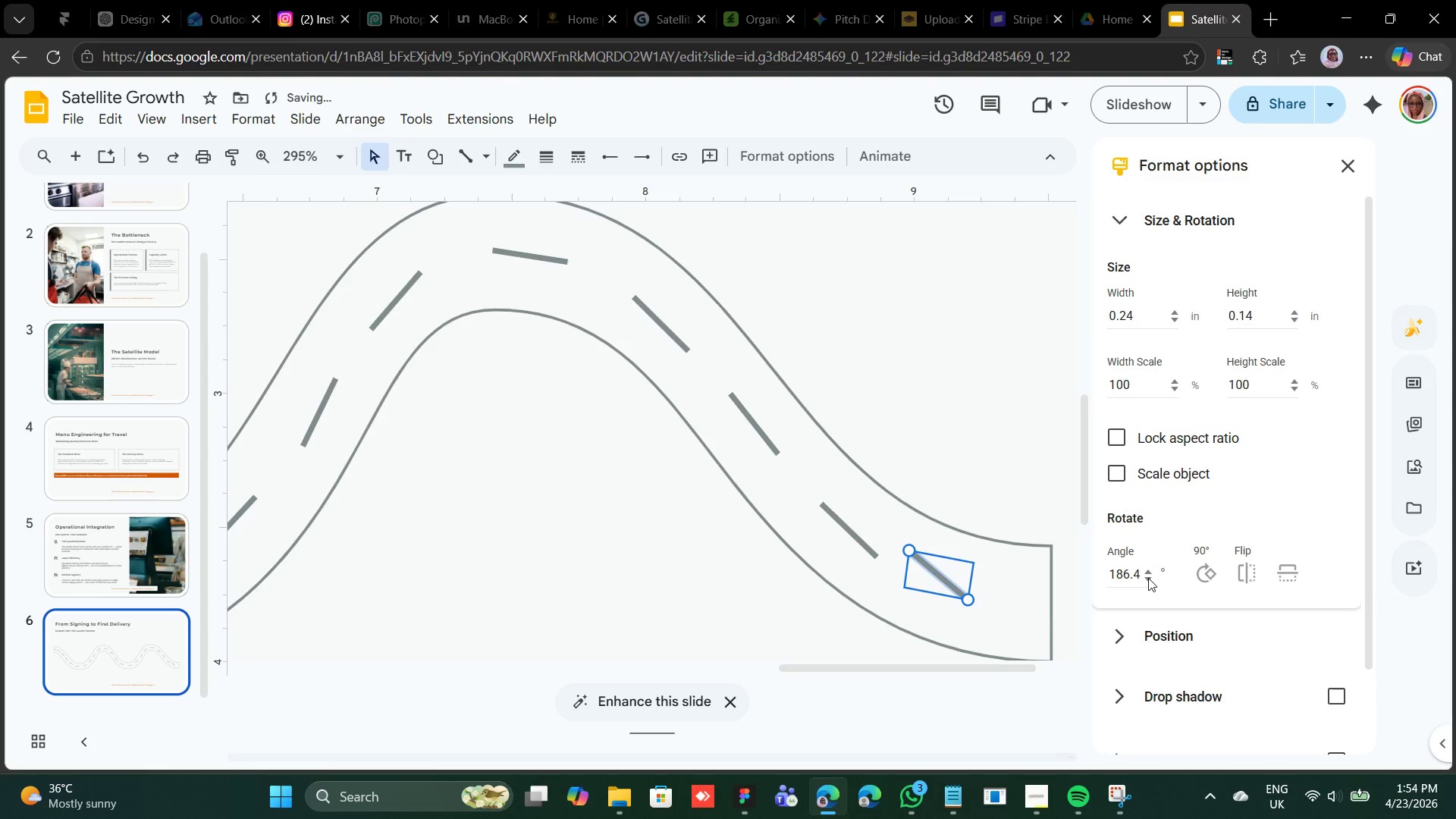 
triple_click([1148, 578])
 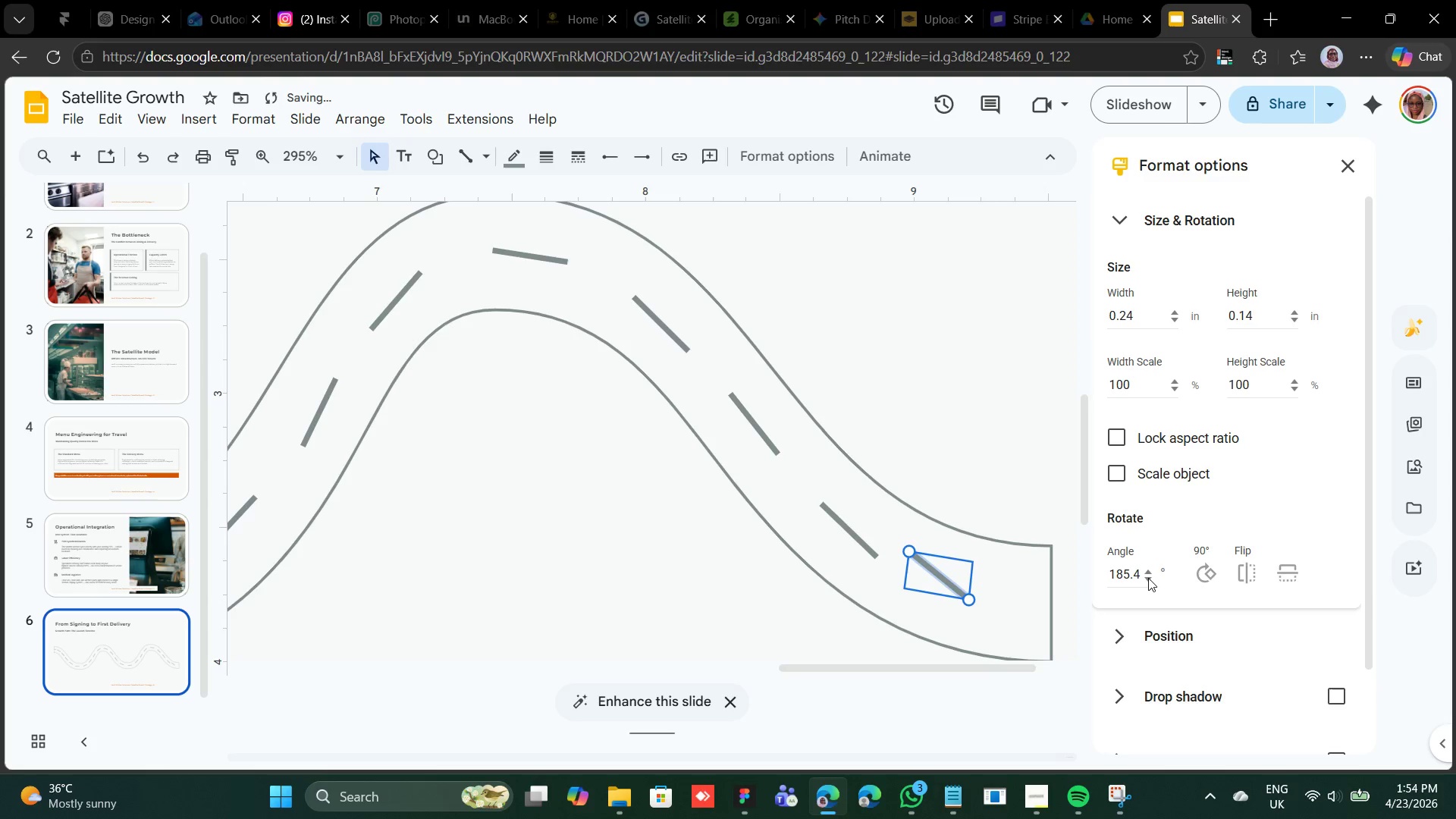 
triple_click([1148, 578])
 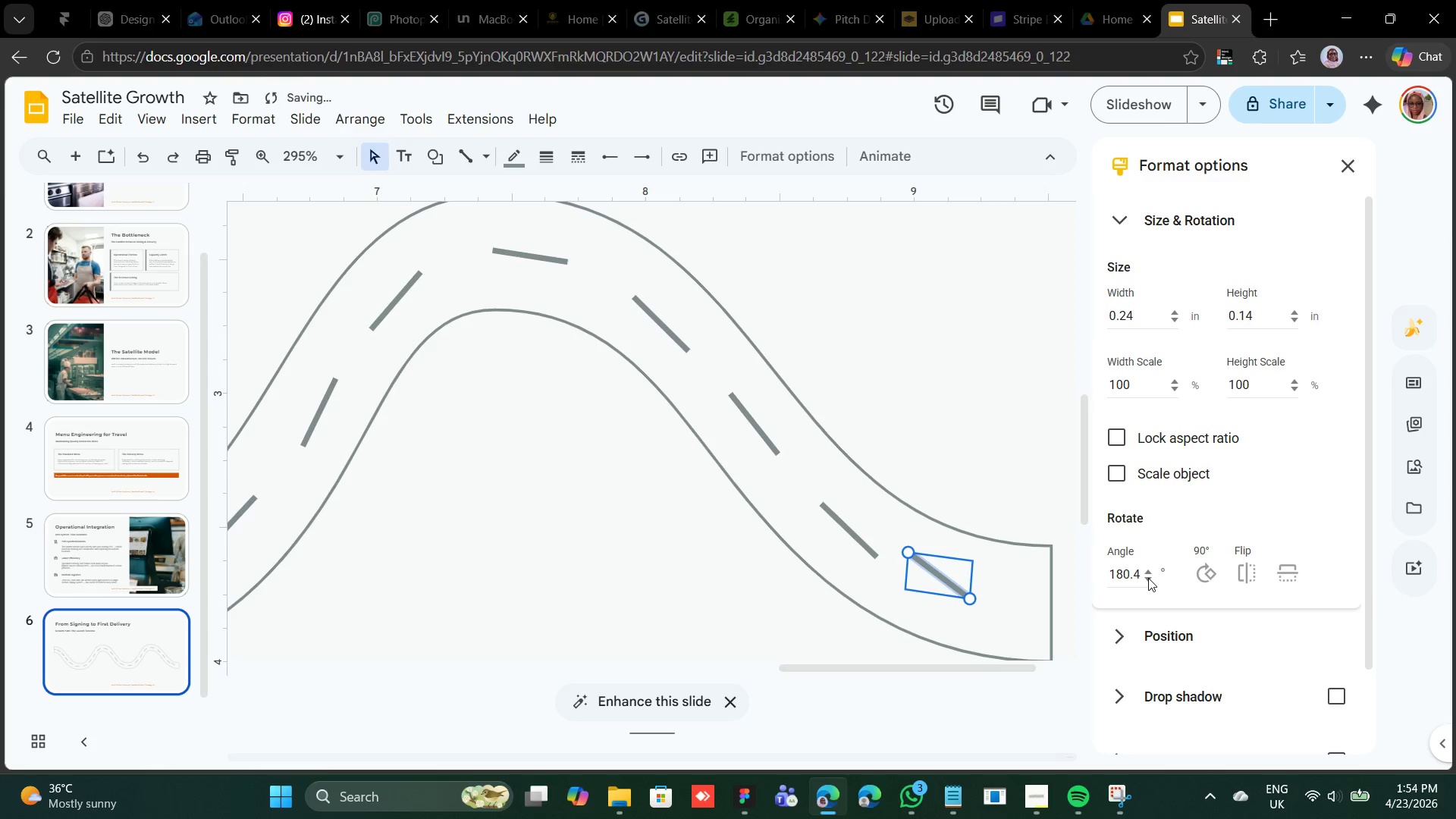 
triple_click([1148, 578])
 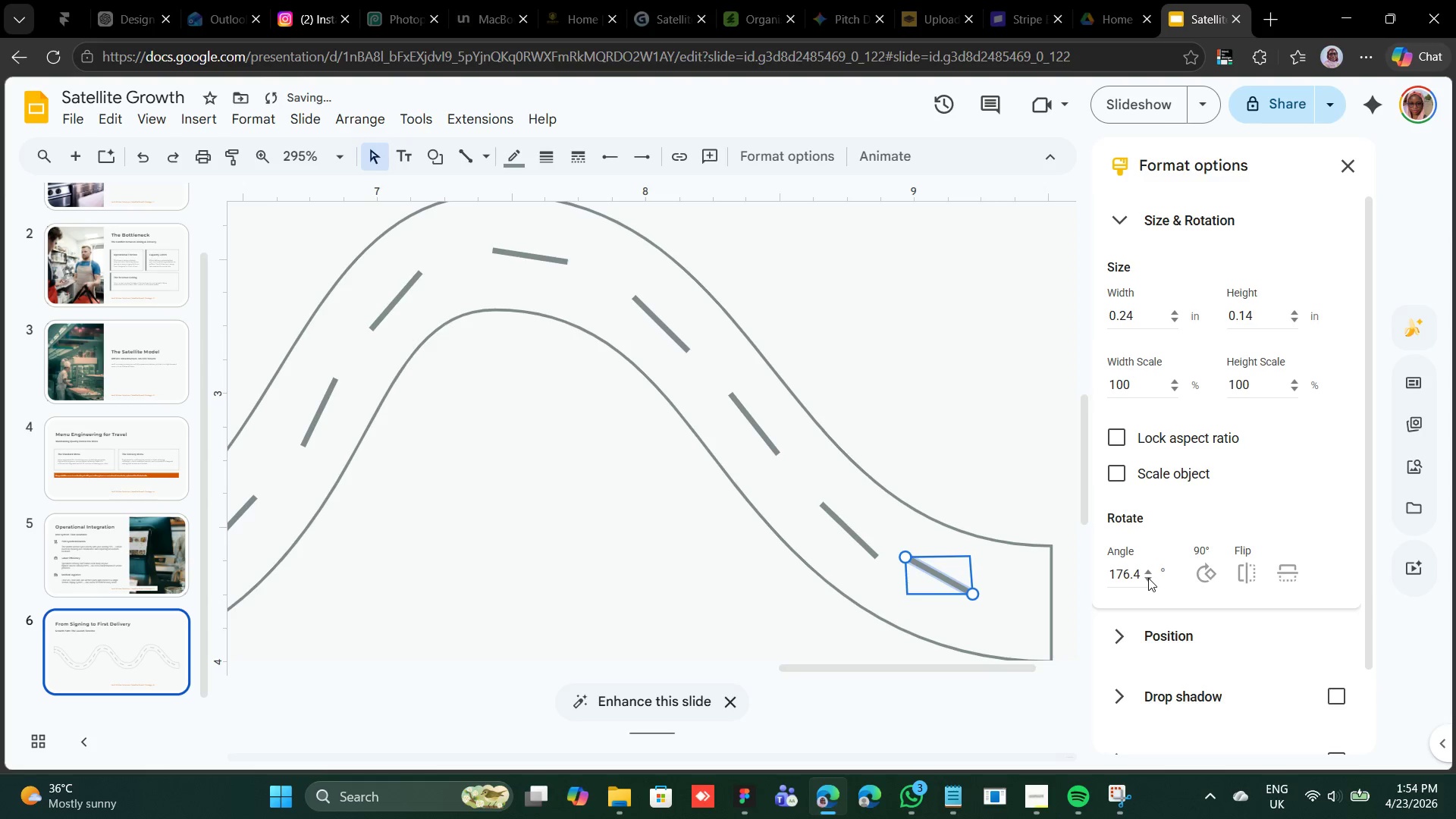 
double_click([1148, 578])
 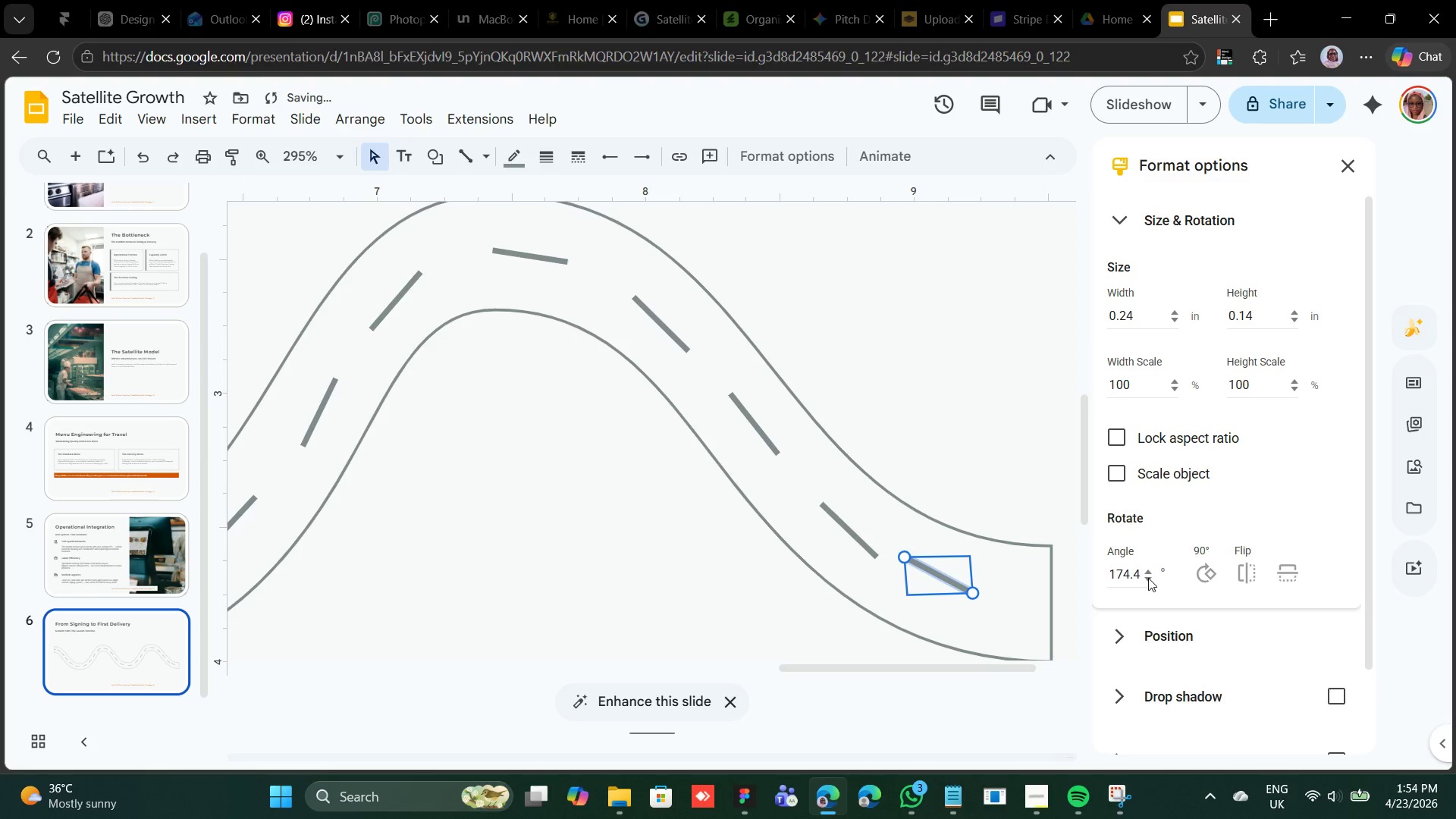 
triple_click([1148, 578])
 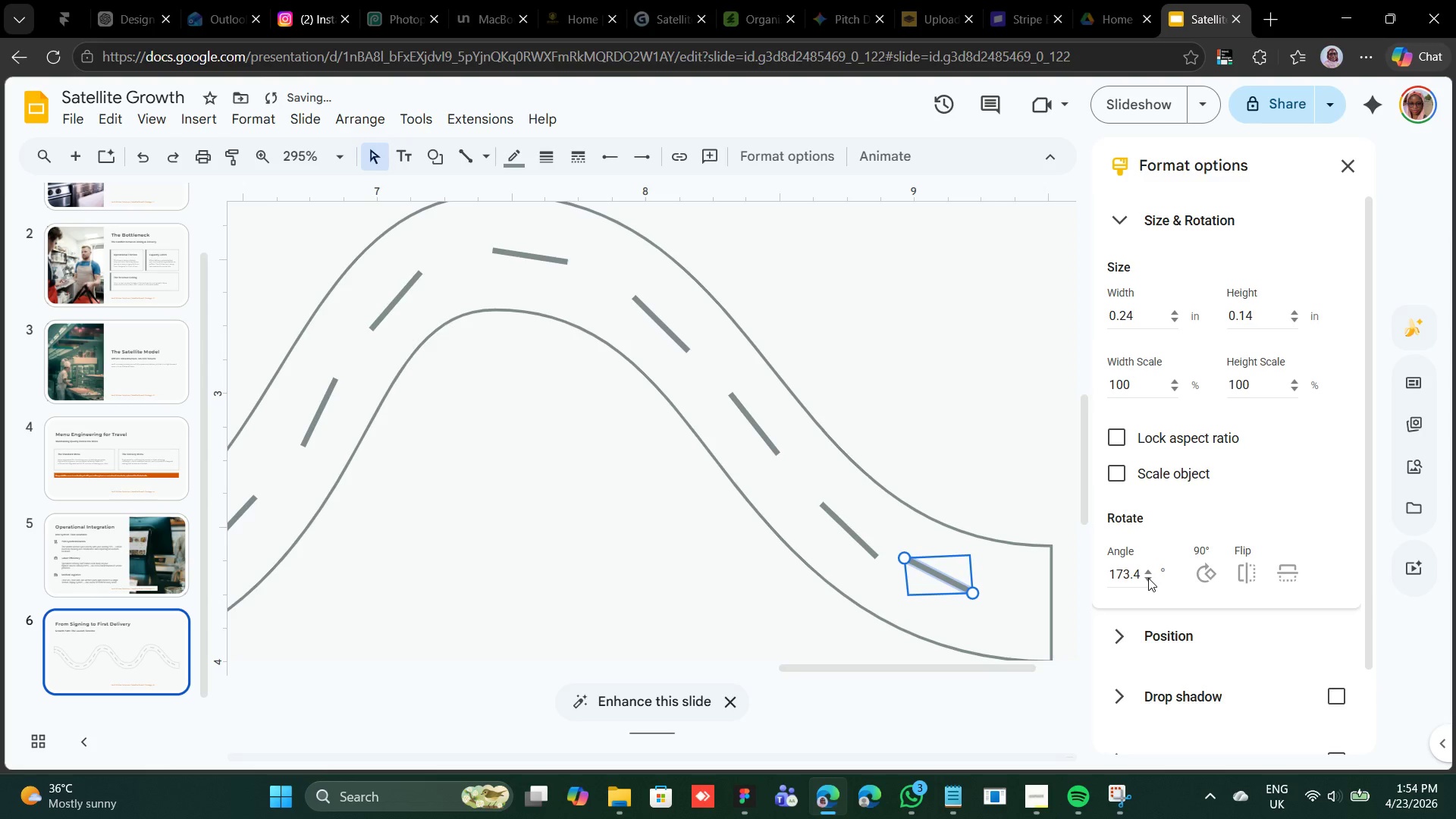 
triple_click([1148, 578])
 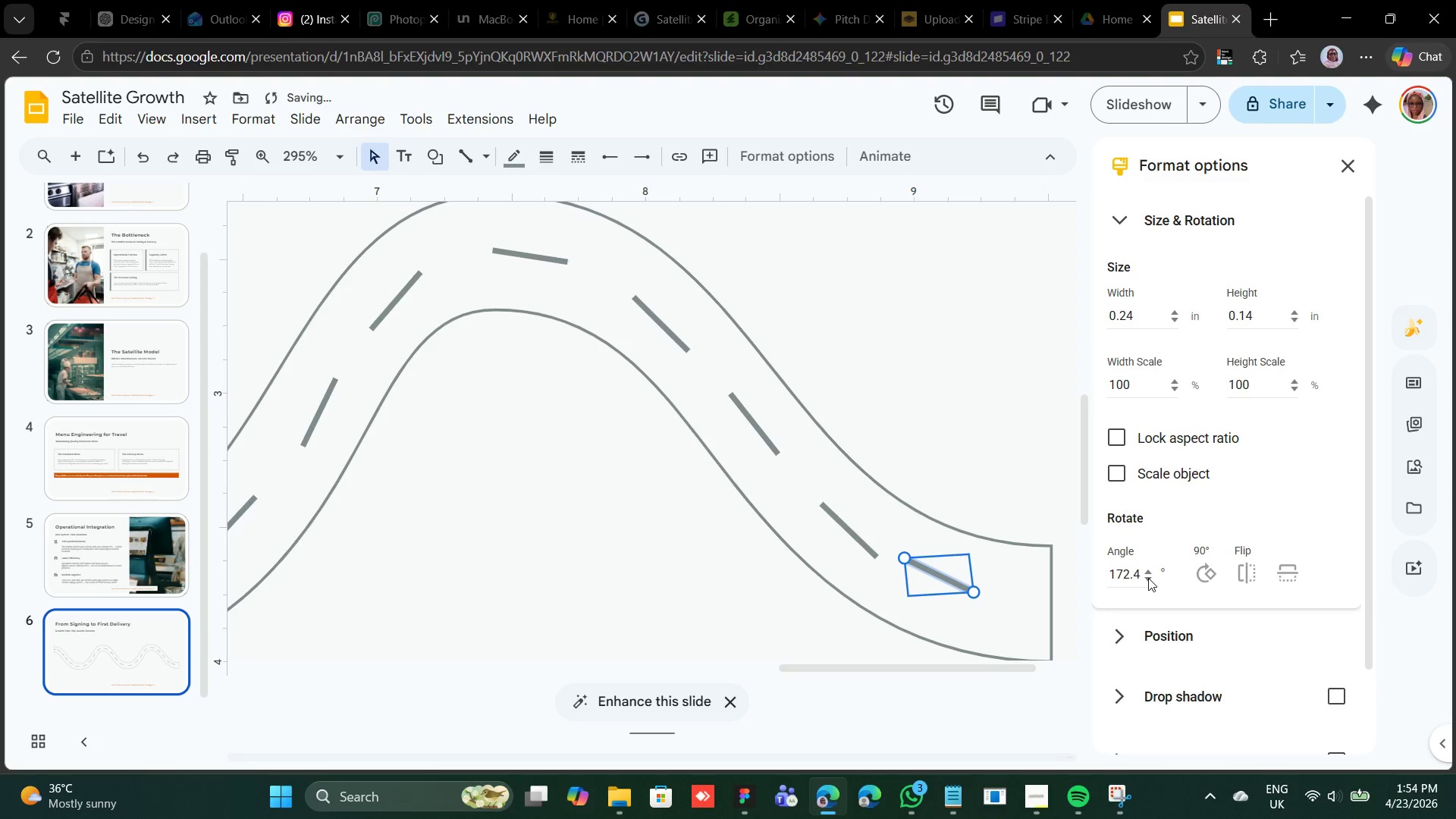 
triple_click([1148, 578])
 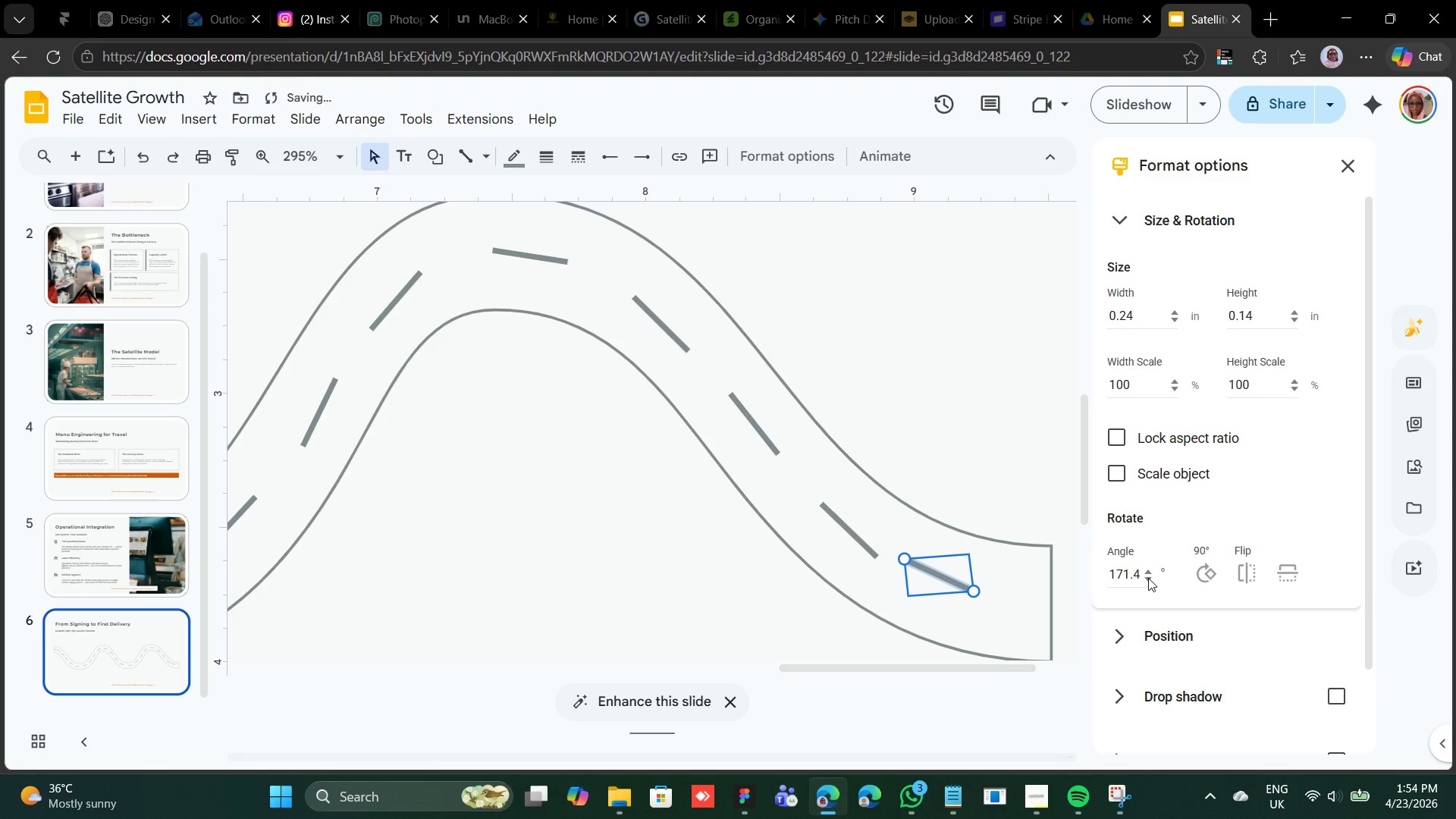 
triple_click([1148, 578])
 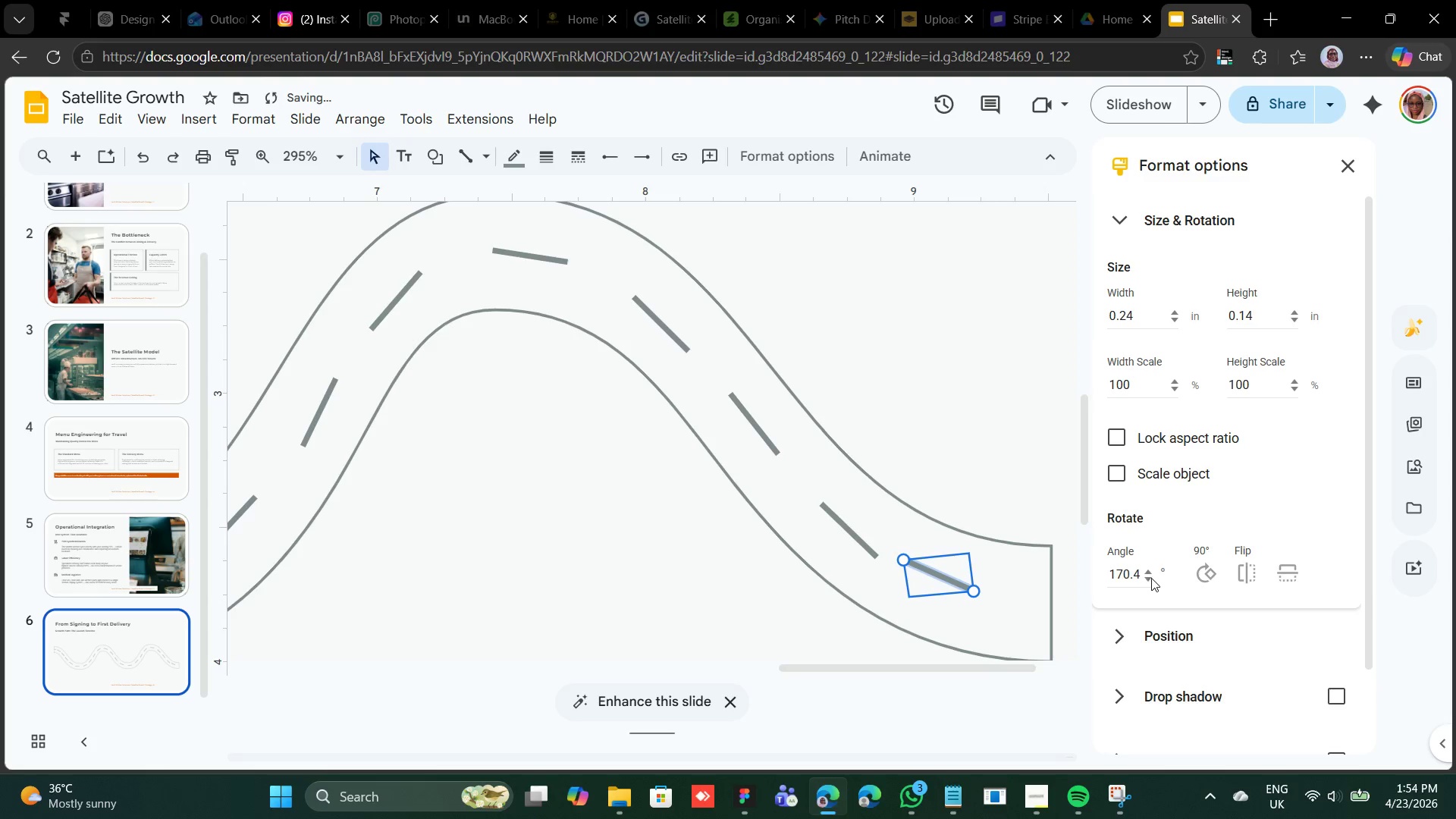 
triple_click([1151, 578])
 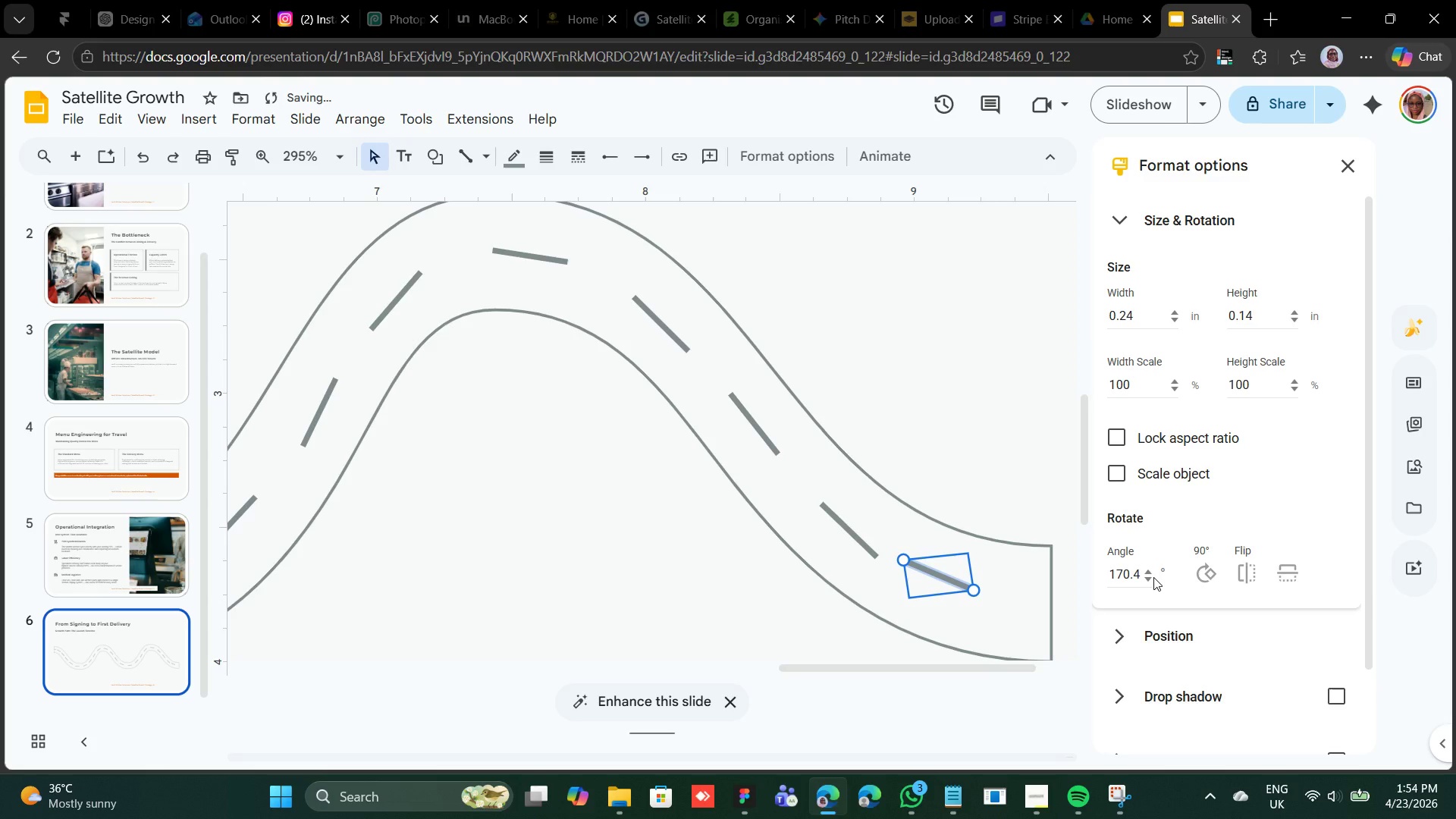 
key(Shift+ArrowRight)
 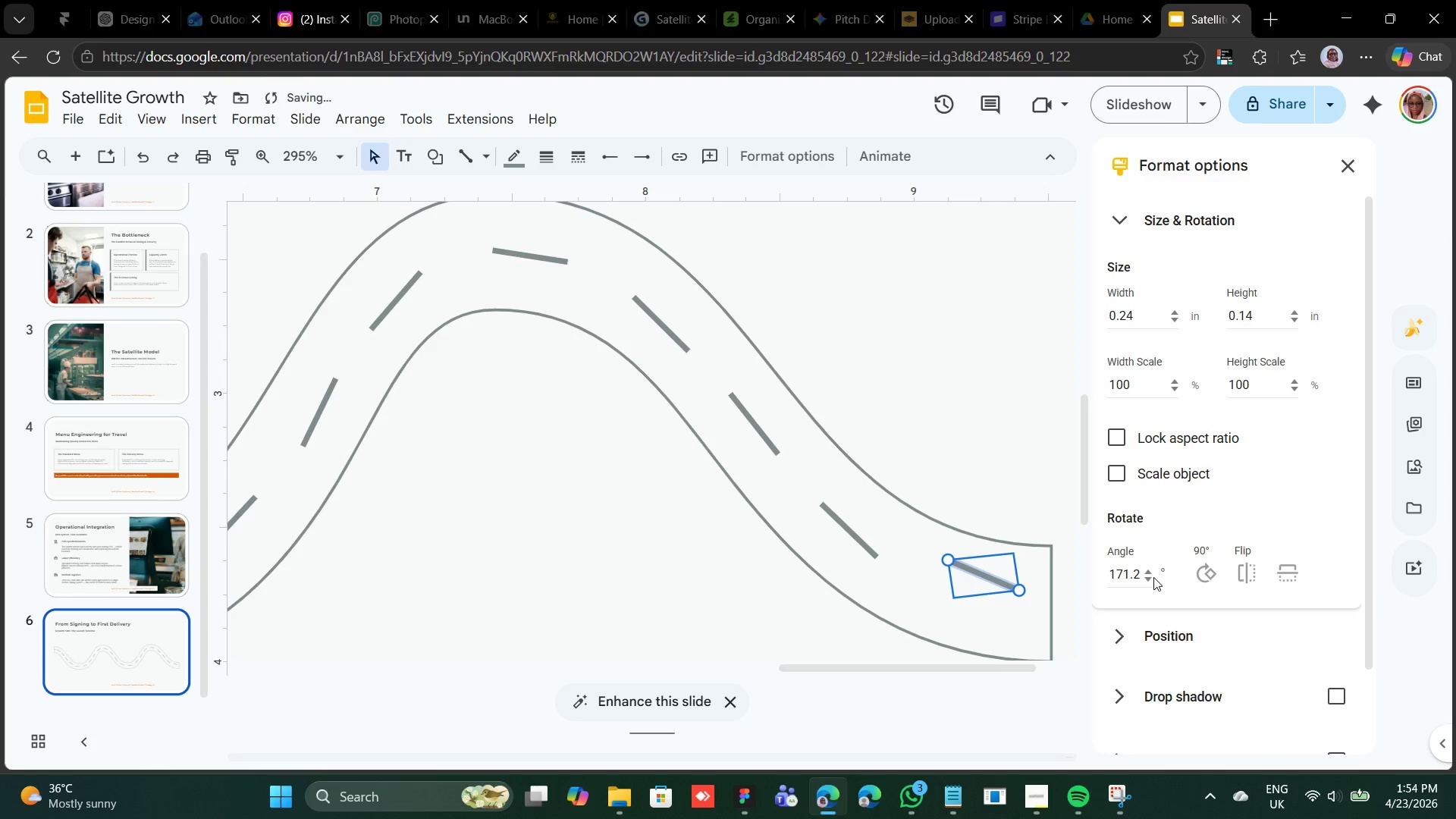 
key(Shift+ArrowRight)
 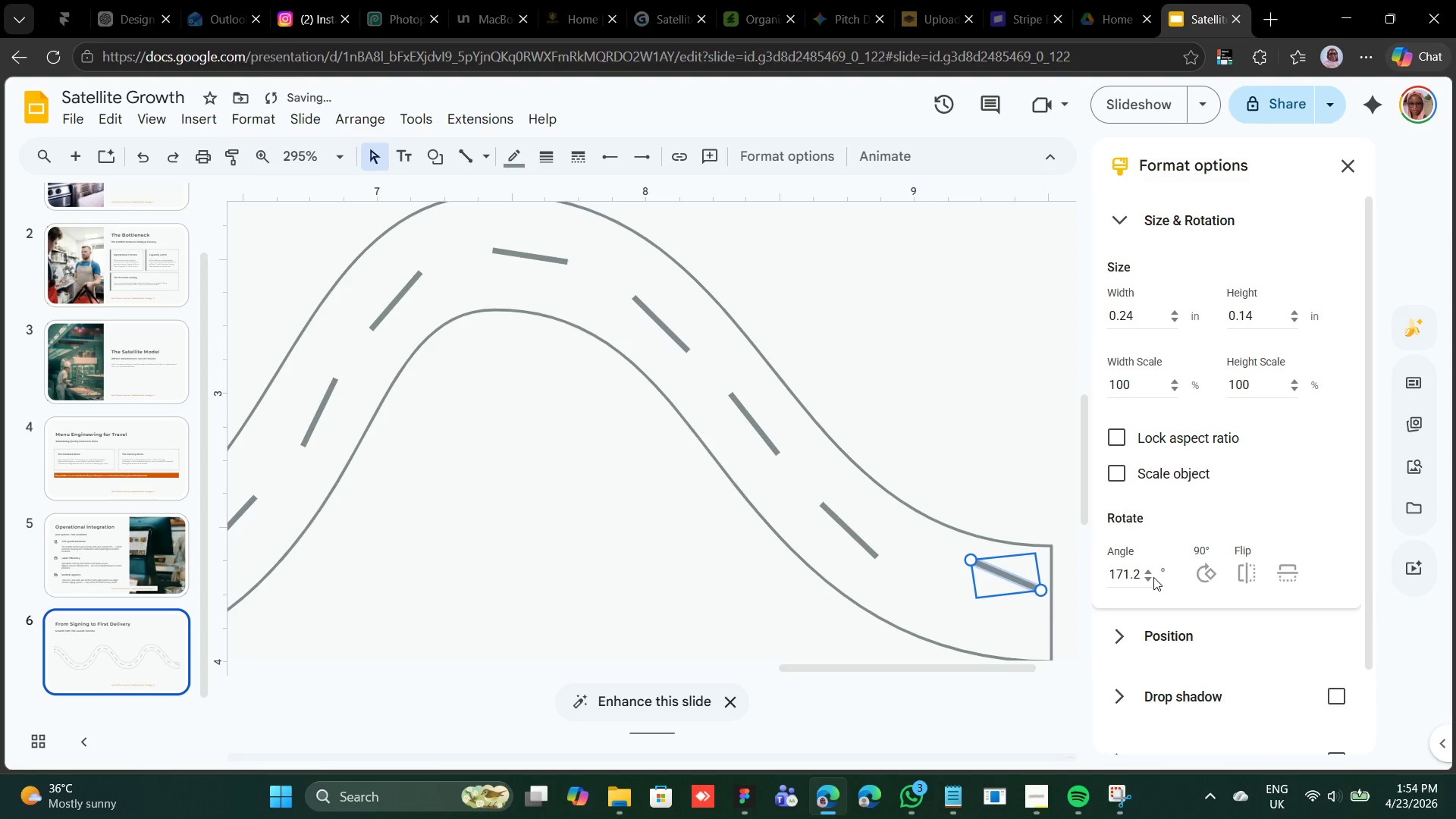 
key(Shift+ArrowRight)
 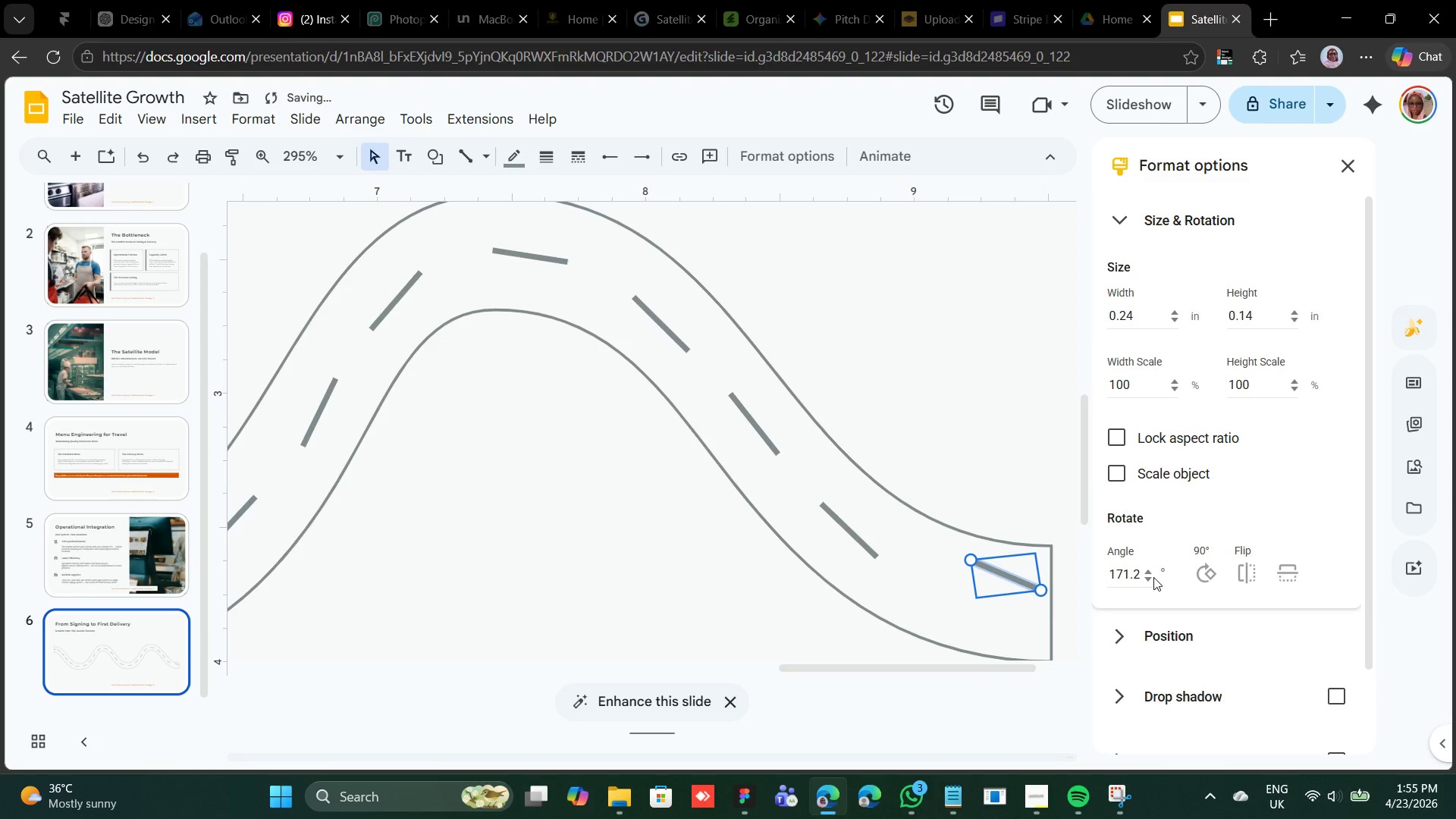 
key(Shift+ArrowDown)
 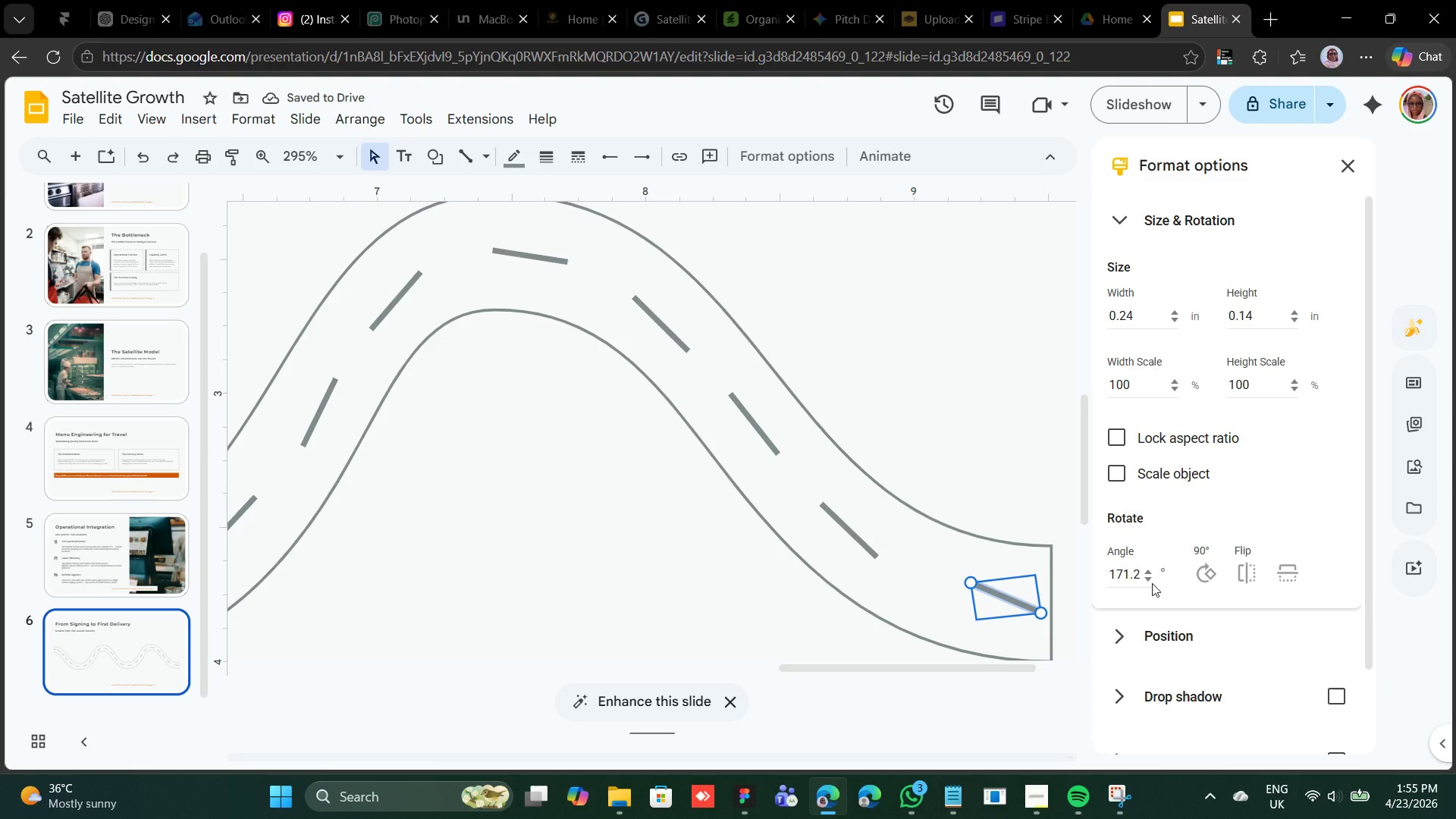 
double_click([1147, 579])
 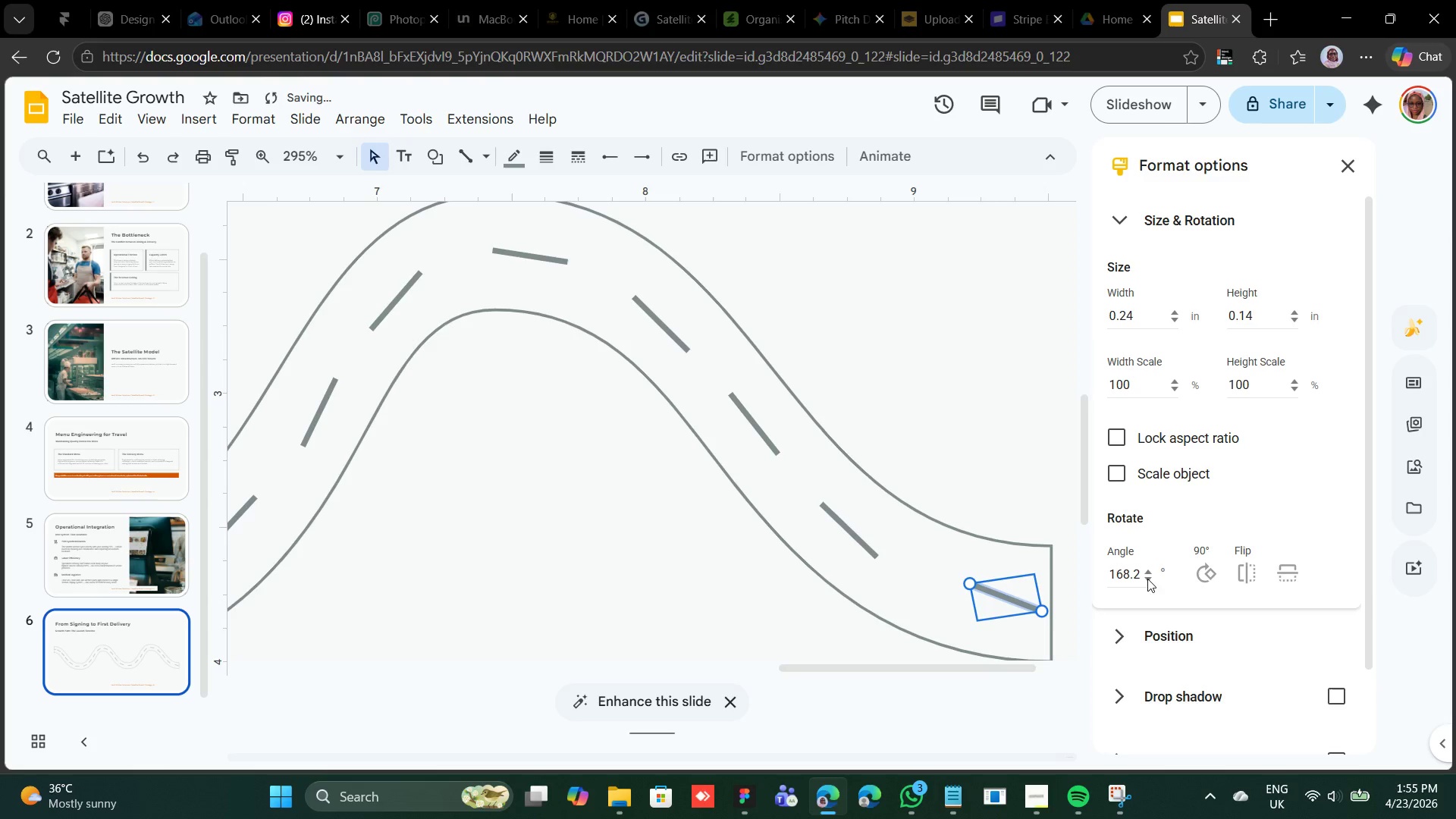 
triple_click([1147, 579])
 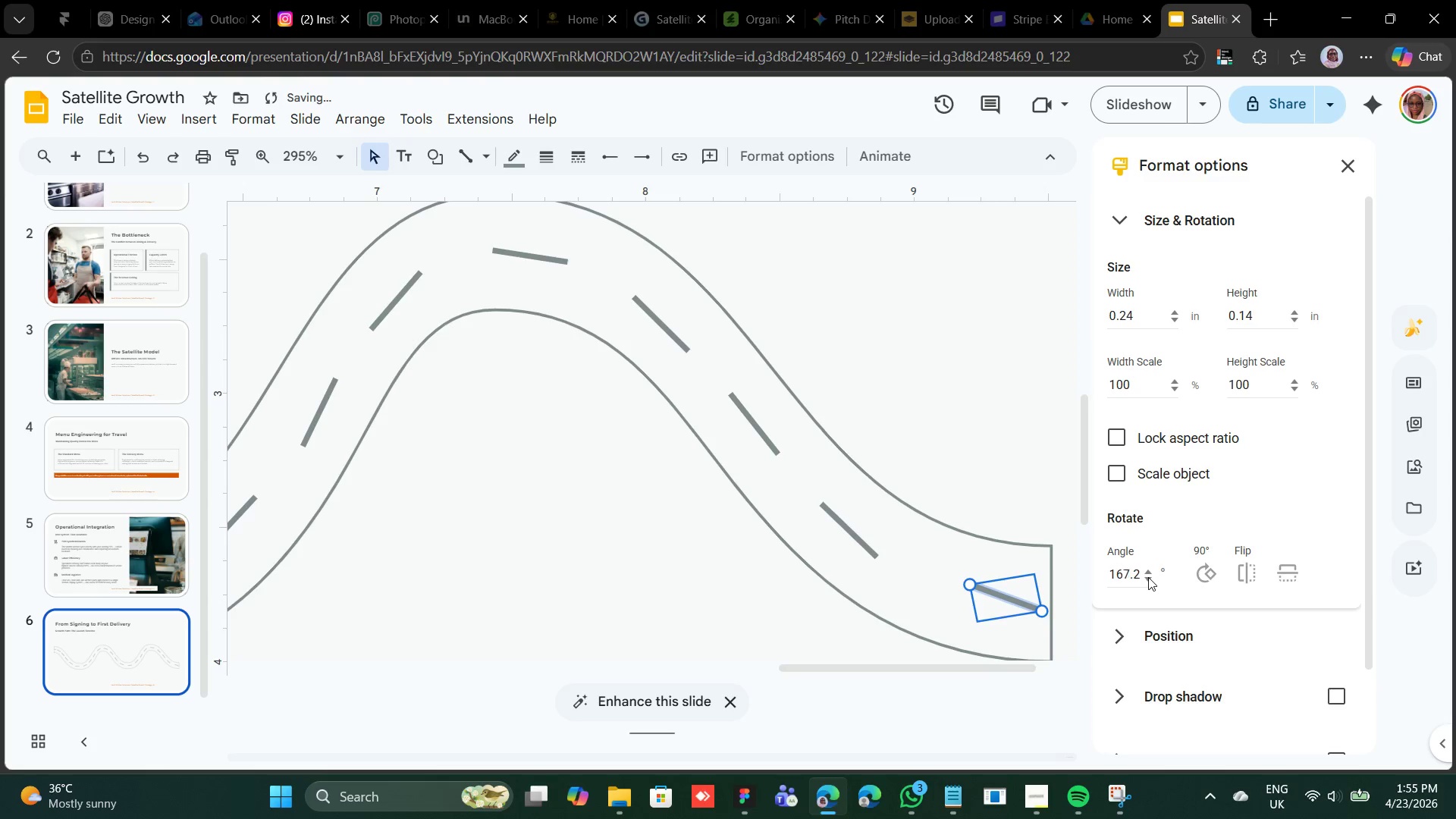 
triple_click([1148, 577])
 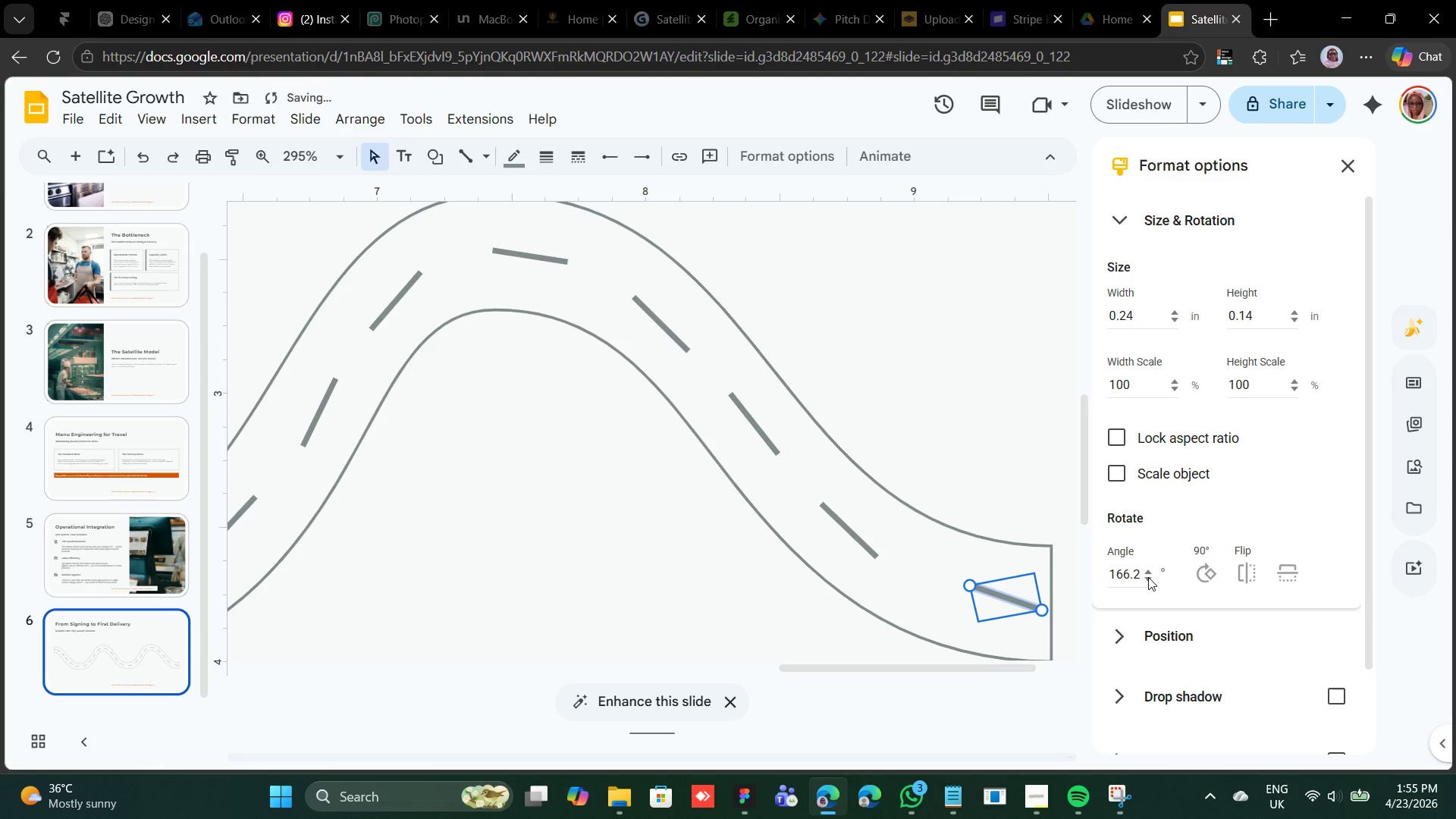 
triple_click([1148, 577])
 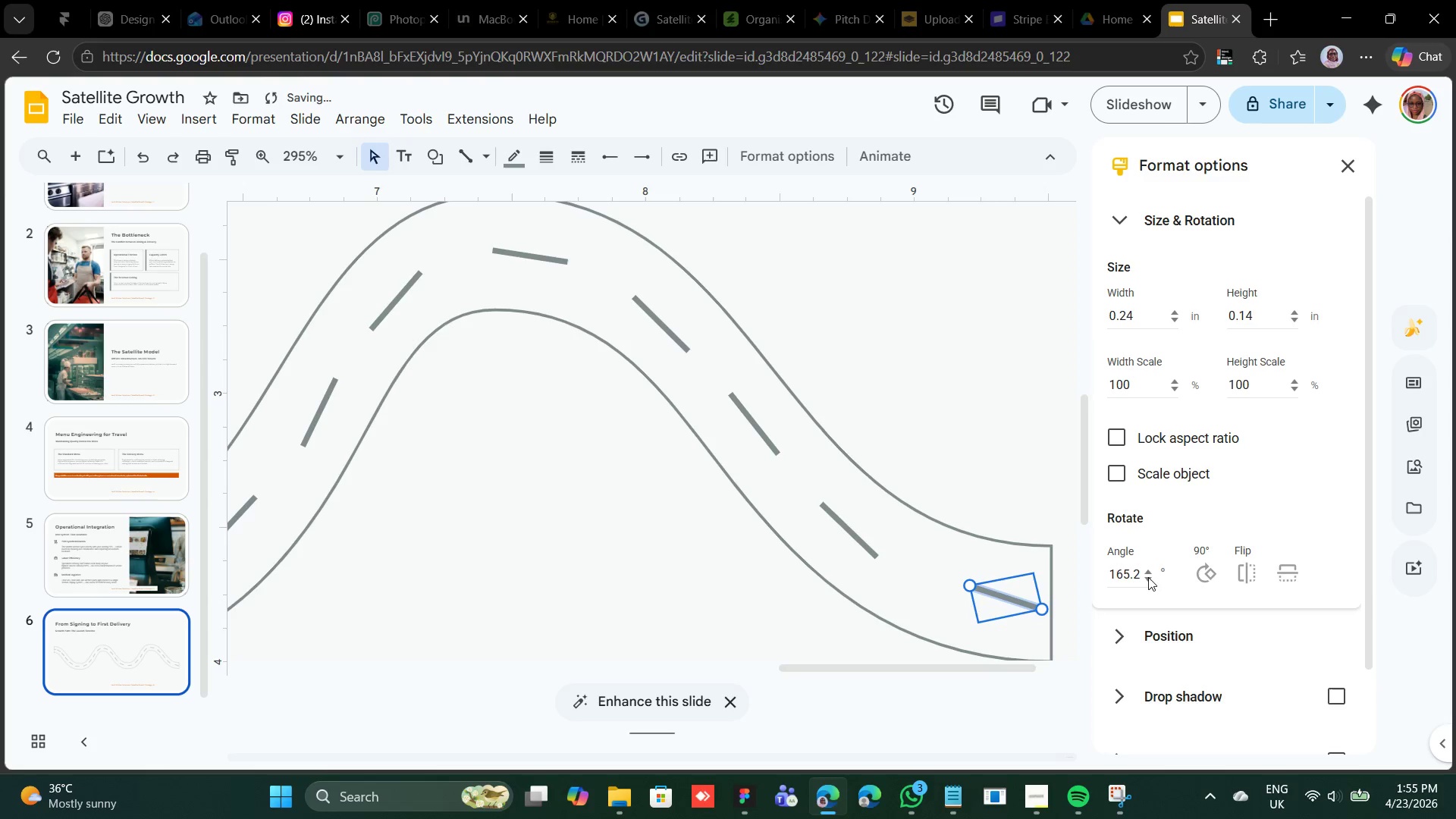 
triple_click([1148, 577])
 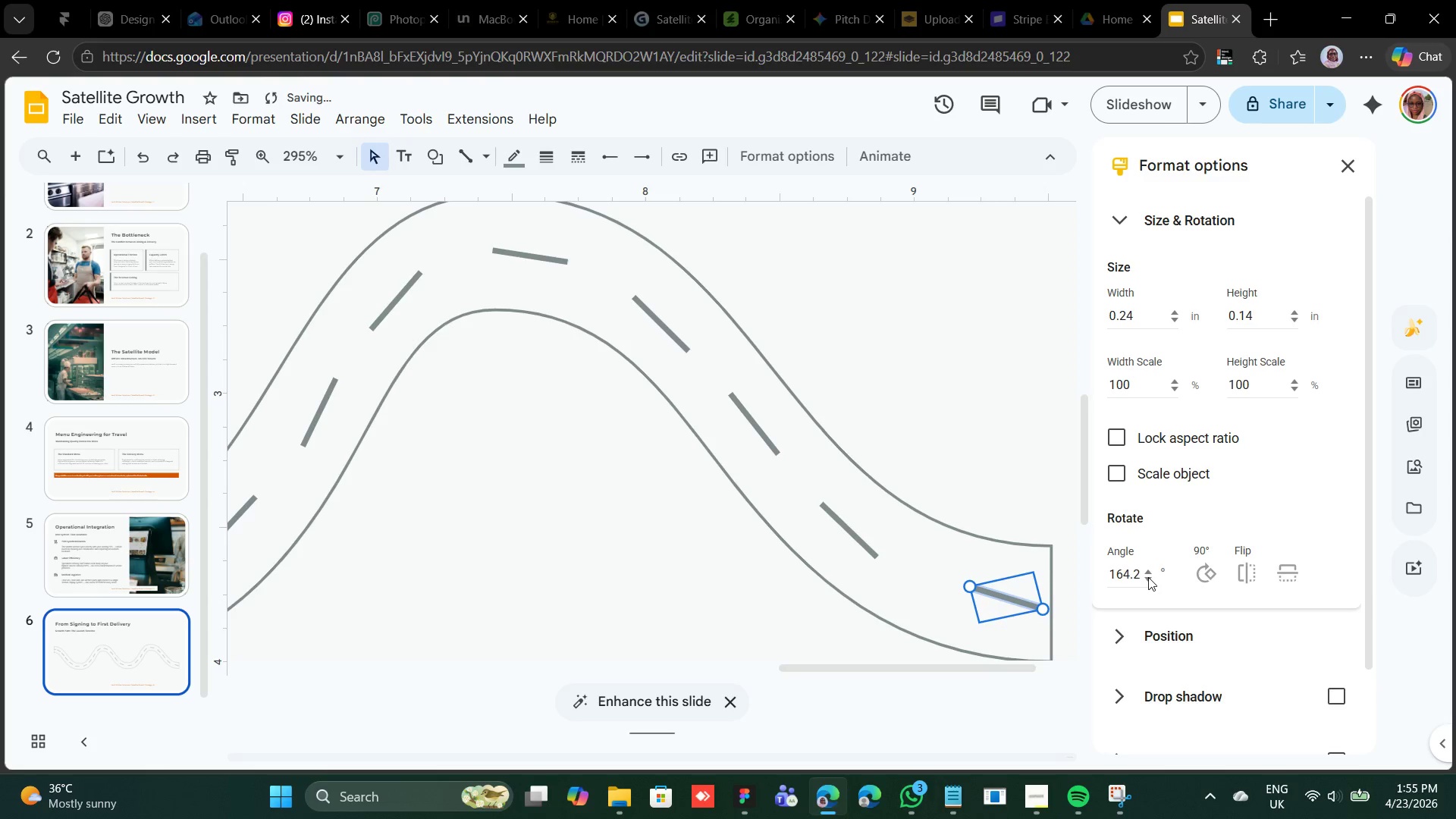 
triple_click([1148, 577])
 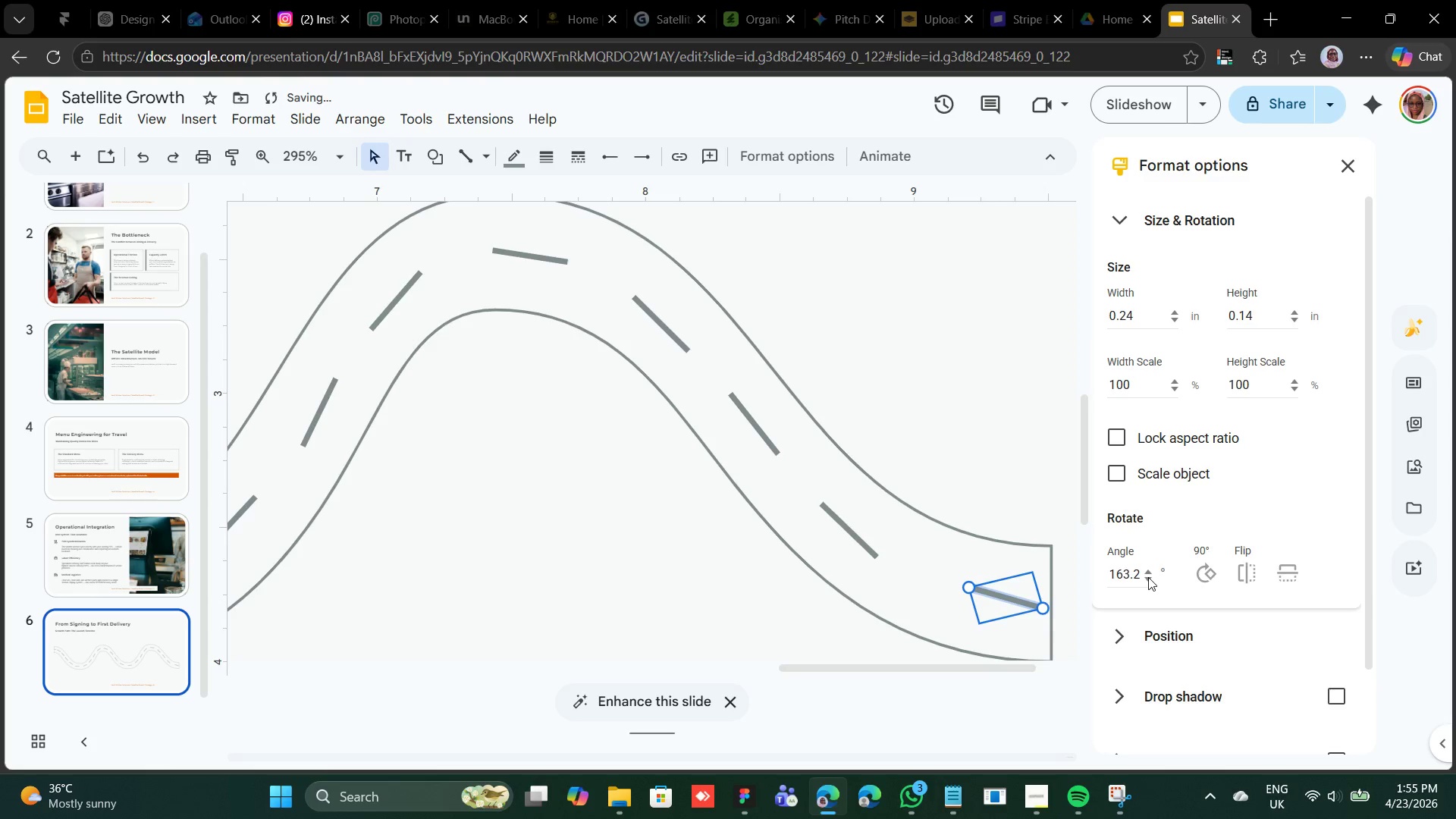 
triple_click([1148, 577])
 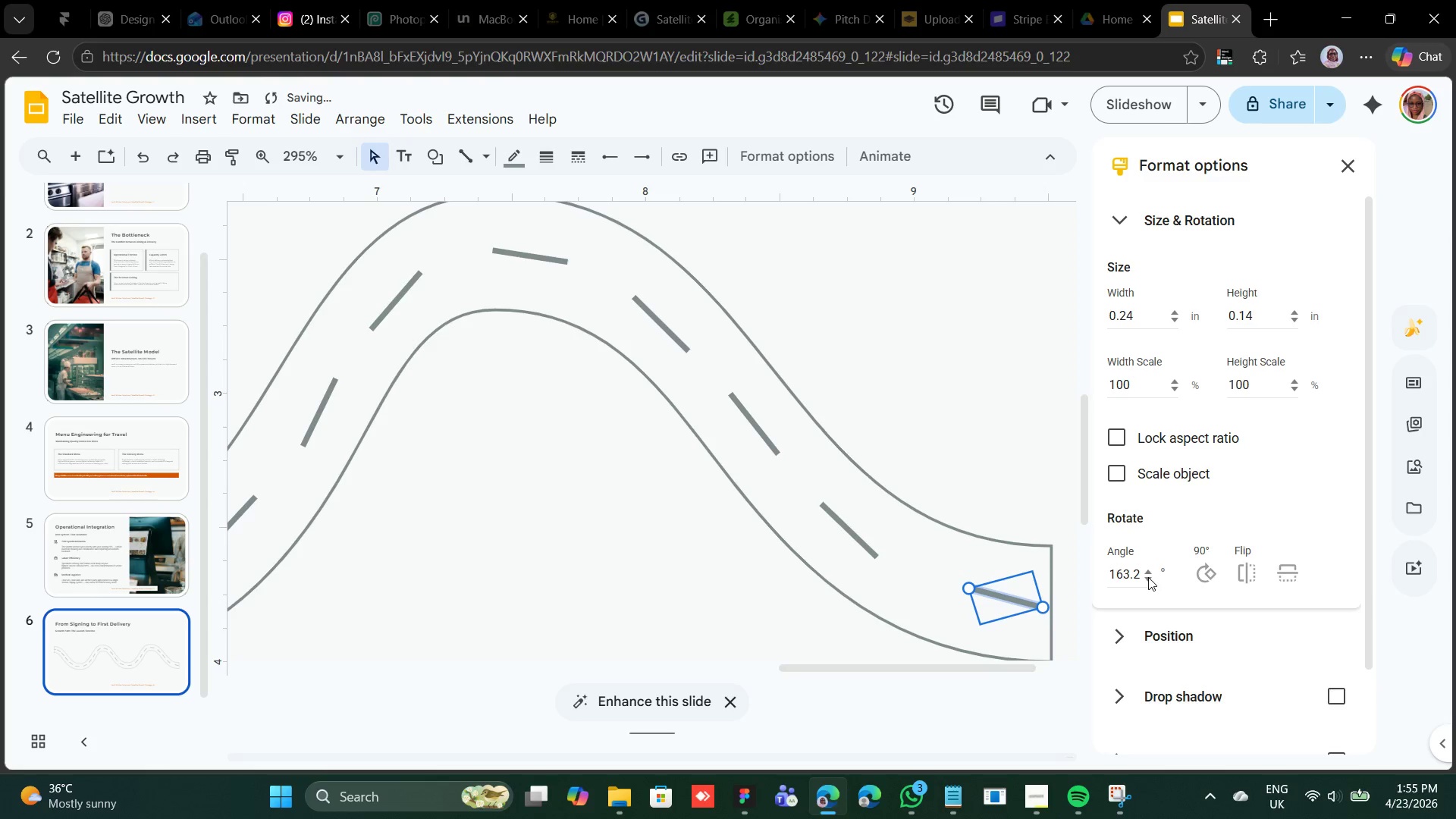 
triple_click([1148, 577])
 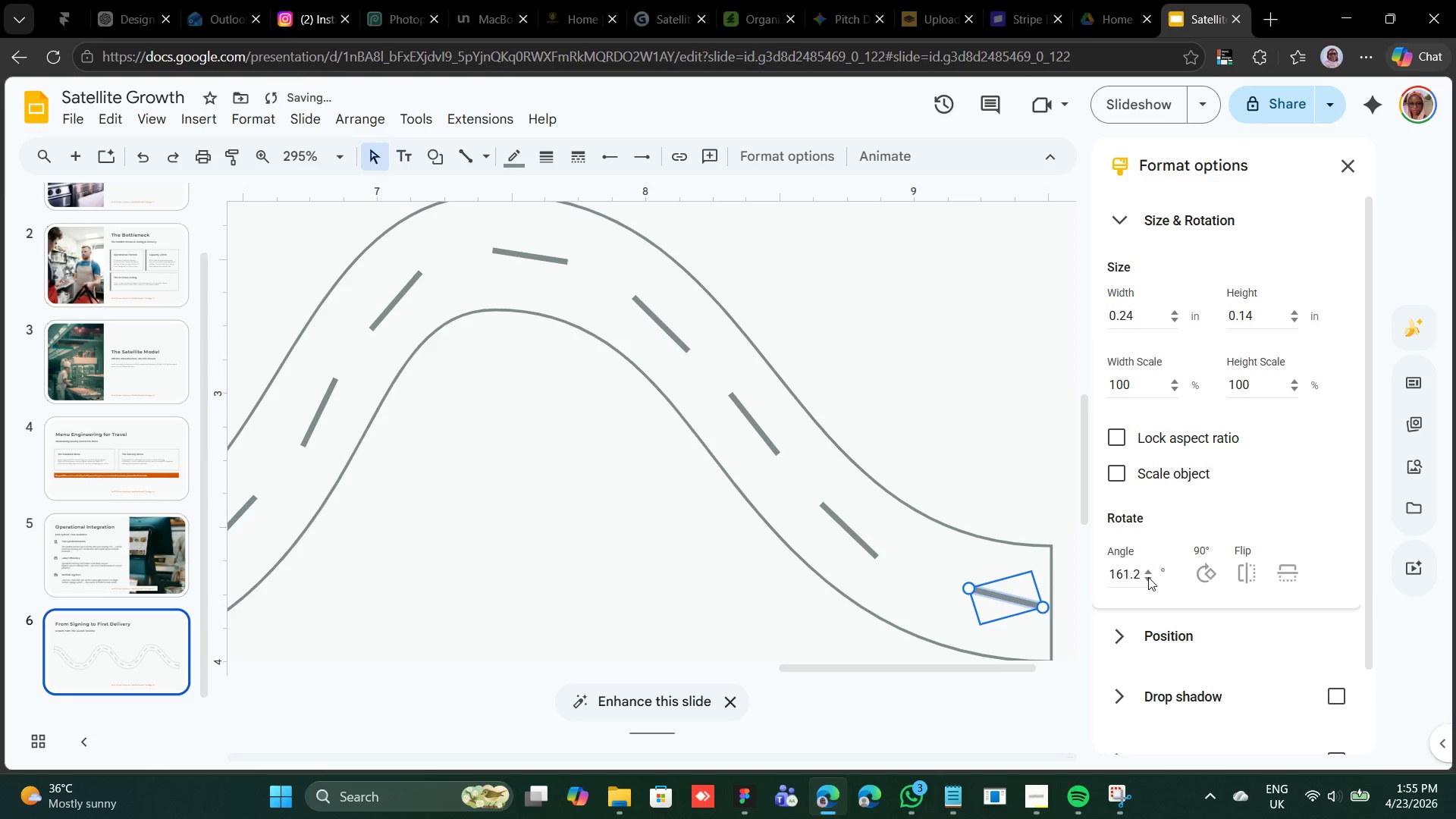 
triple_click([1148, 577])
 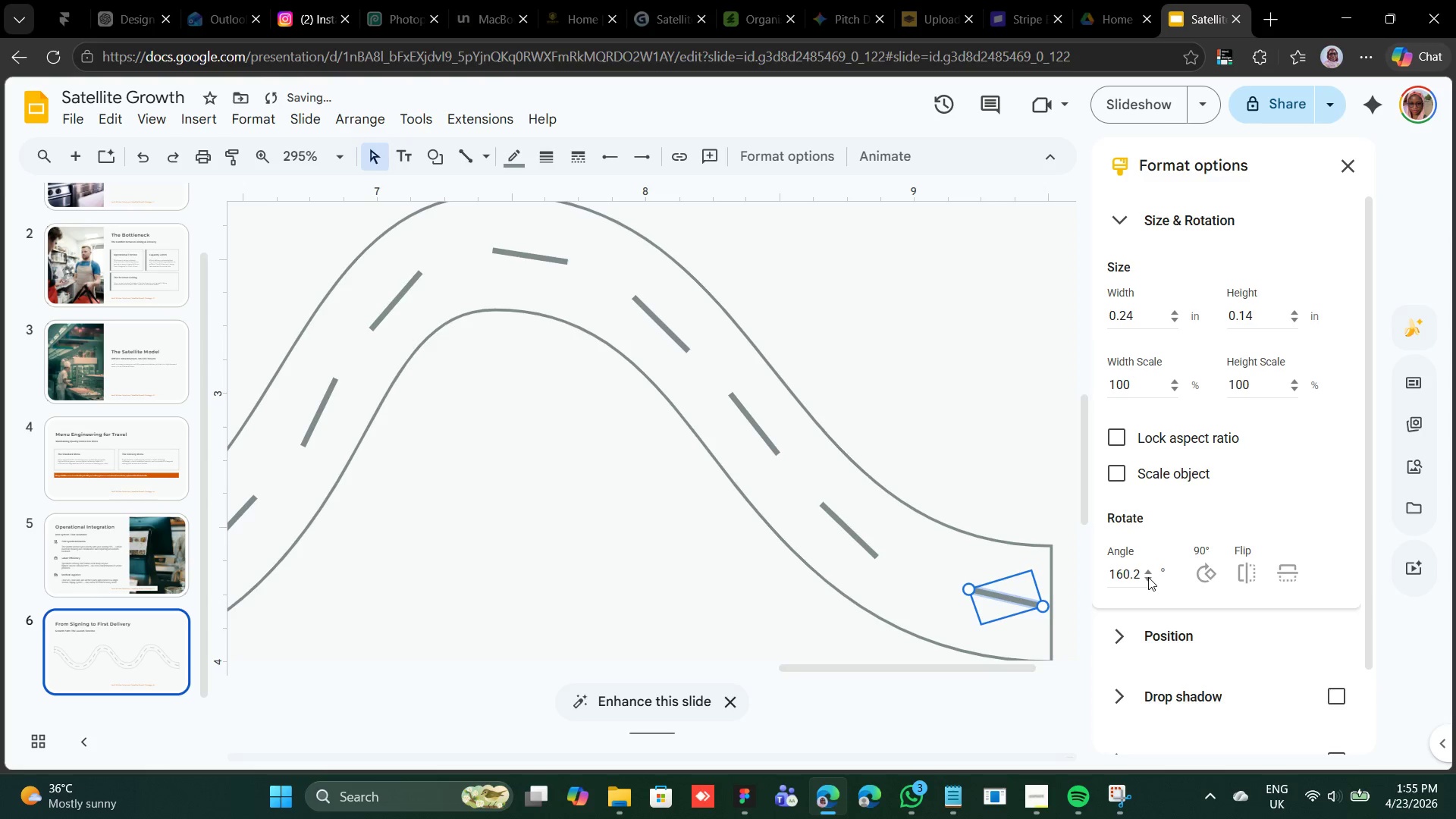 
triple_click([1148, 577])
 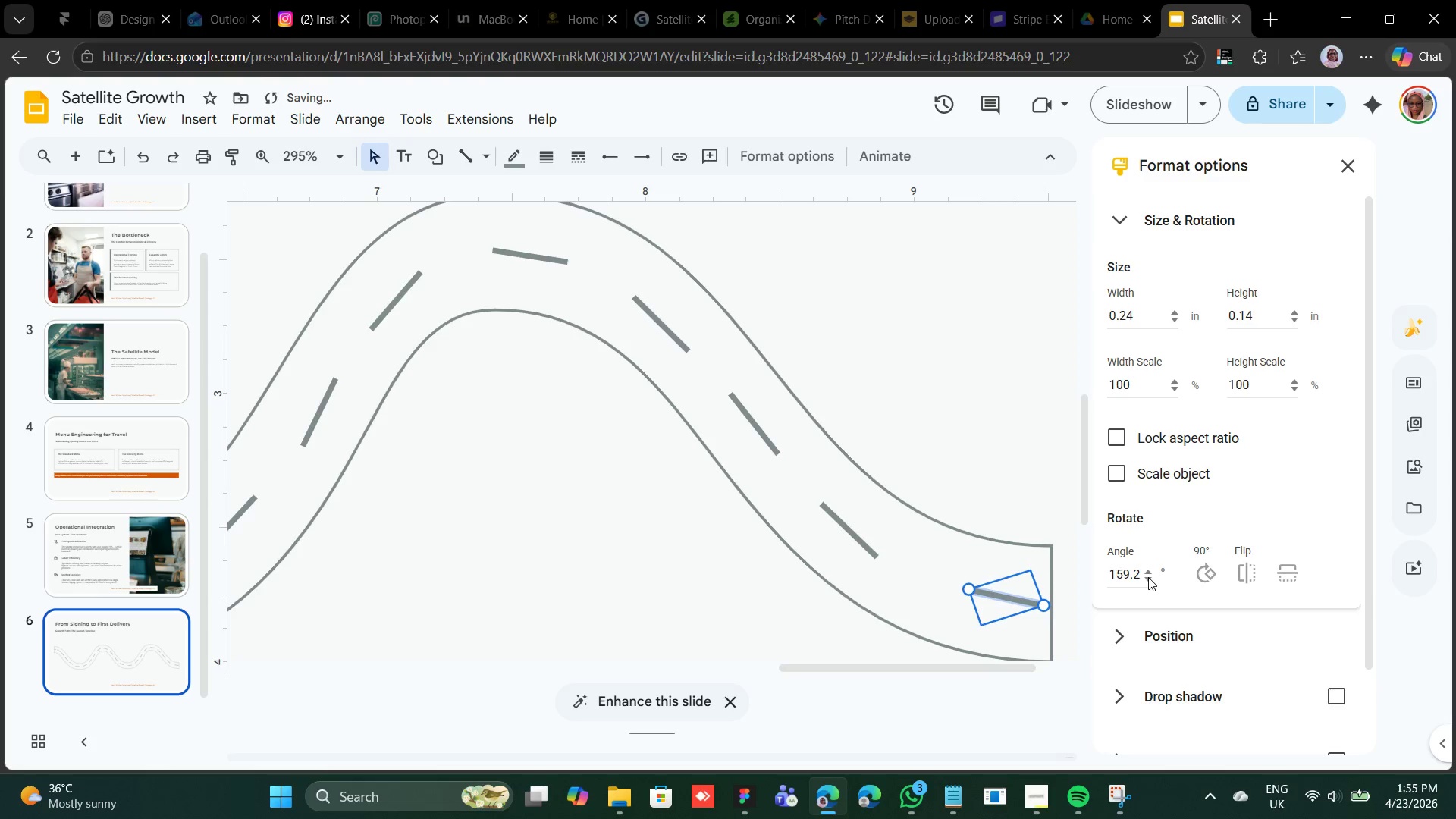 
triple_click([1148, 577])
 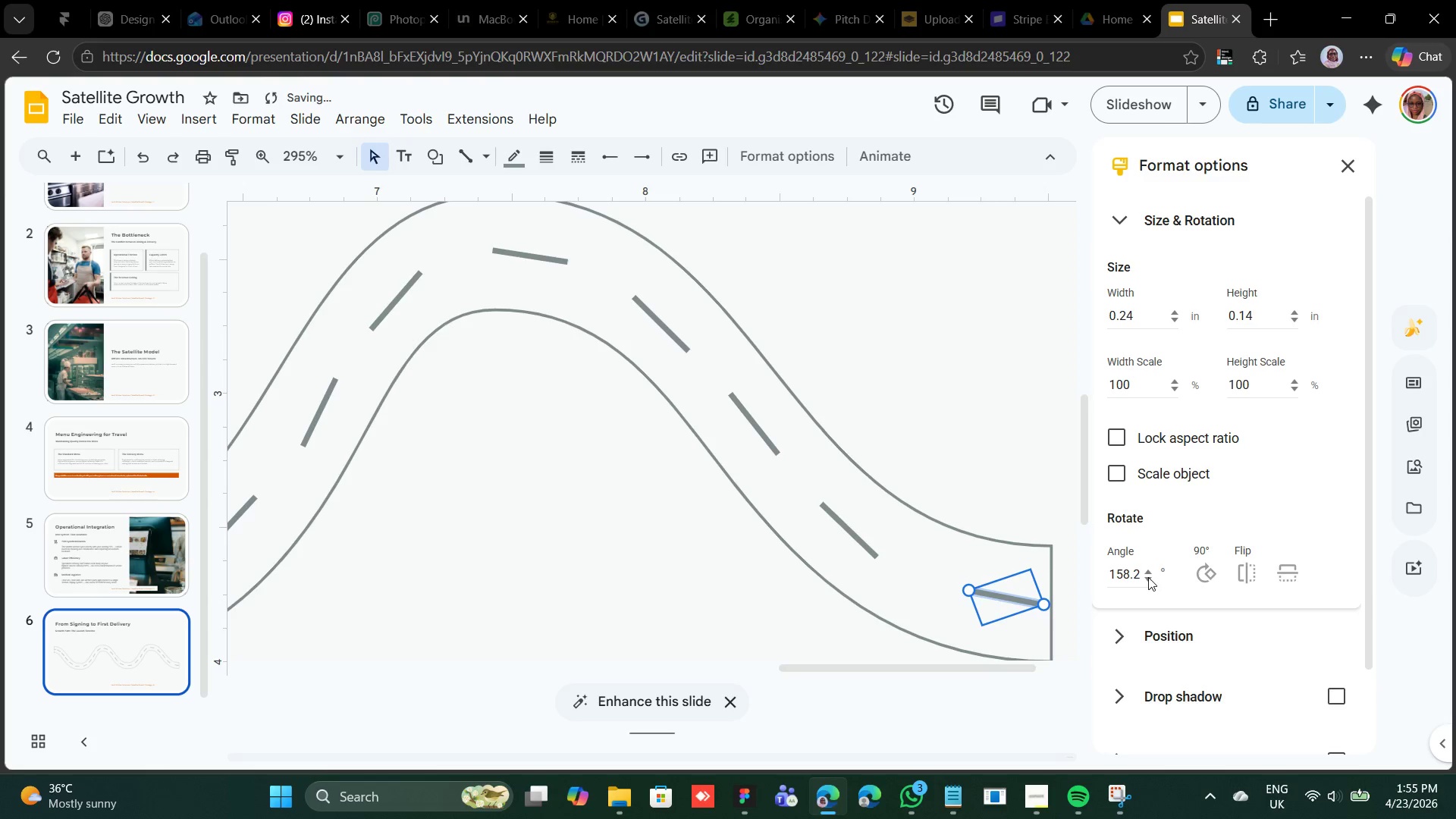 
triple_click([1148, 577])
 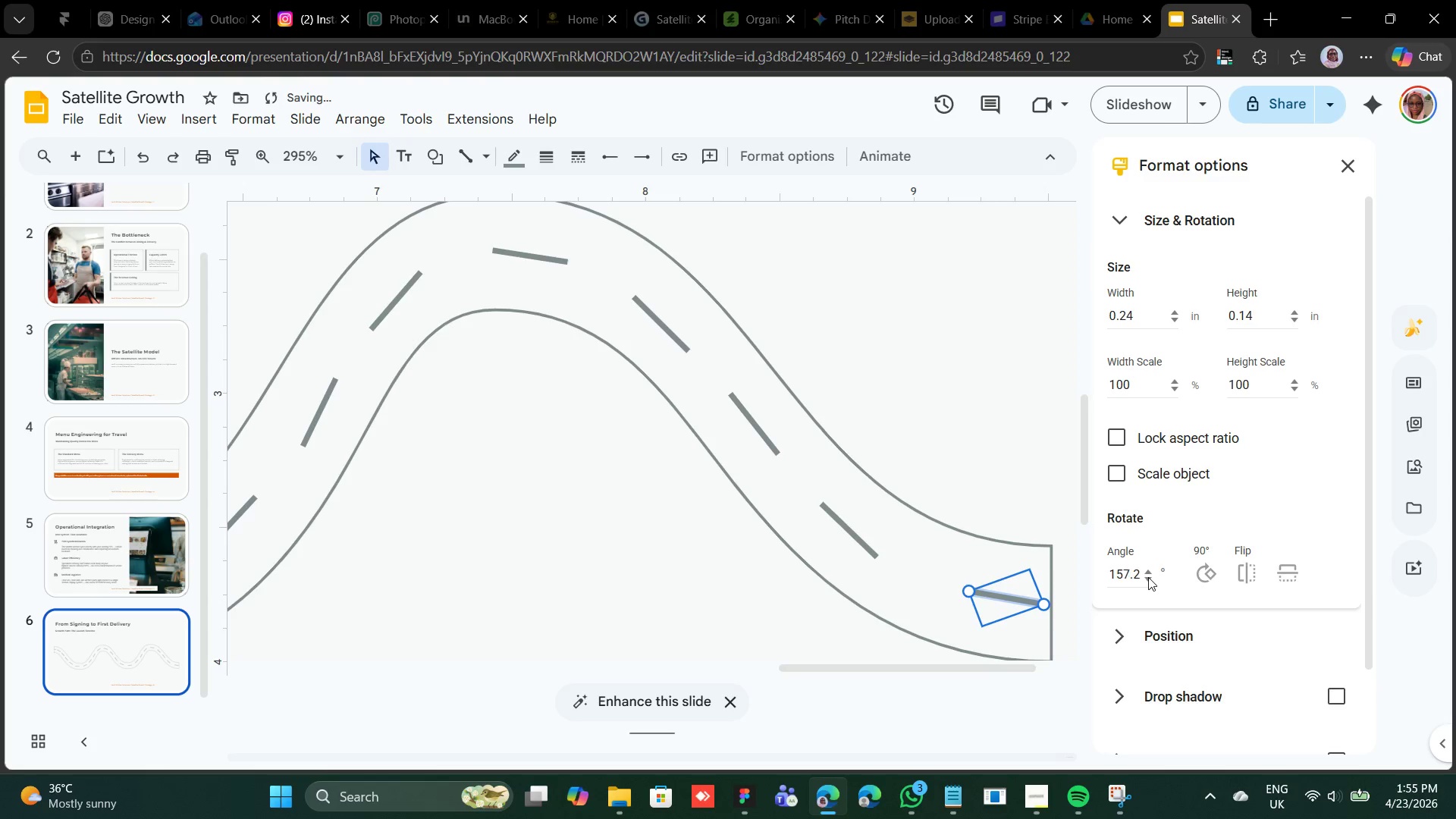 
triple_click([1148, 577])
 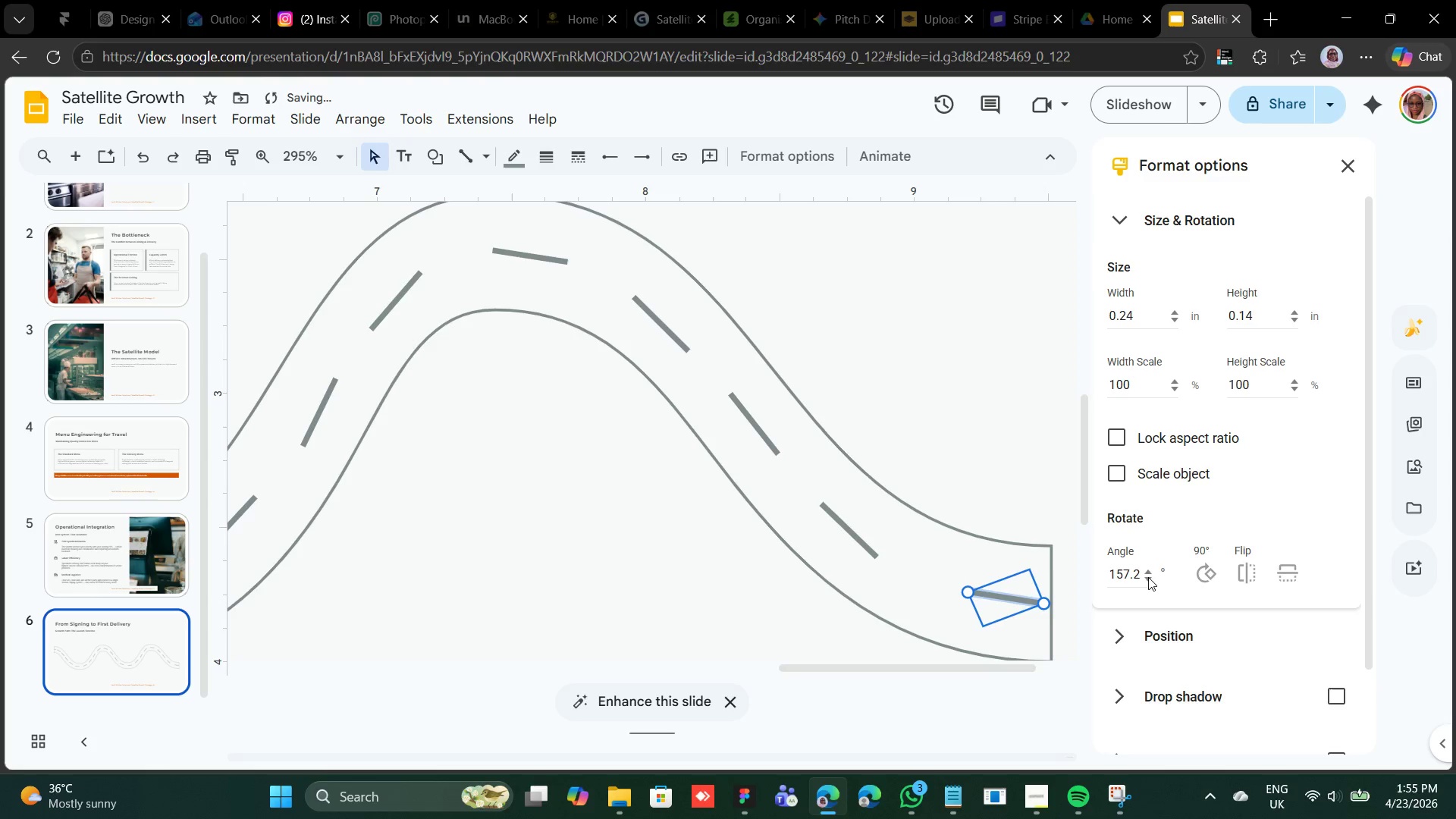 
triple_click([1148, 577])
 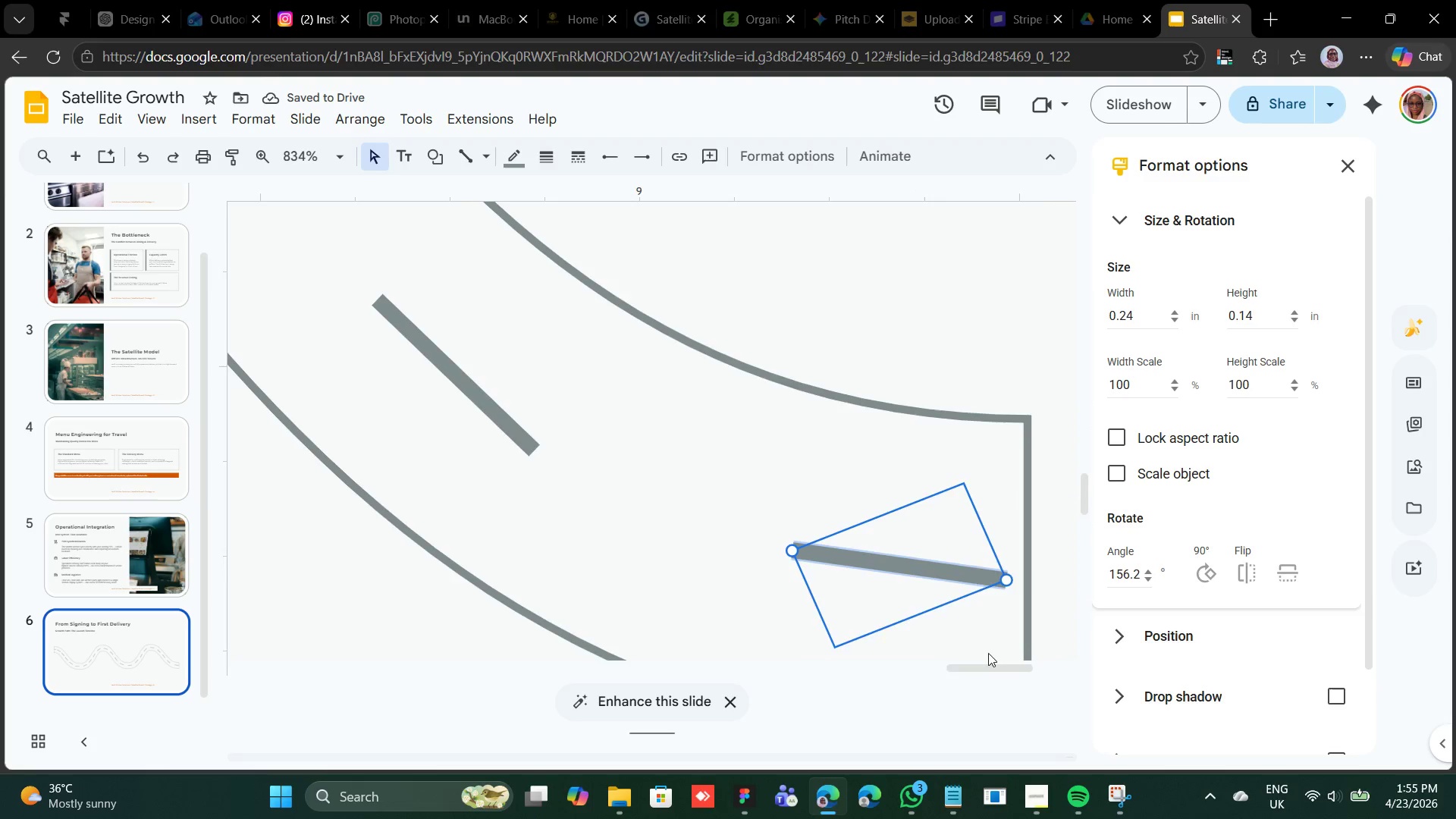 
wait(5.52)
 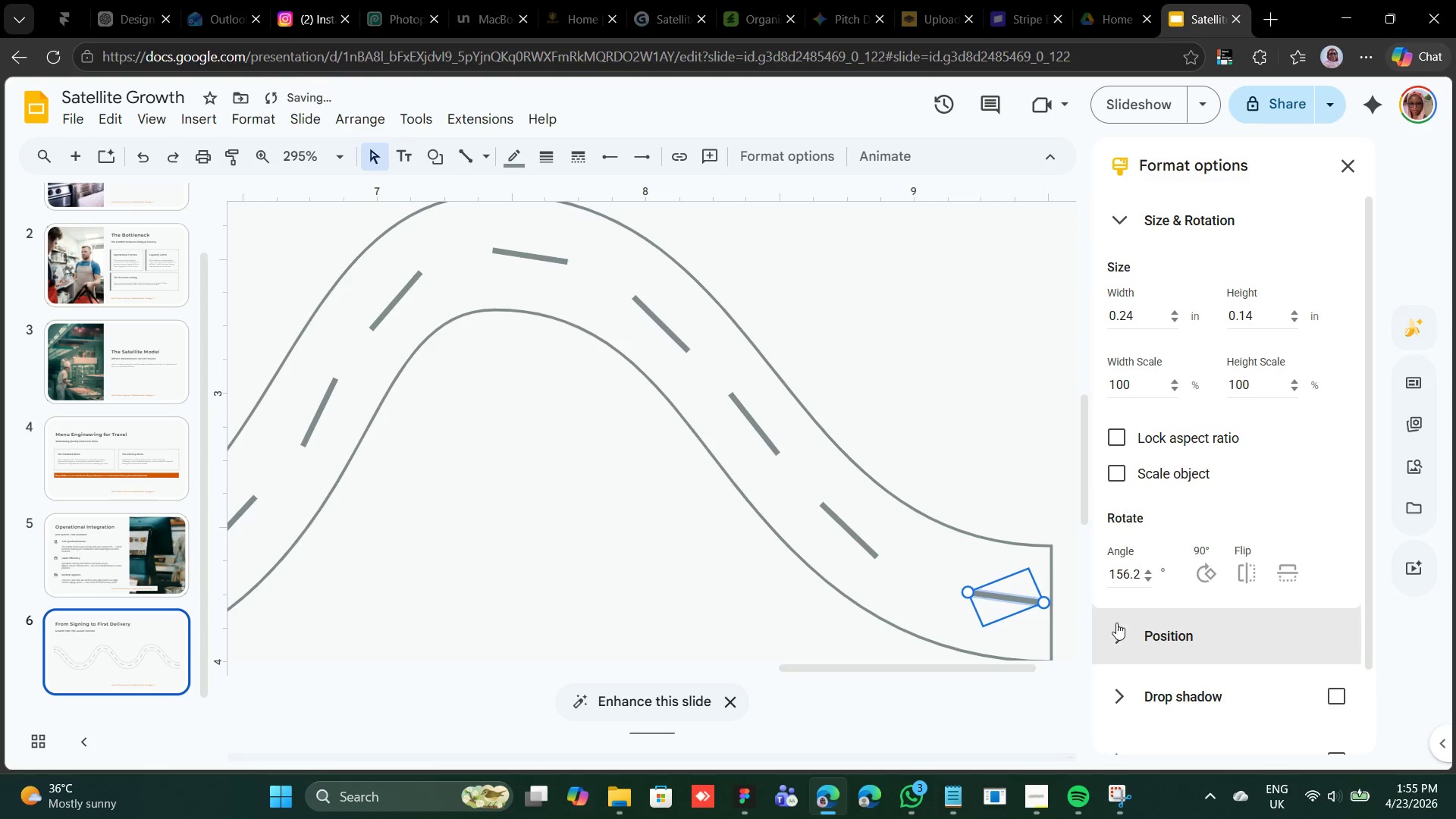 
key(ArrowRight)
 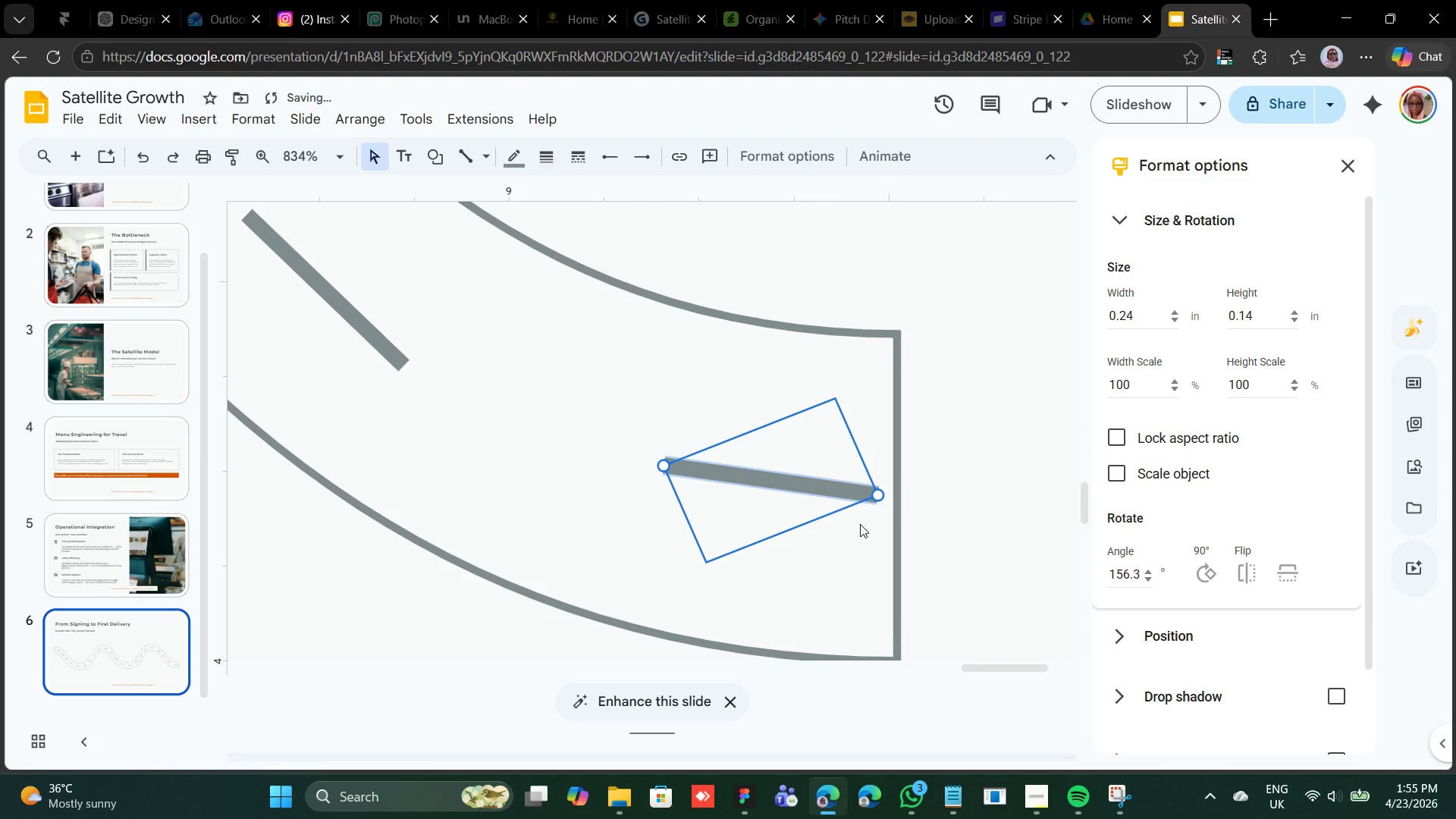 
key(ArrowRight)
 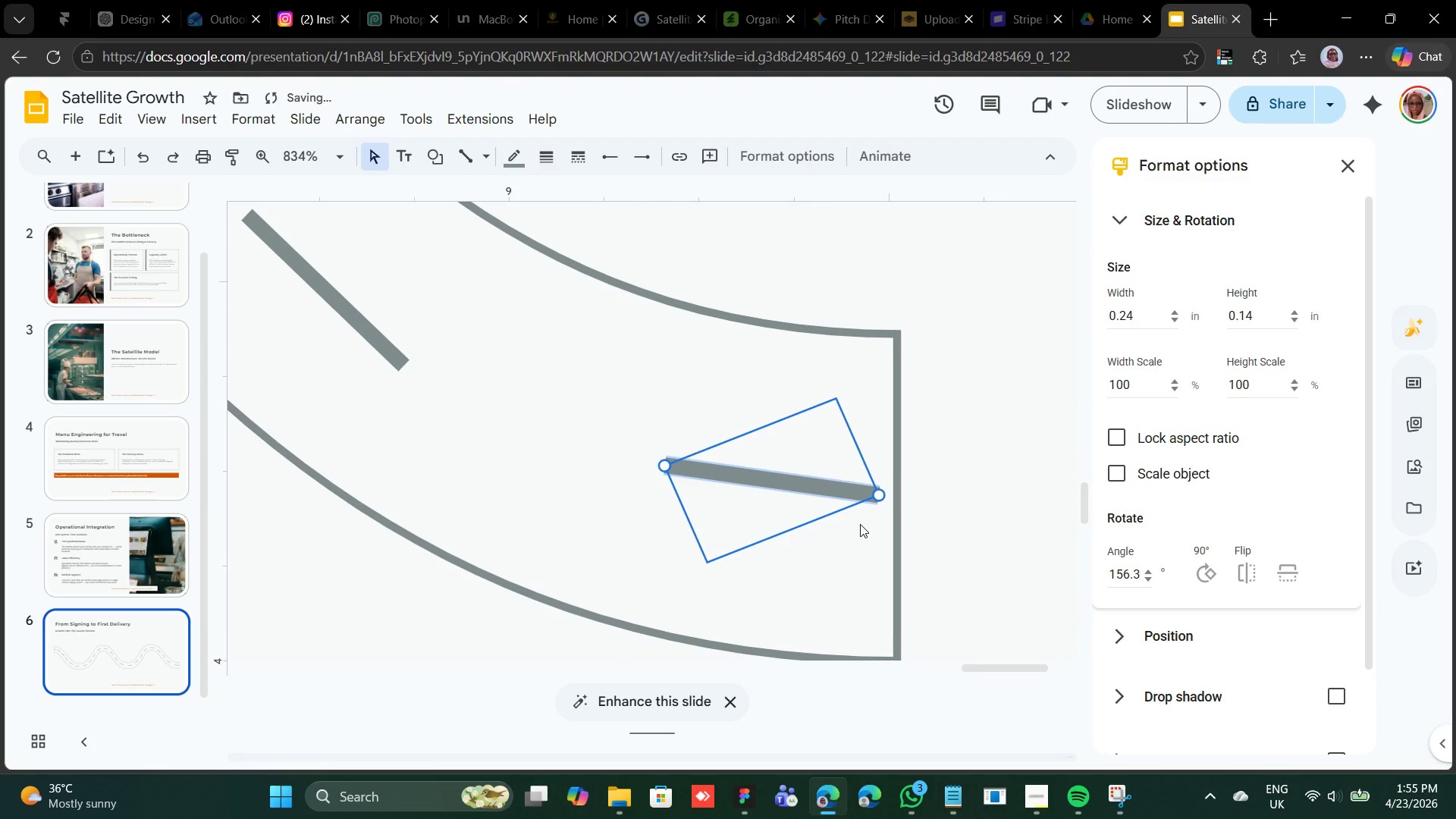 
key(ArrowRight)
 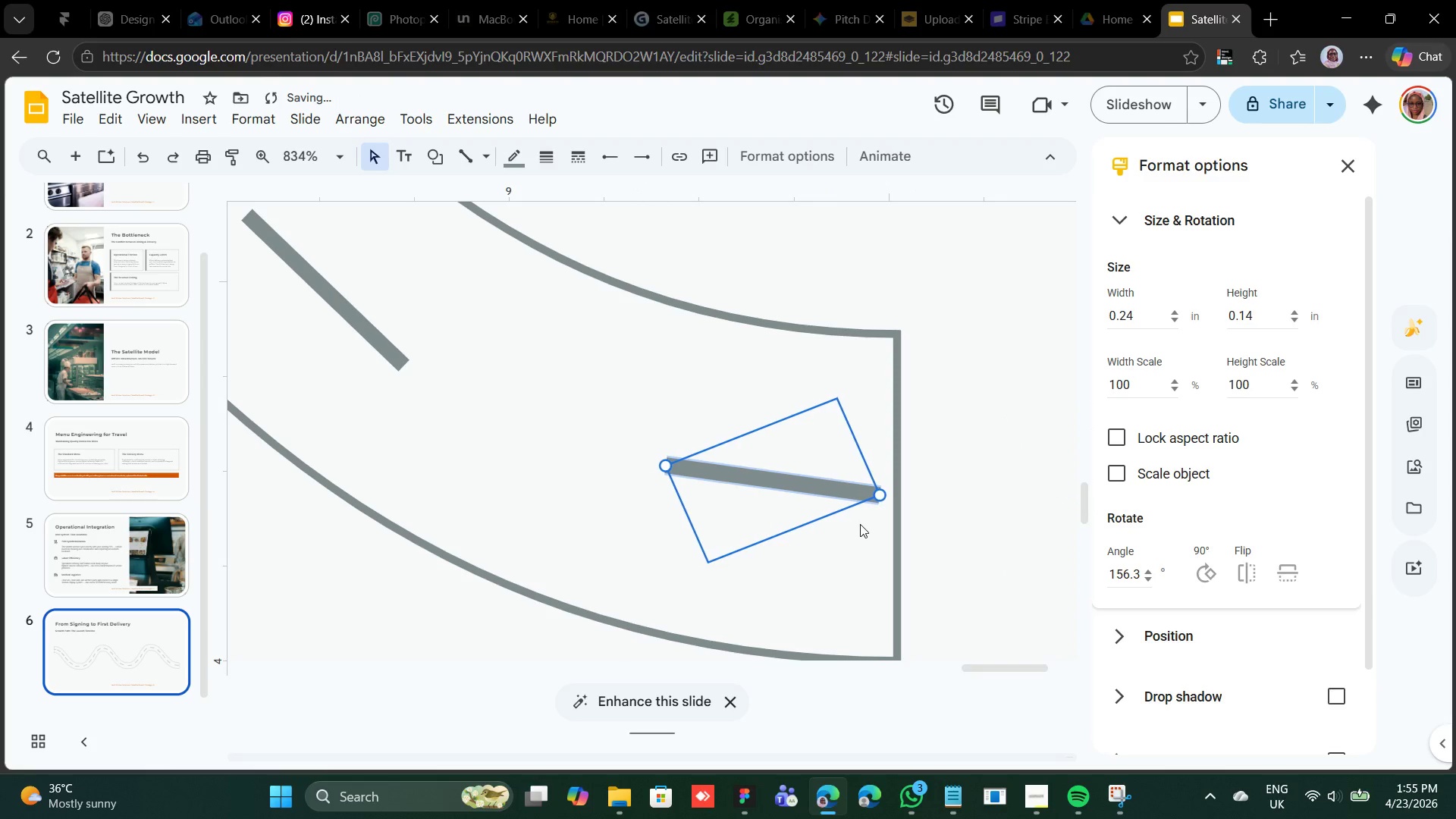 
key(ArrowRight)
 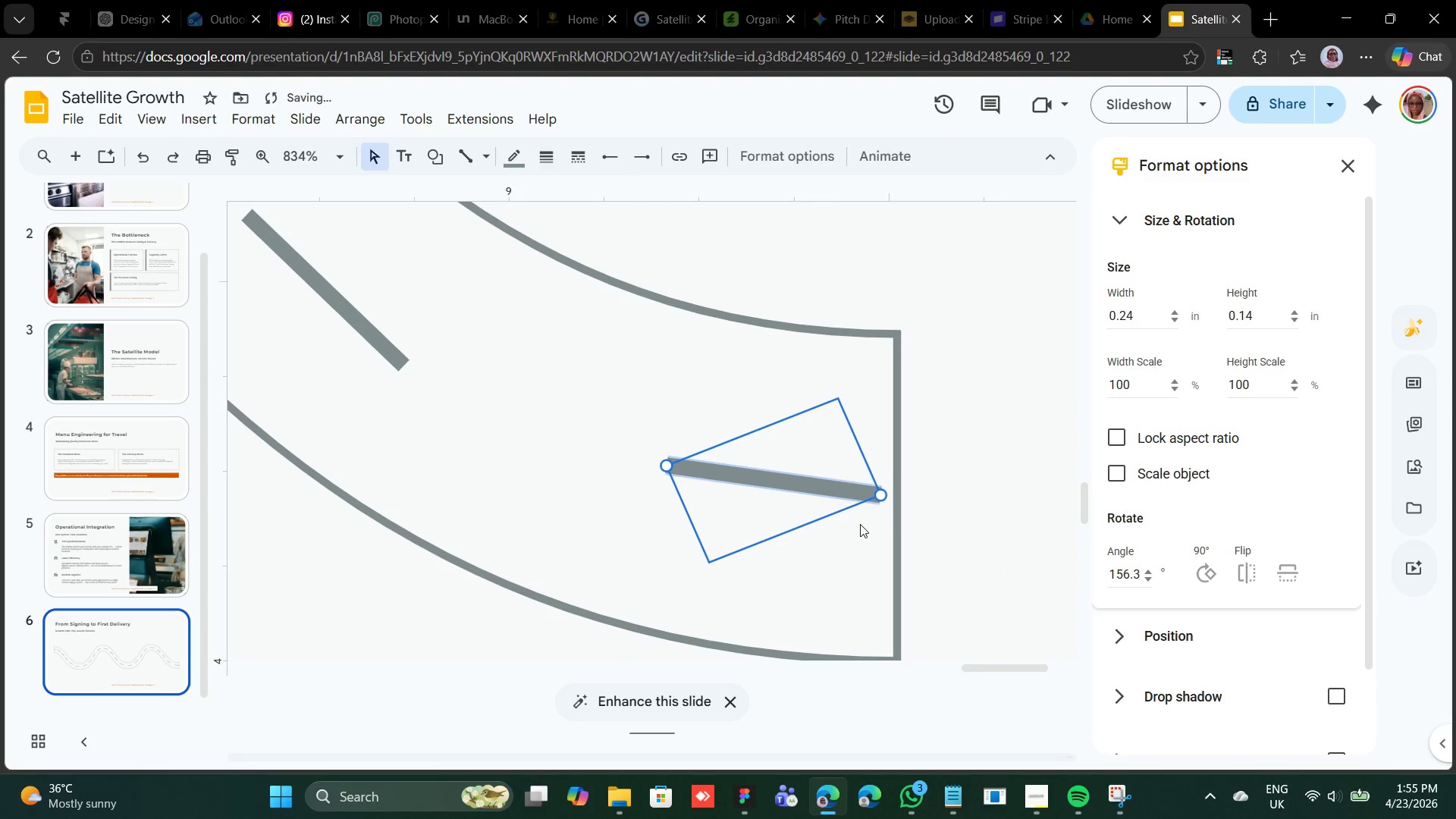 
key(ArrowRight)
 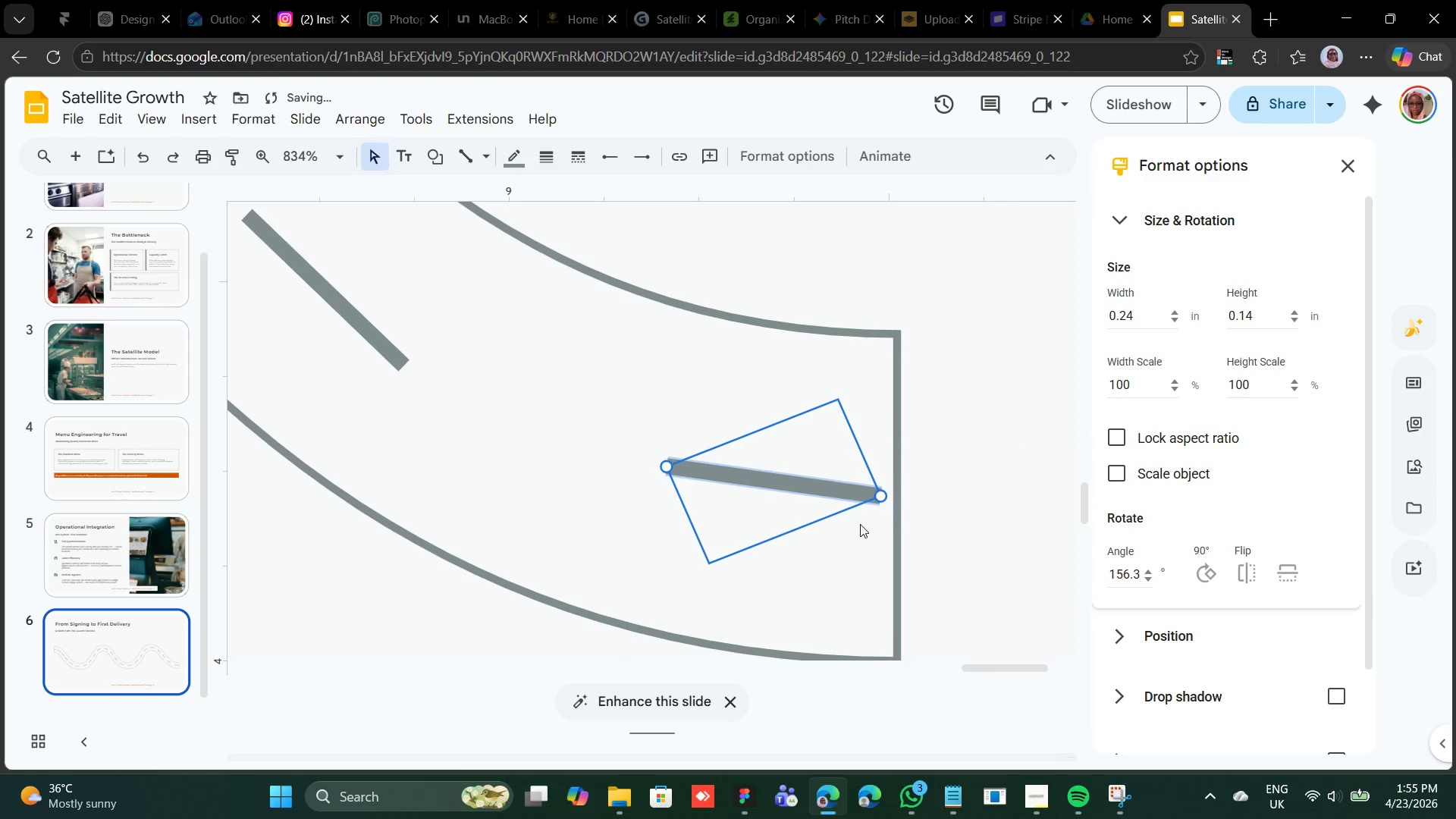 
key(ArrowDown)
 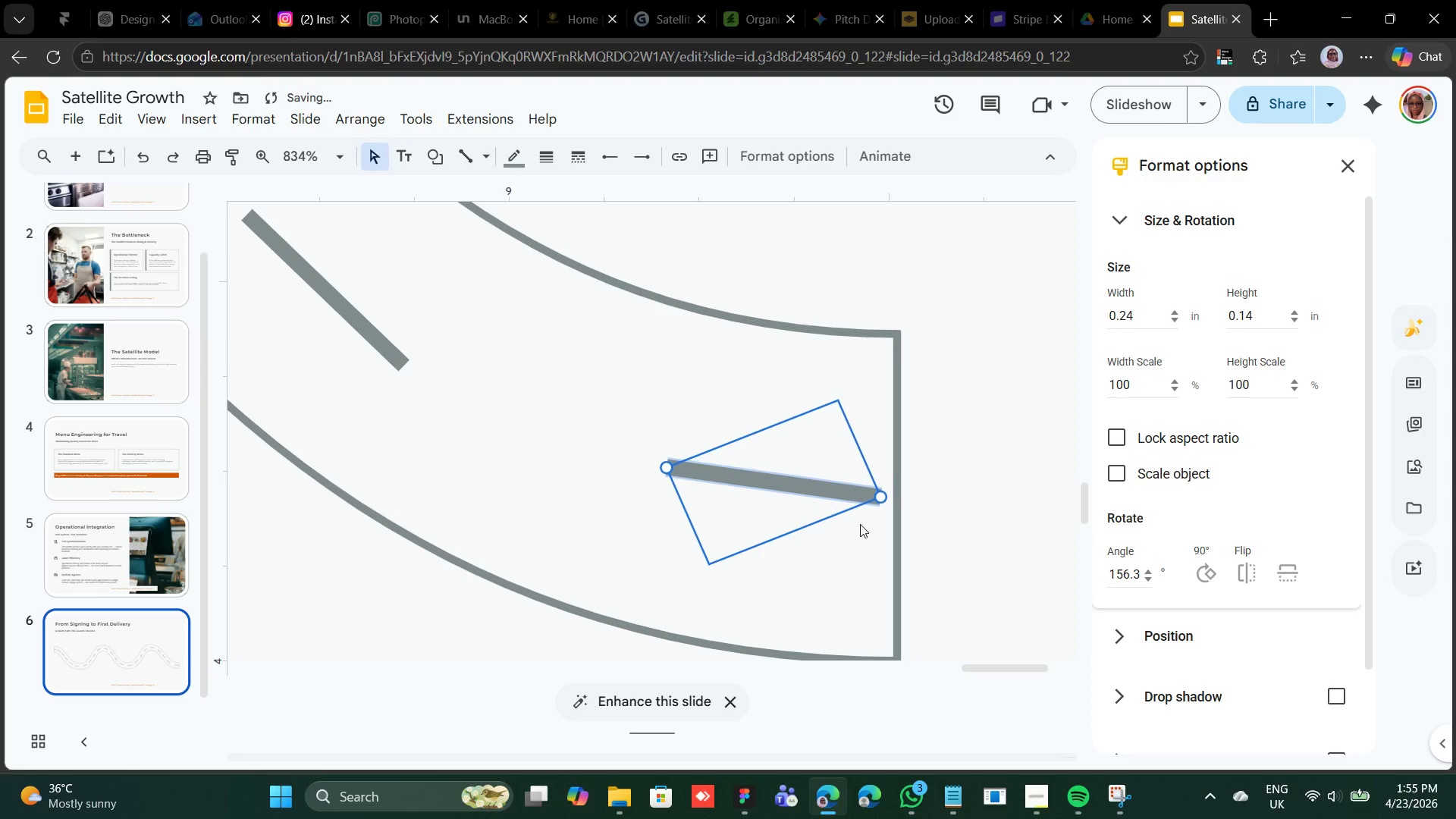 
key(ArrowDown)
 